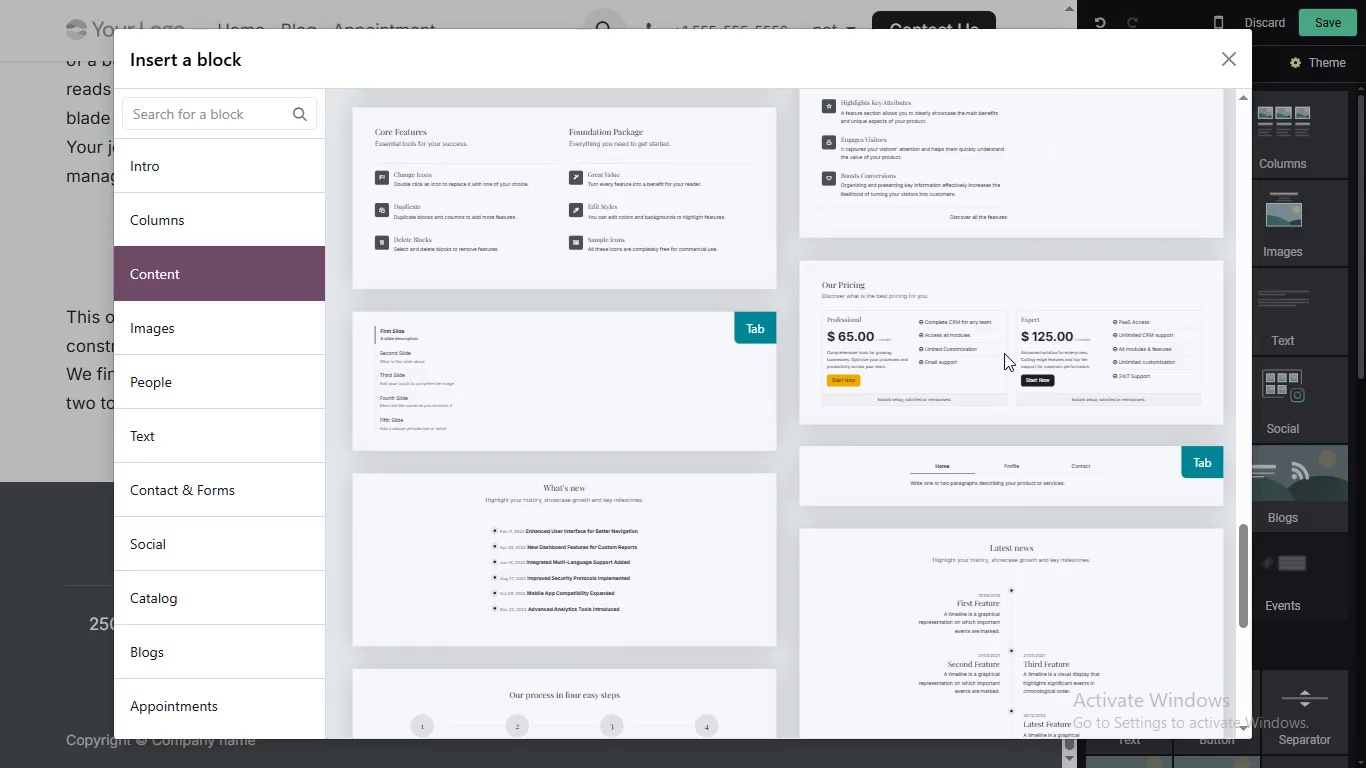 
scroll: coordinate [1004, 353], scroll_direction: up, amount: 1.0
 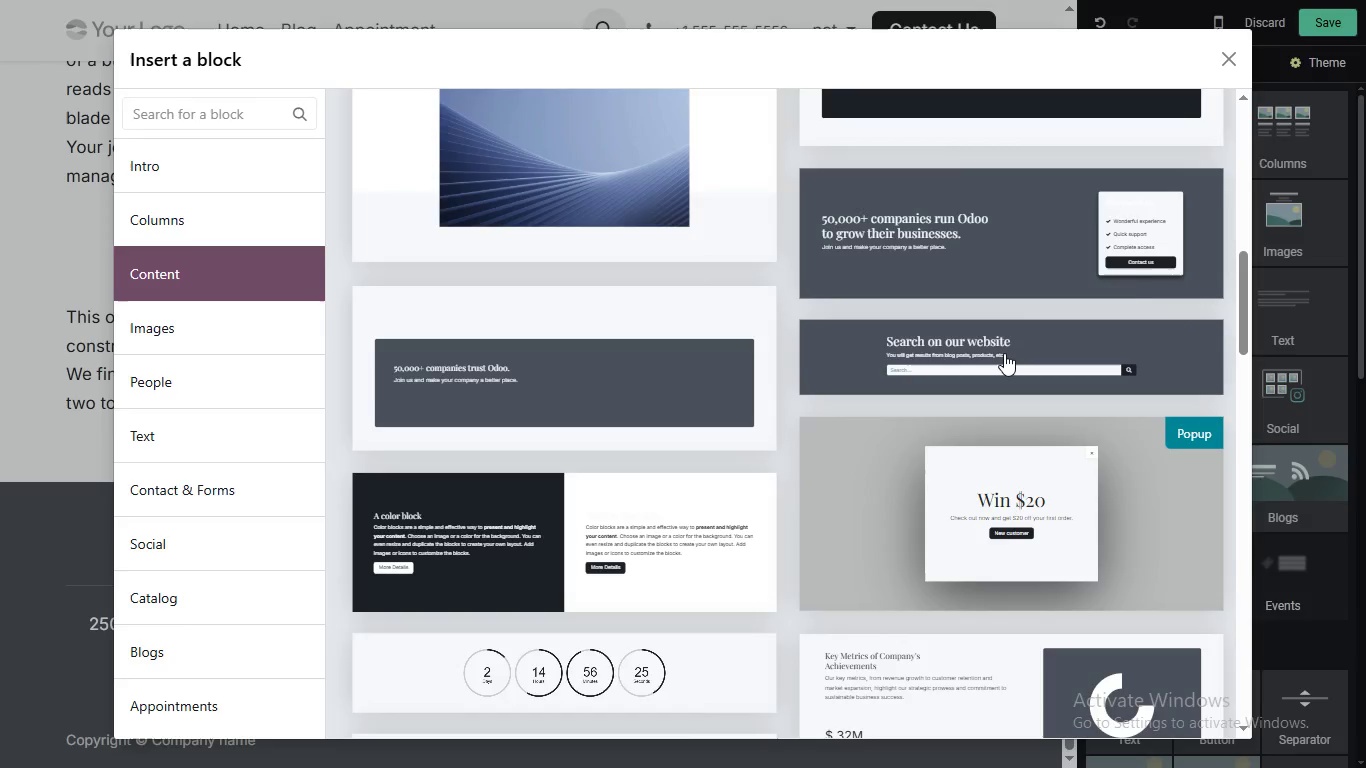 
scroll: coordinate [1007, 351], scroll_direction: down, amount: 4.0
 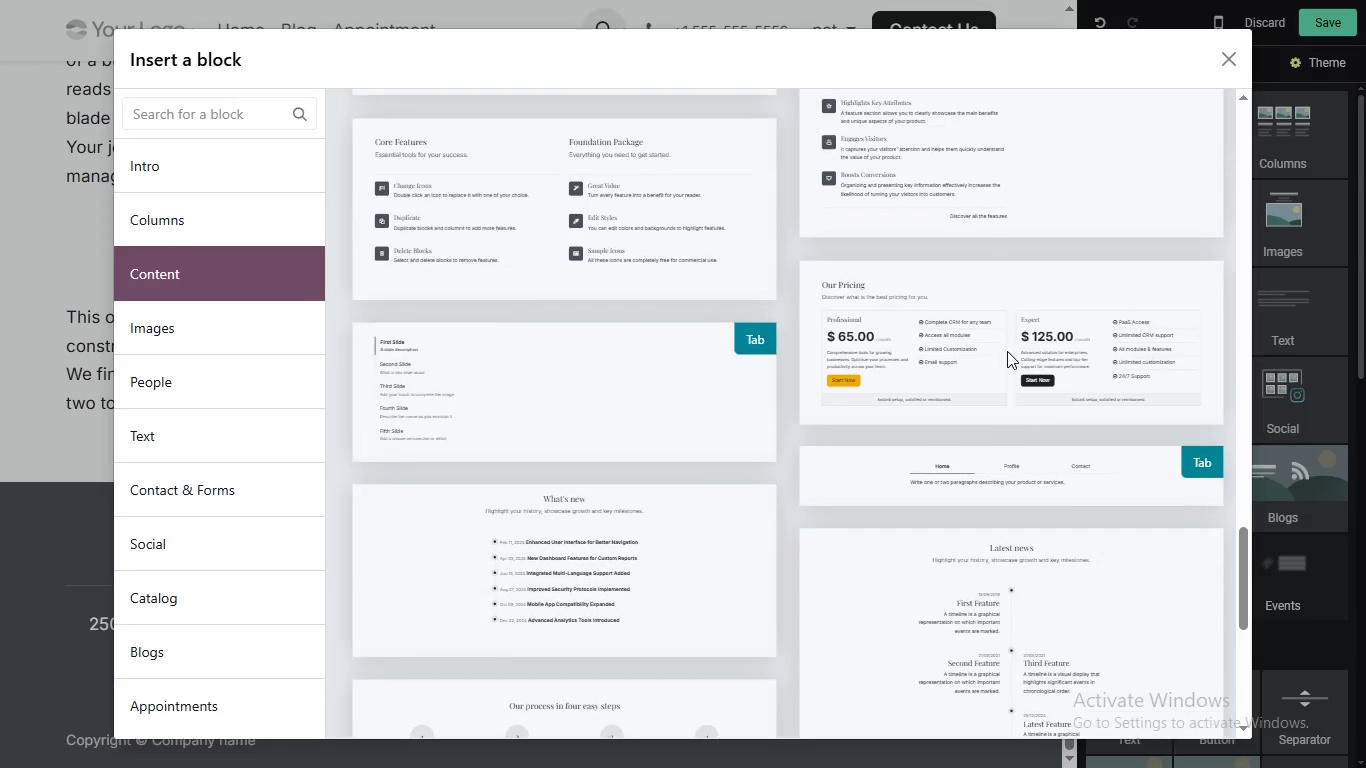 
scroll: coordinate [1007, 351], scroll_direction: up, amount: 2.0
 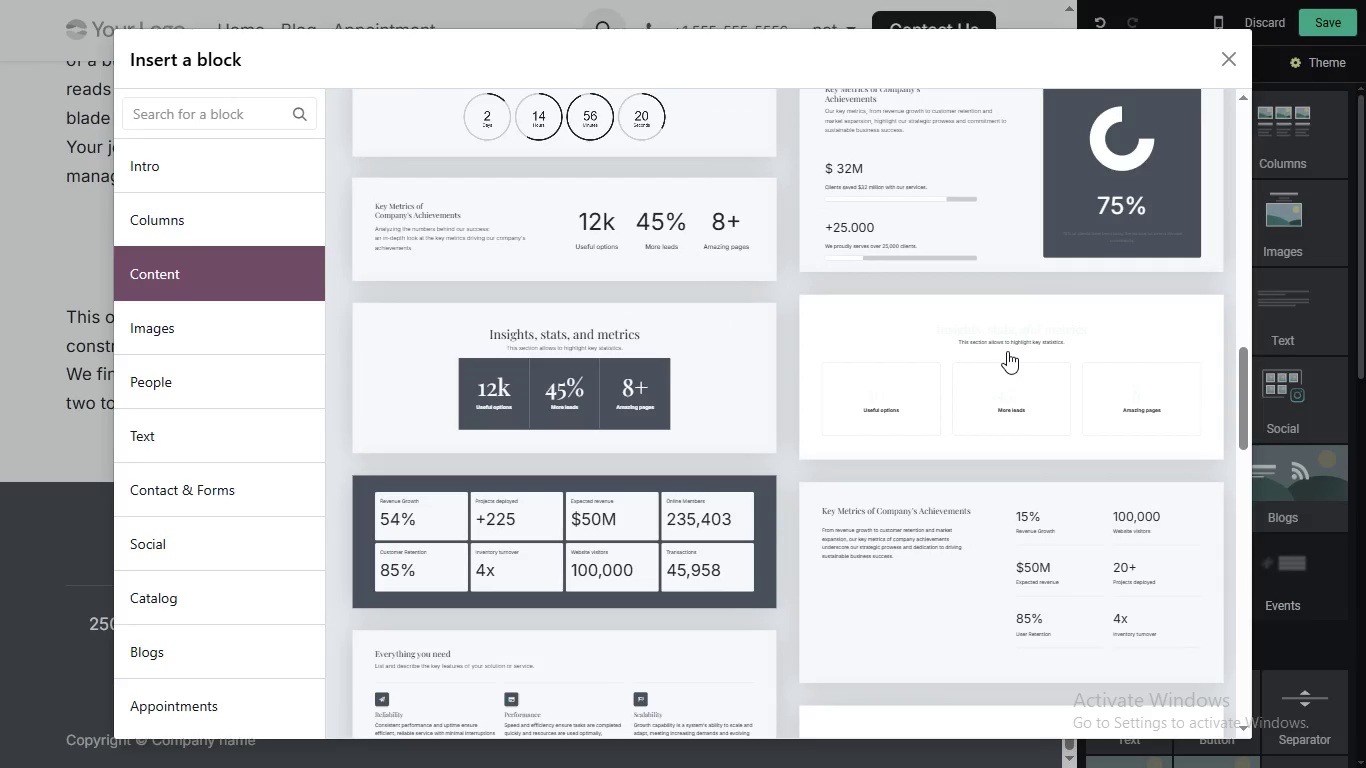 
scroll: coordinate [1007, 351], scroll_direction: down, amount: 1.0
 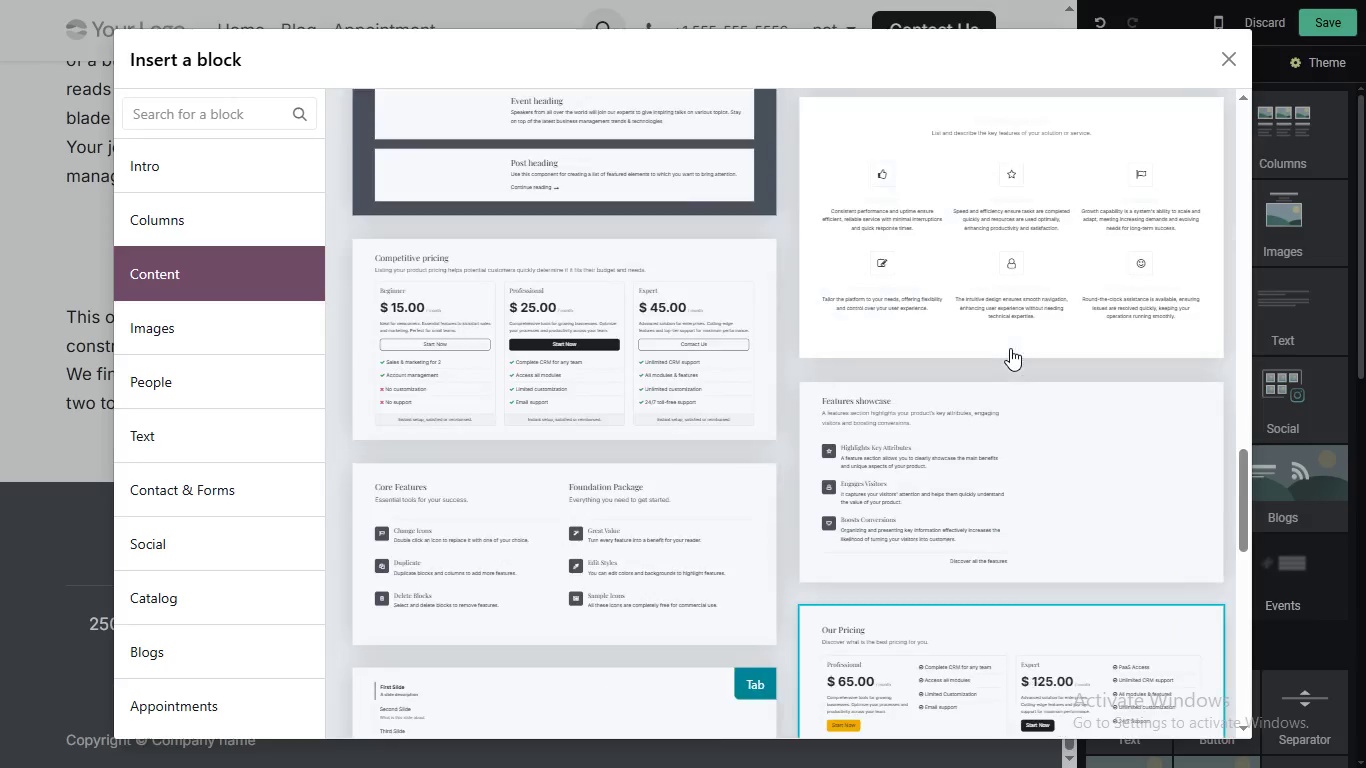 
scroll: coordinate [1010, 348], scroll_direction: up, amount: 2.0
 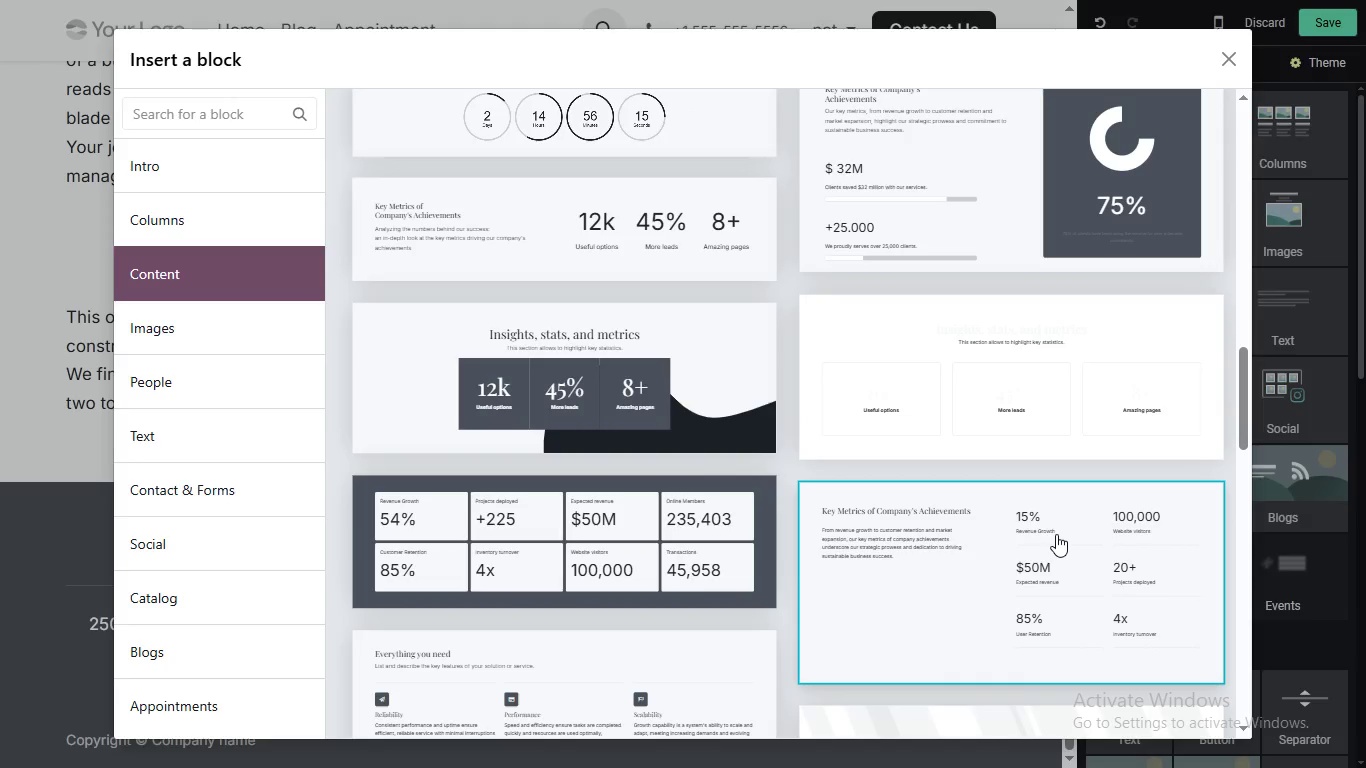 
scroll: coordinate [1057, 532], scroll_direction: down, amount: 2.0
 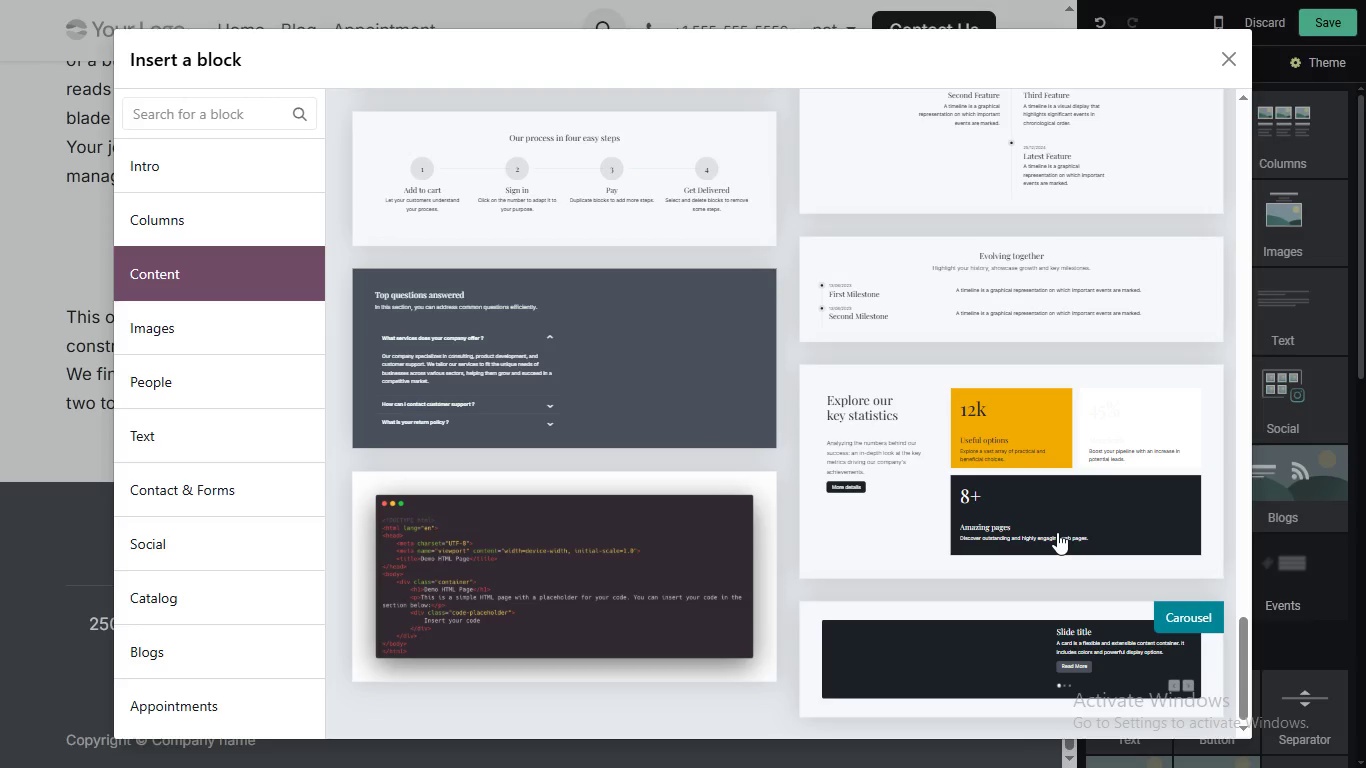 
scroll: coordinate [1057, 532], scroll_direction: none, amount: 0.0
 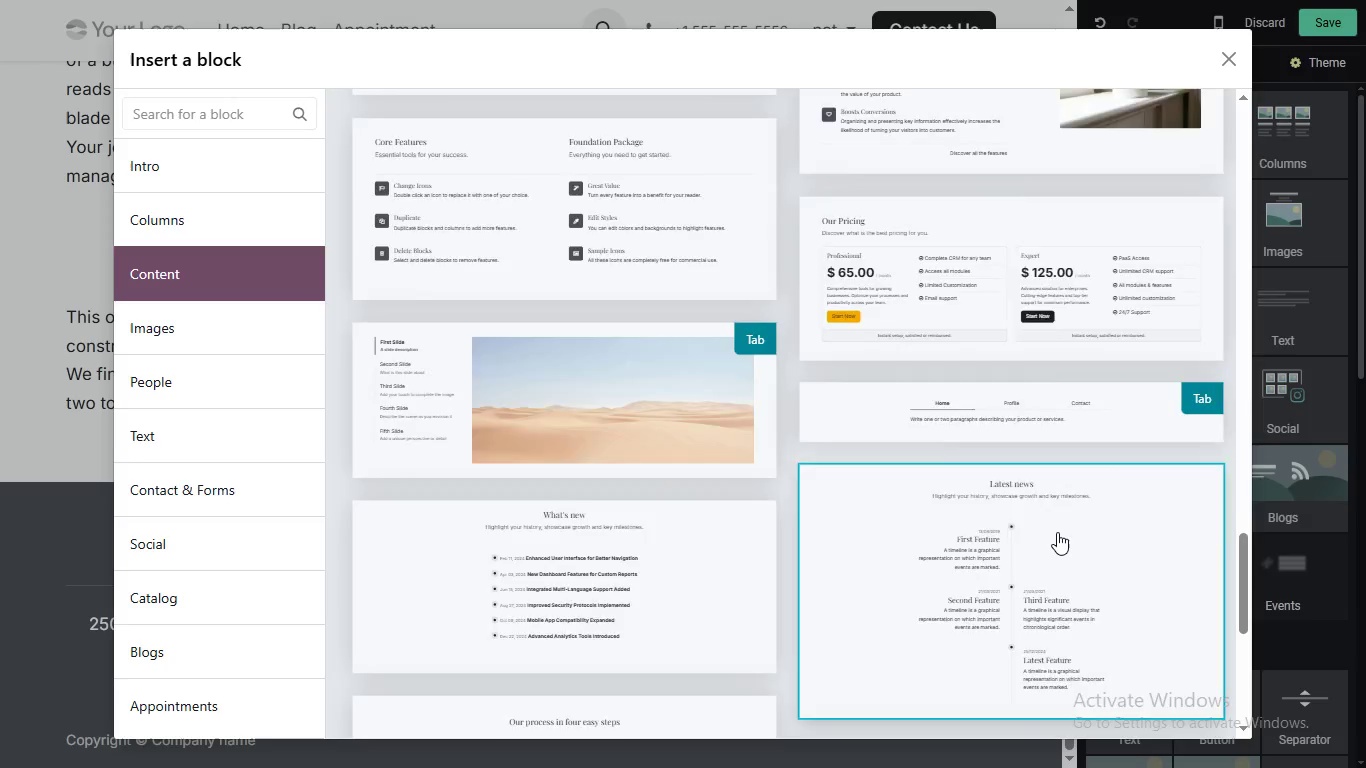 
scroll: coordinate [1057, 532], scroll_direction: up, amount: 1.0
 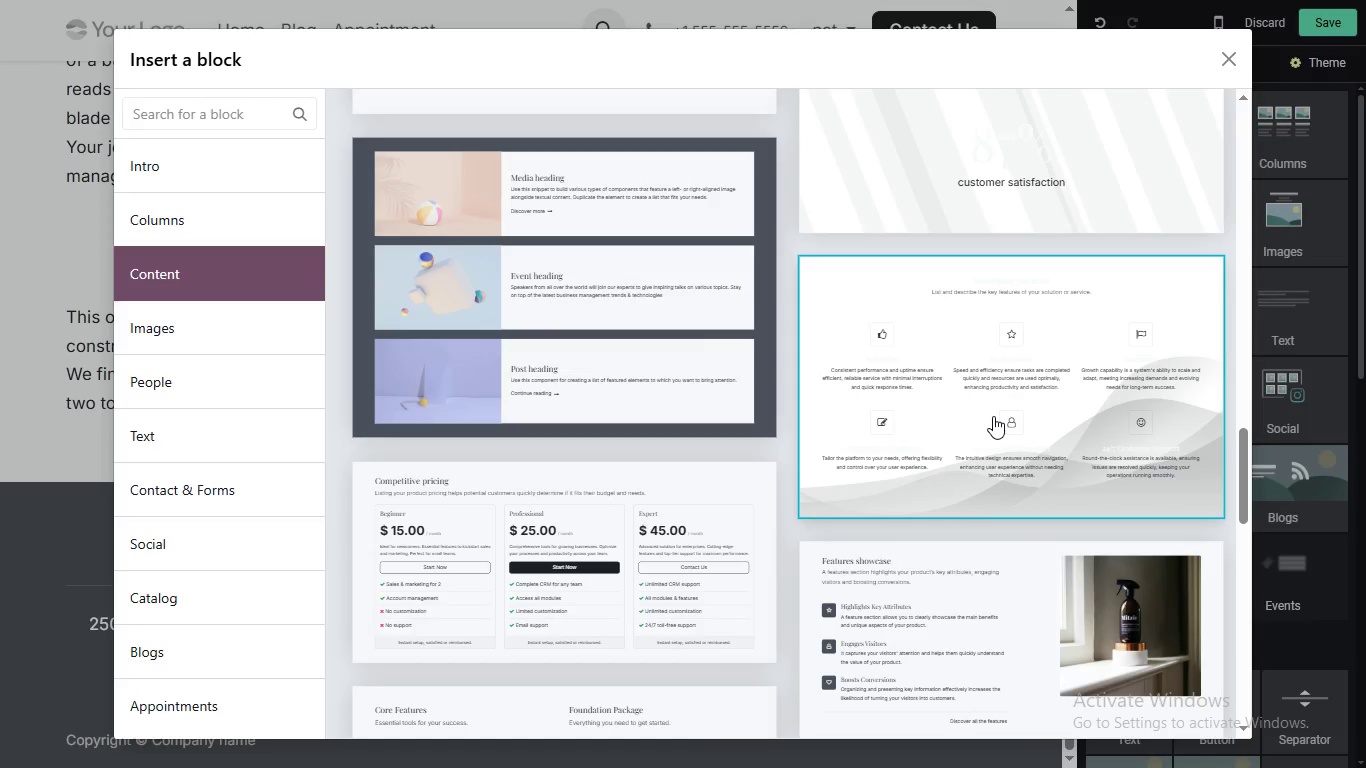 
wait(19.49)
 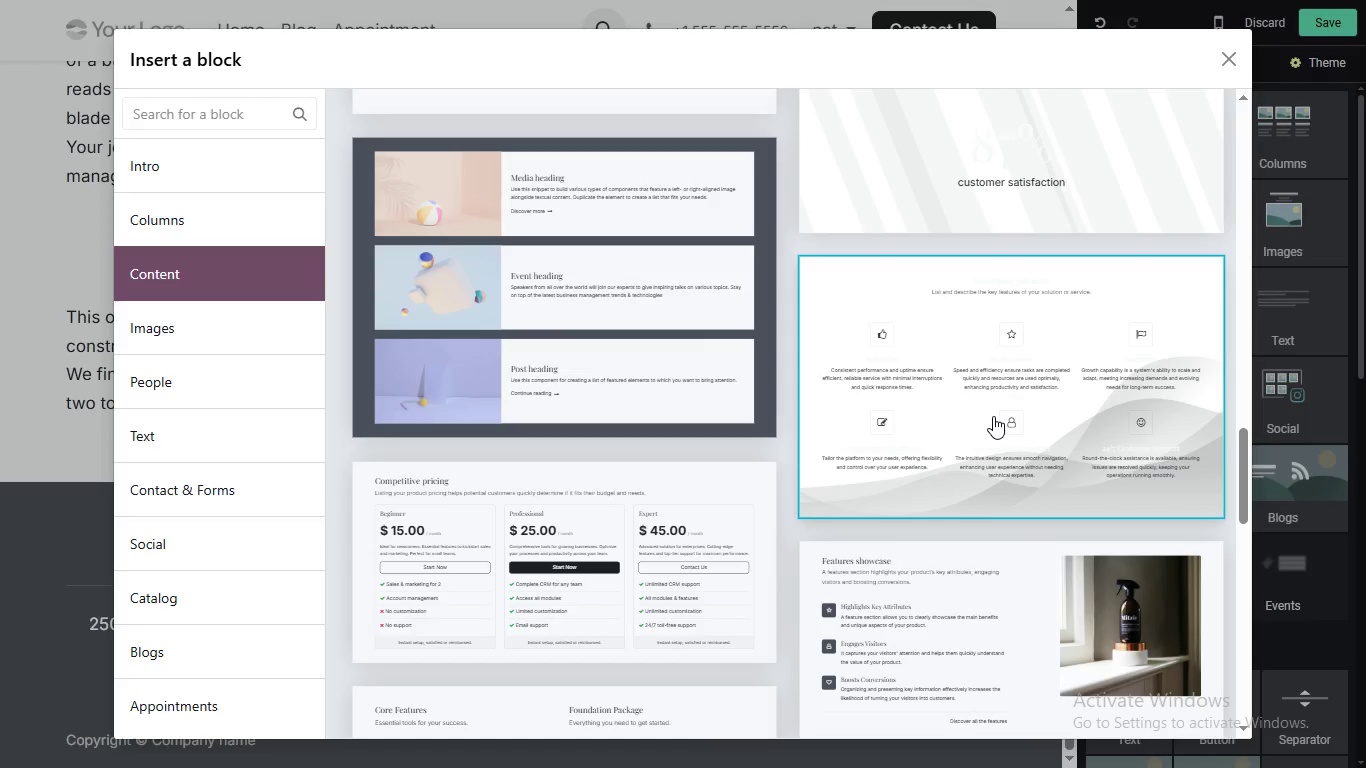 
left_click([993, 416])
 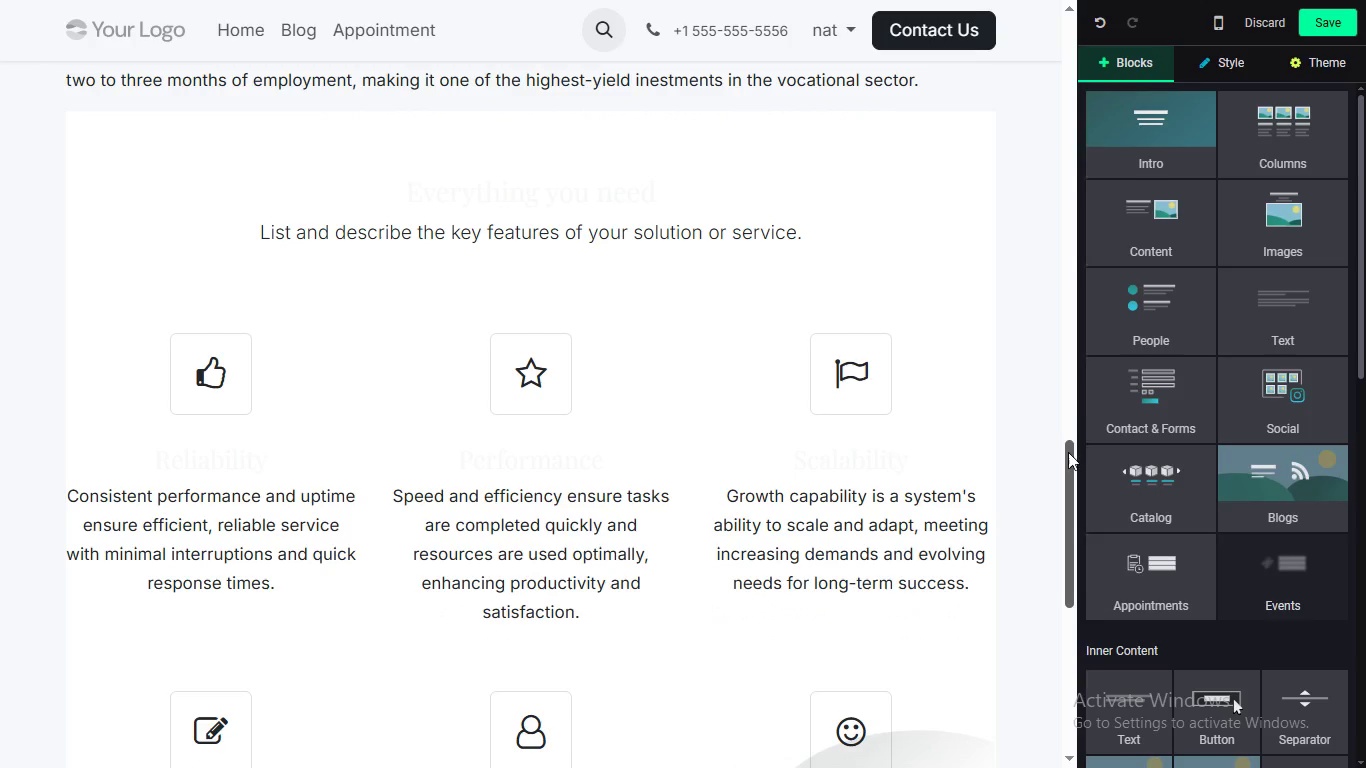 
left_click_drag(start_coordinate=[1068, 455], to_coordinate=[1045, 530])
 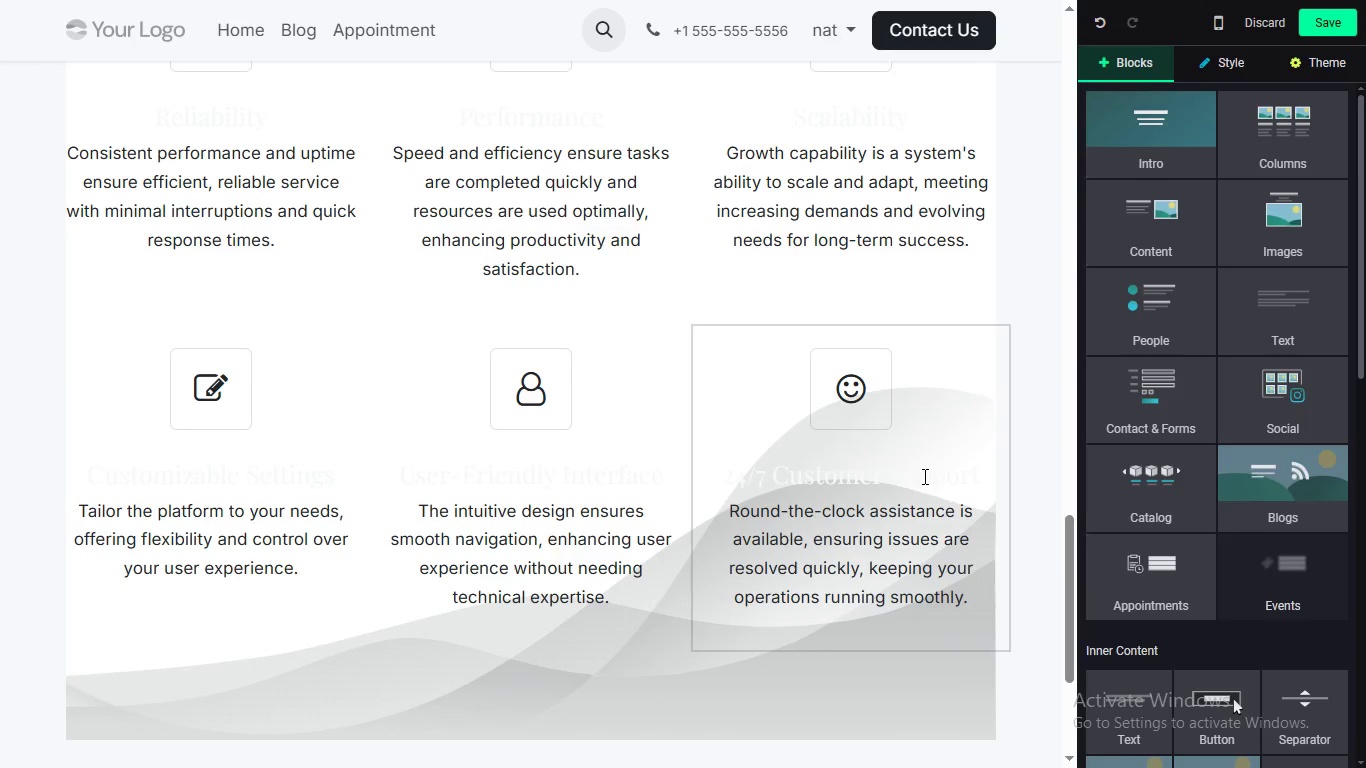 
left_click([923, 476])
 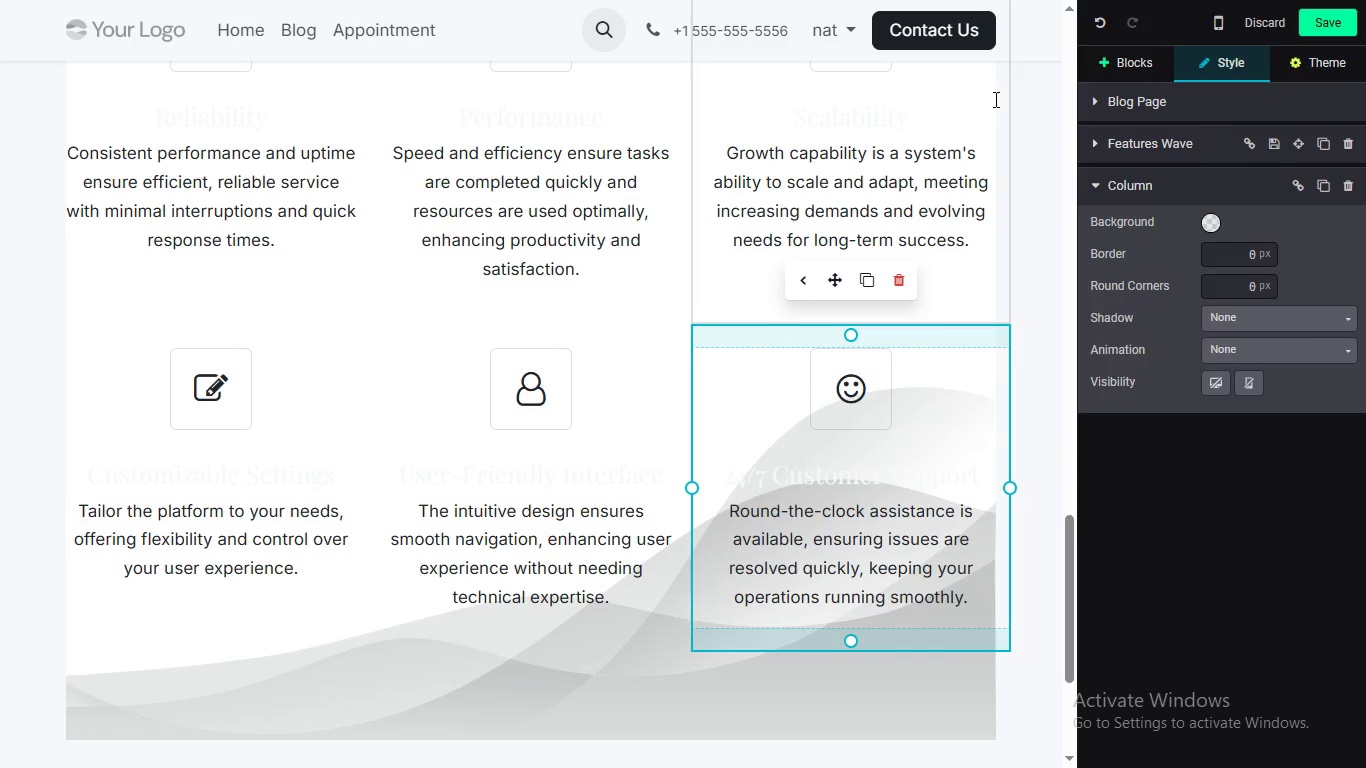 
wait(7.5)
 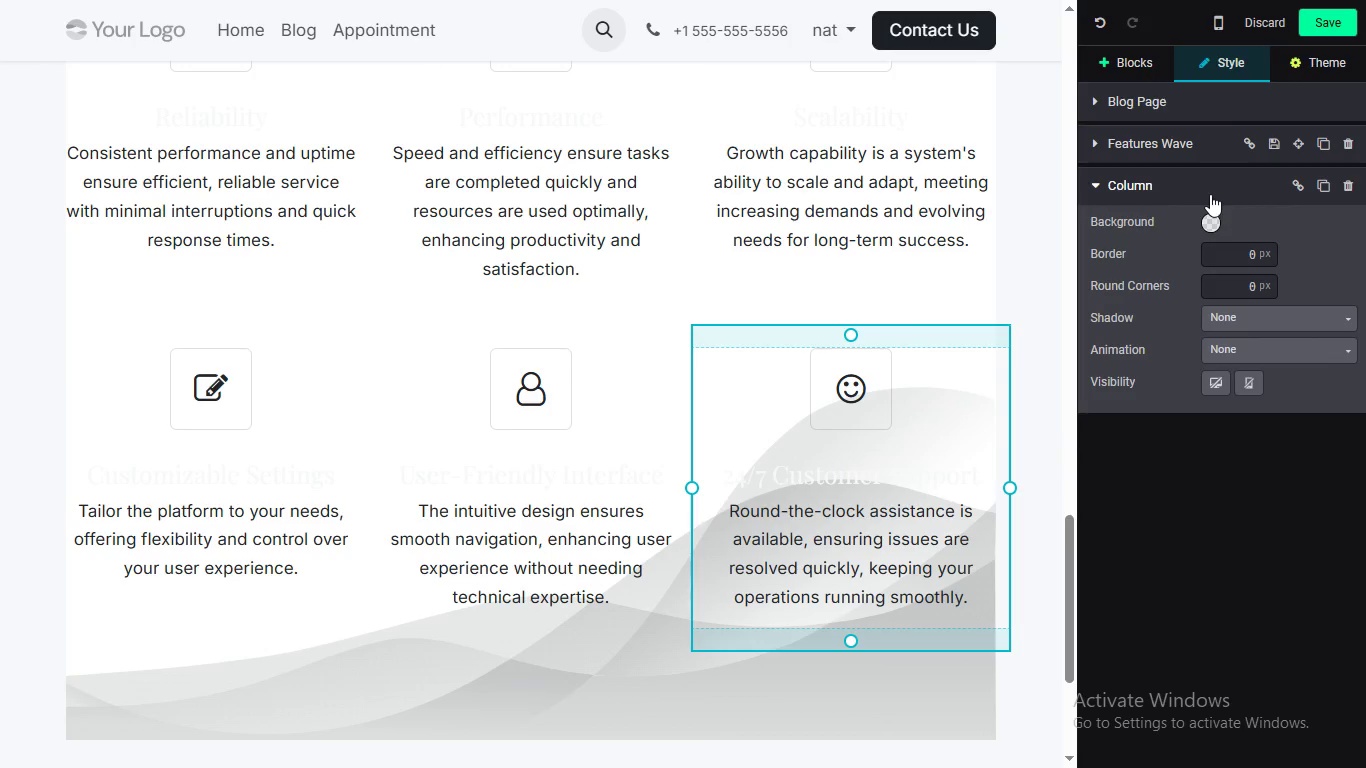 
left_click_drag(start_coordinate=[1072, 572], to_coordinate=[1089, 474])
 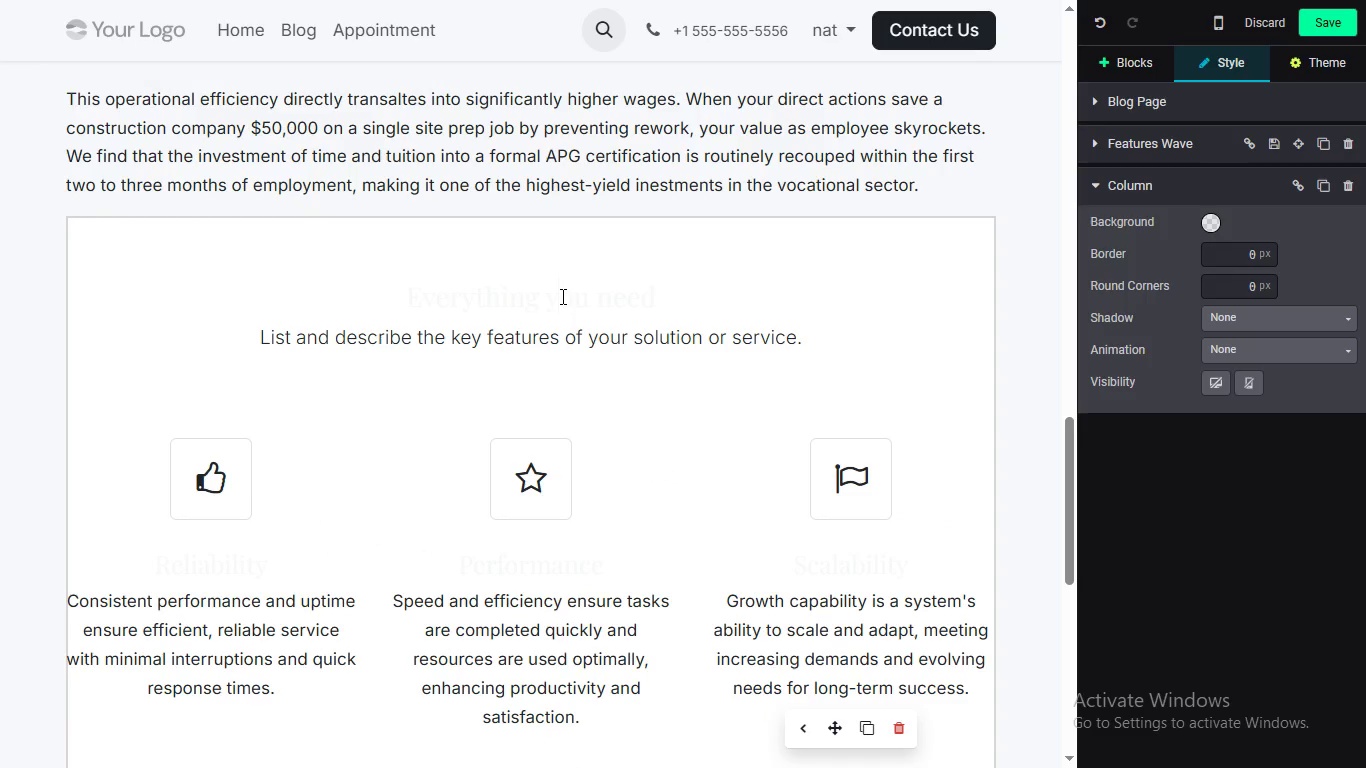 
double_click([561, 296])
 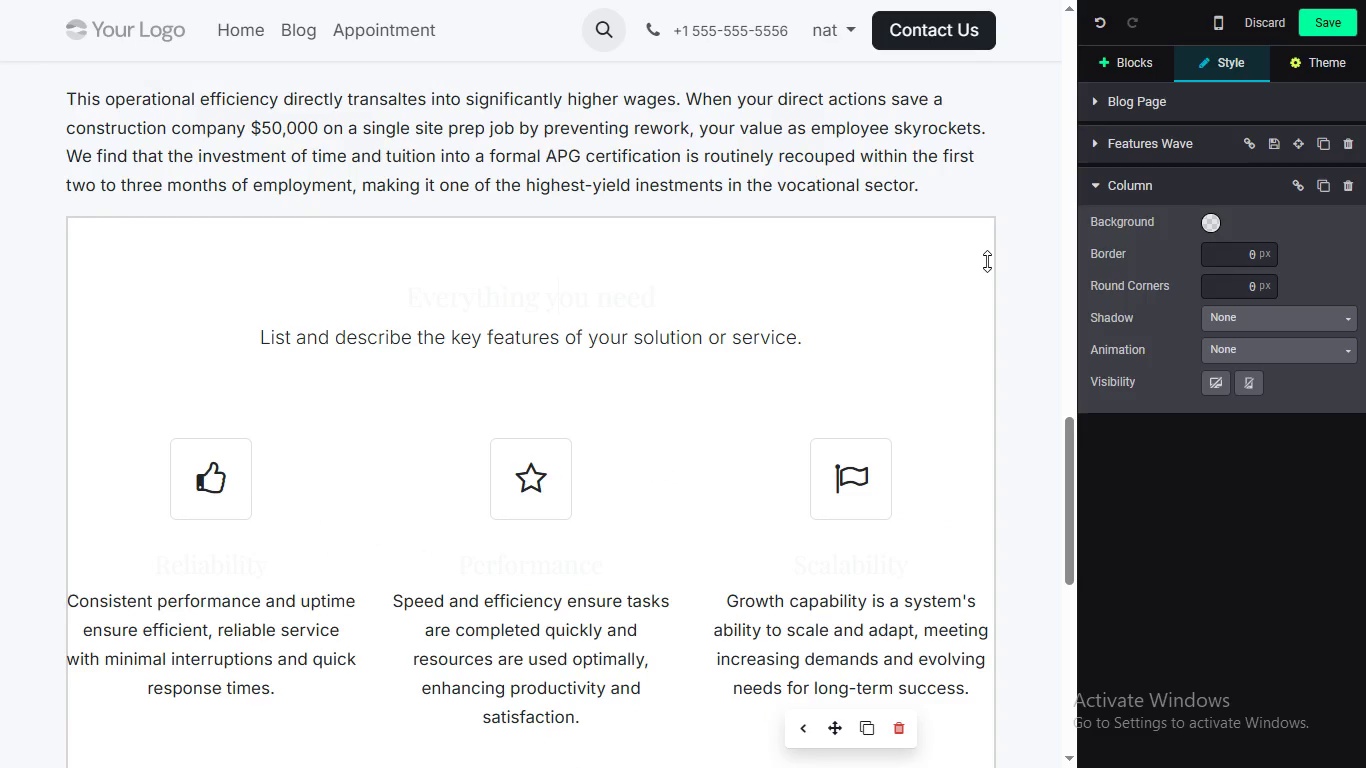 
left_click([987, 261])
 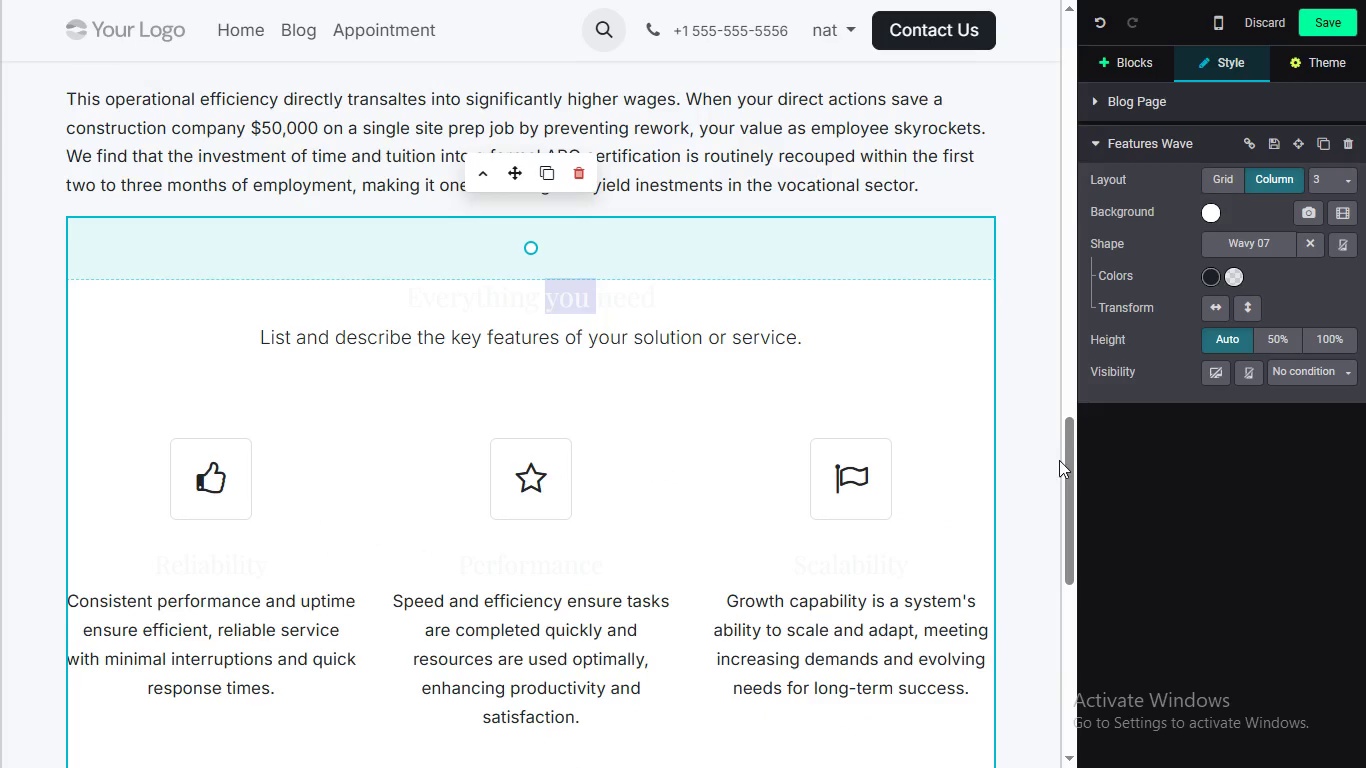 
left_click_drag(start_coordinate=[1070, 454], to_coordinate=[1038, 523])
 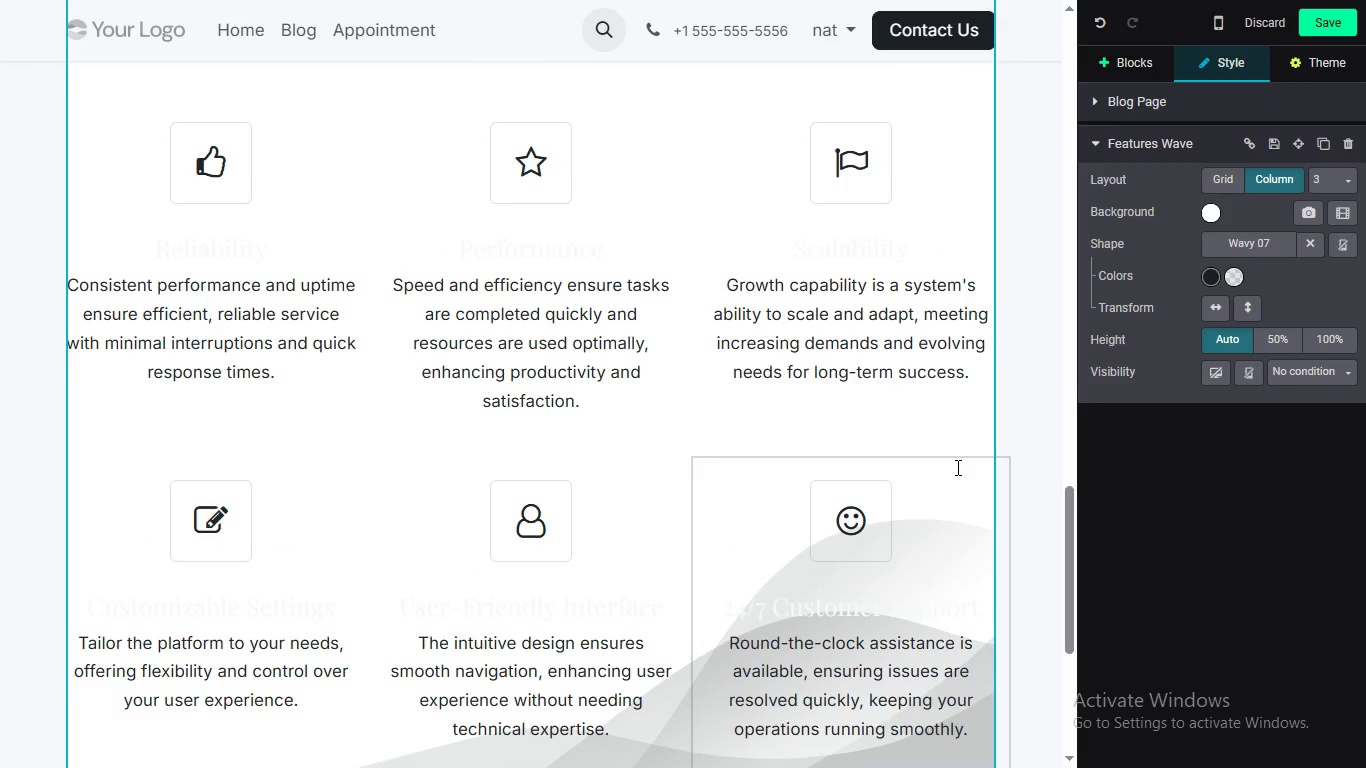 
left_click([956, 467])
 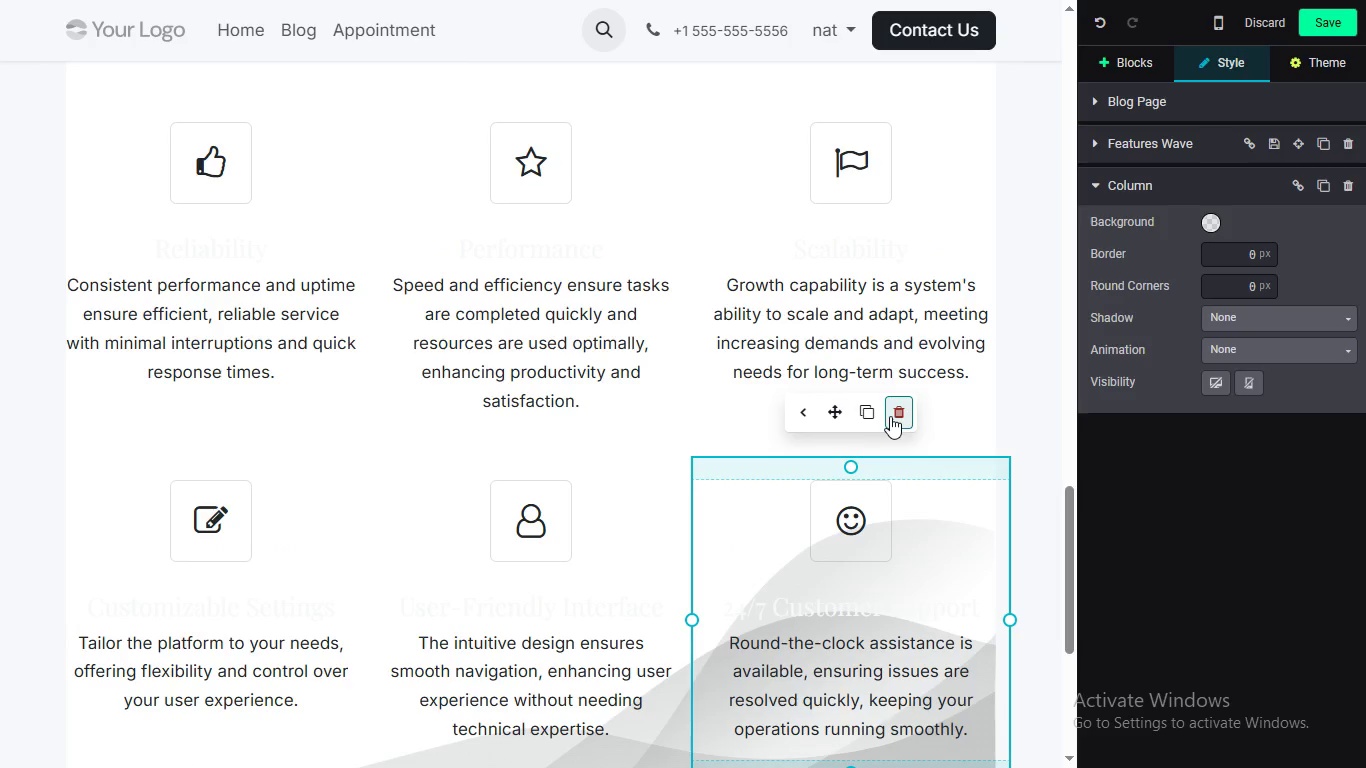 
left_click([890, 416])
 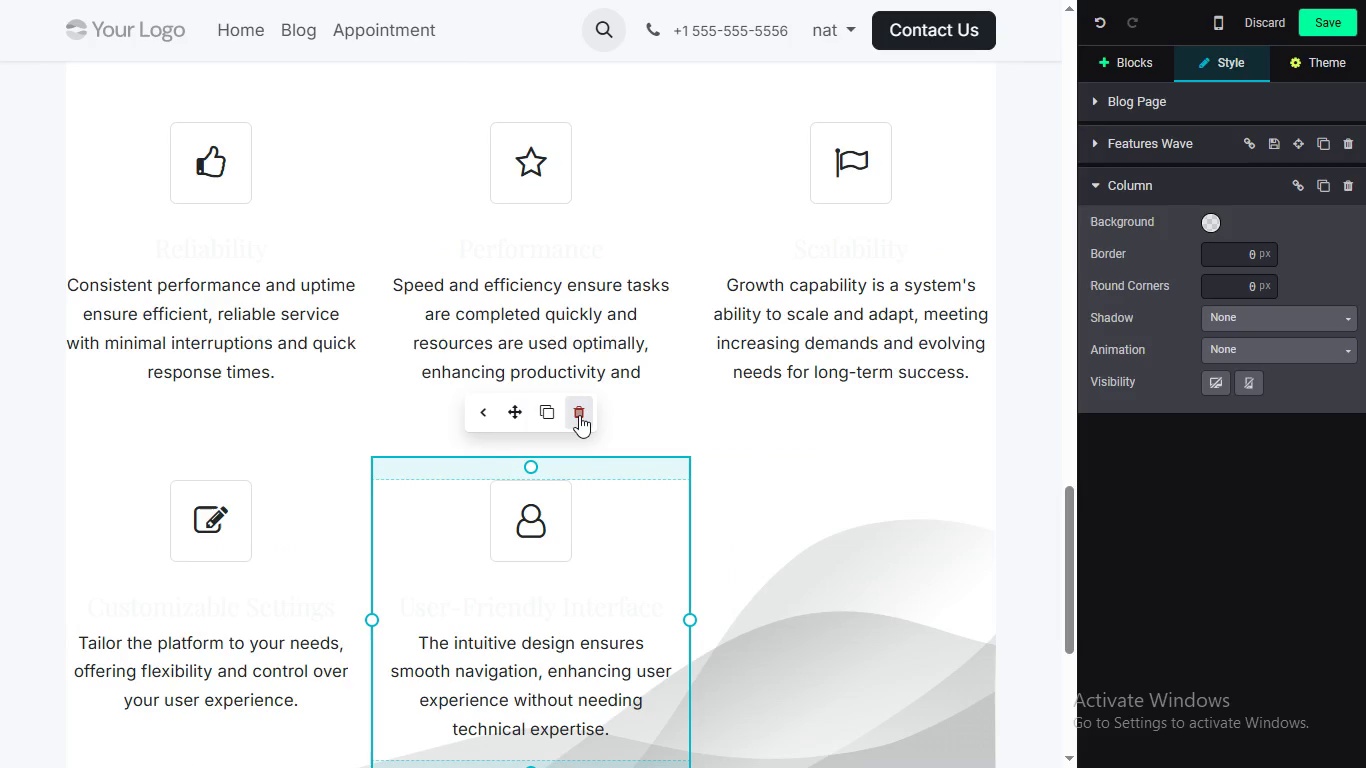 
left_click([579, 415])
 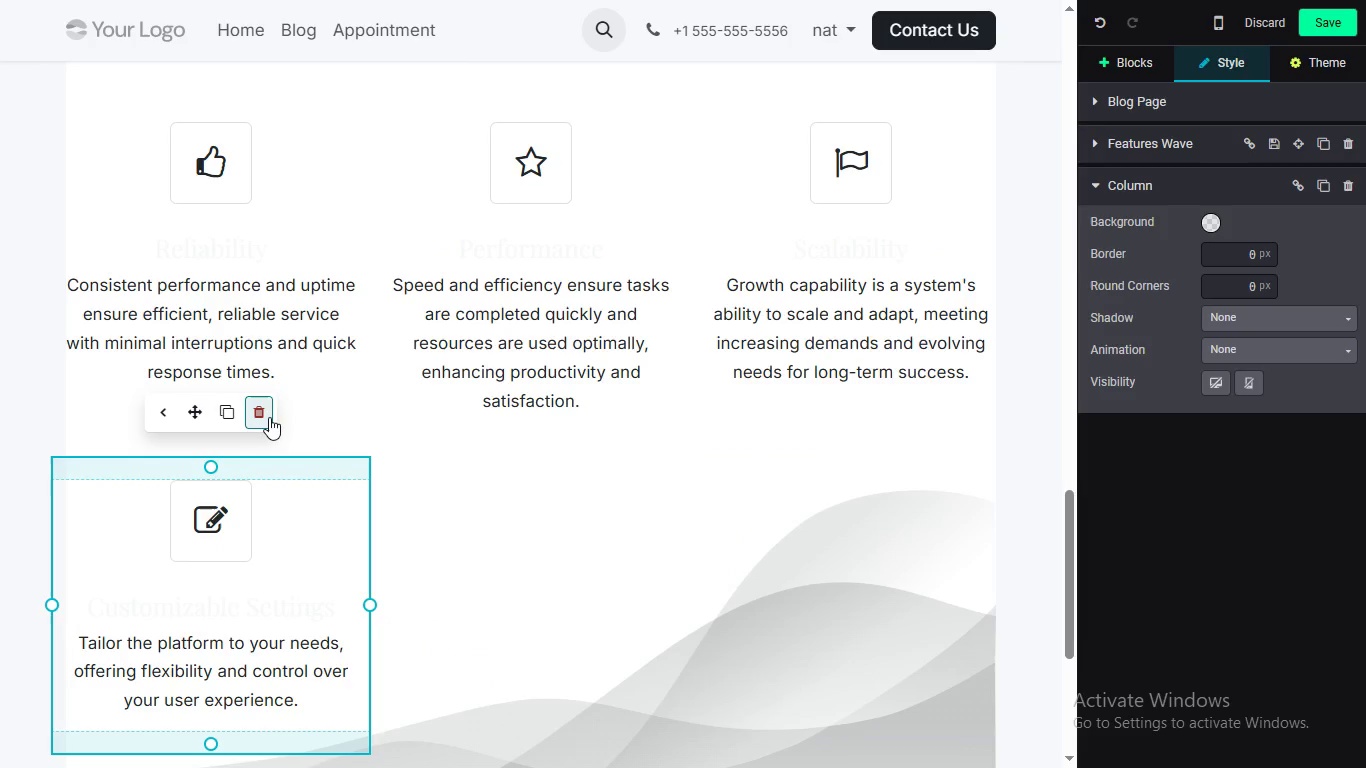 
left_click([269, 417])
 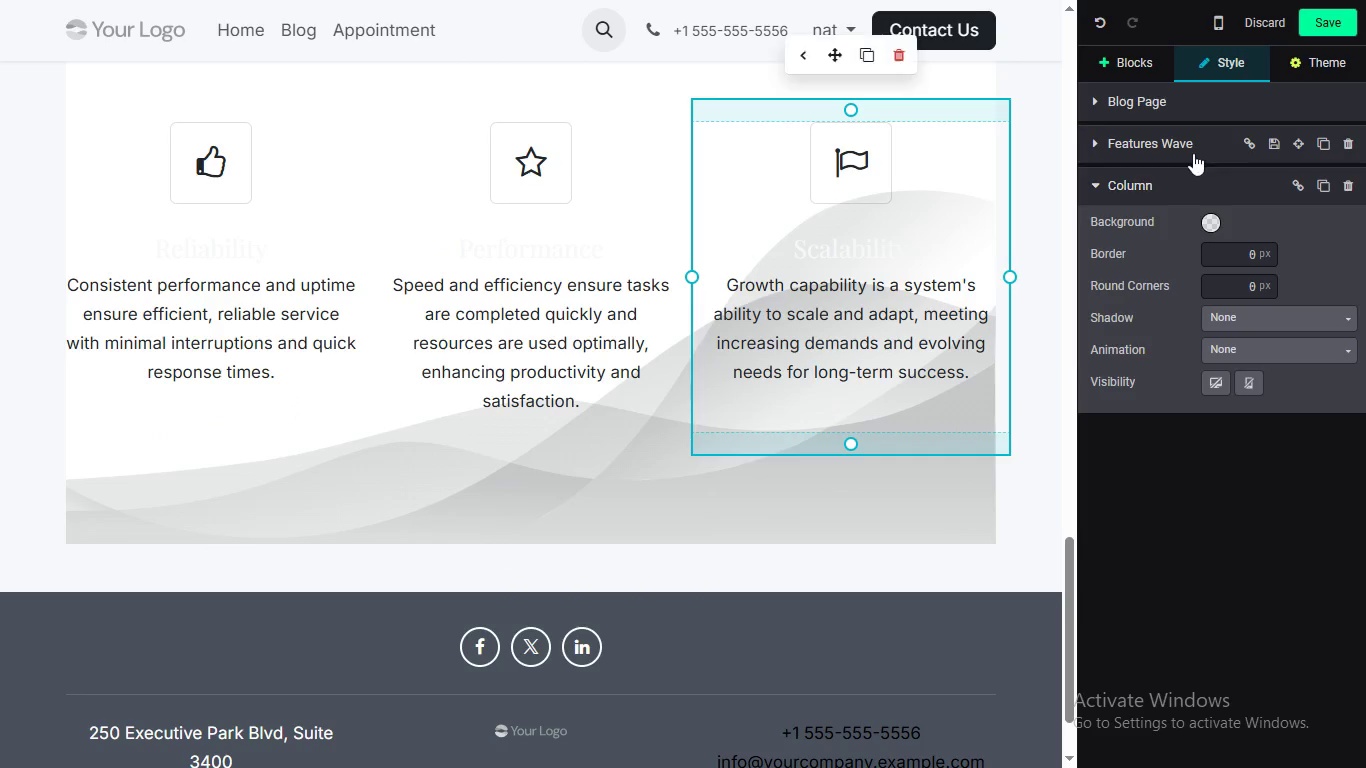 
left_click([1193, 153])
 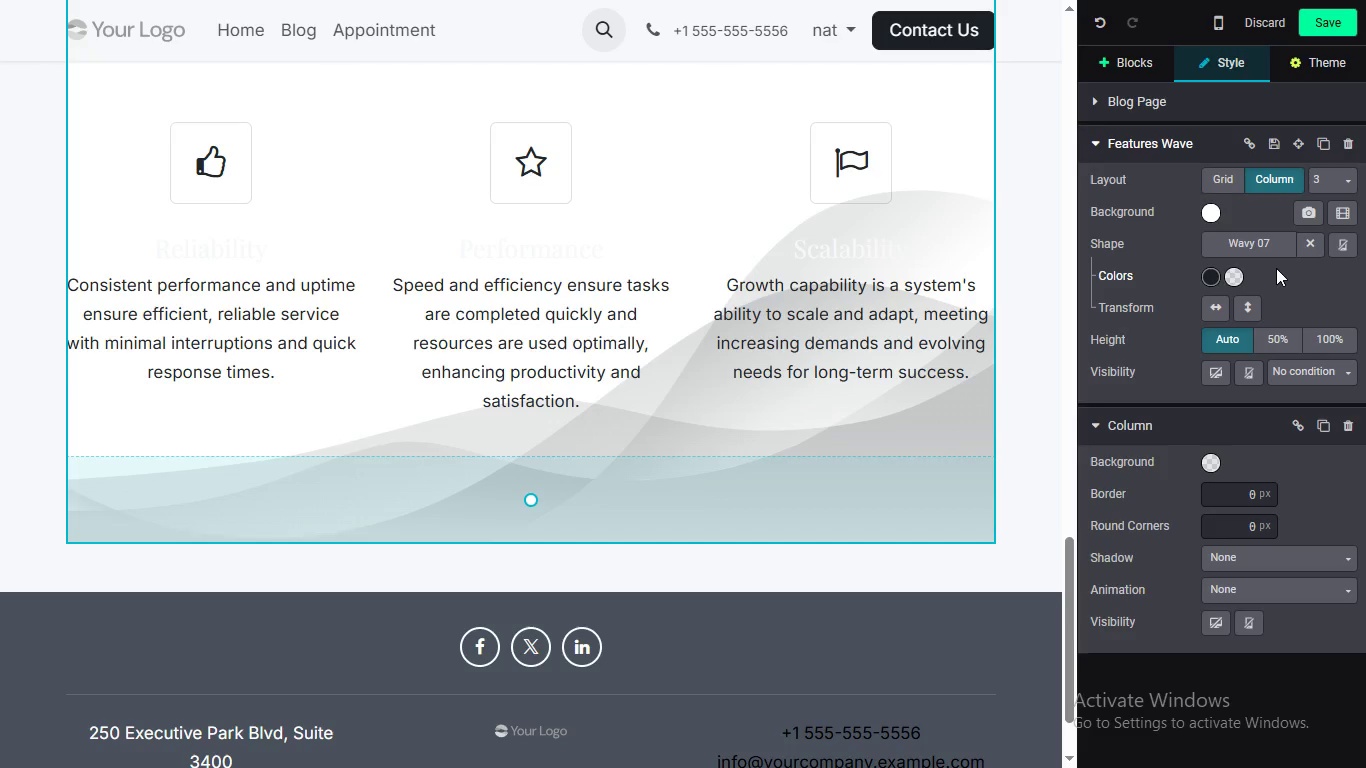 
left_click([1315, 250])
 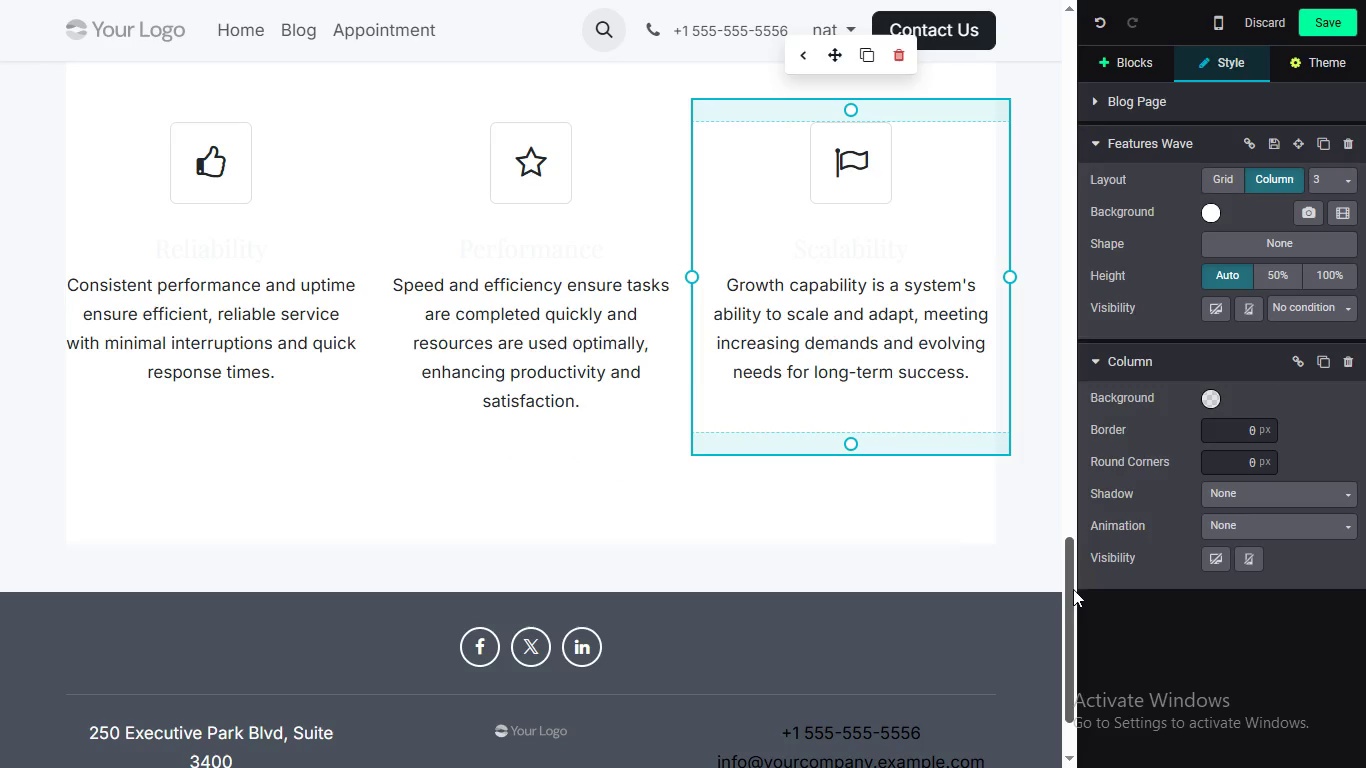 
left_click_drag(start_coordinate=[1073, 589], to_coordinate=[1092, 513])
 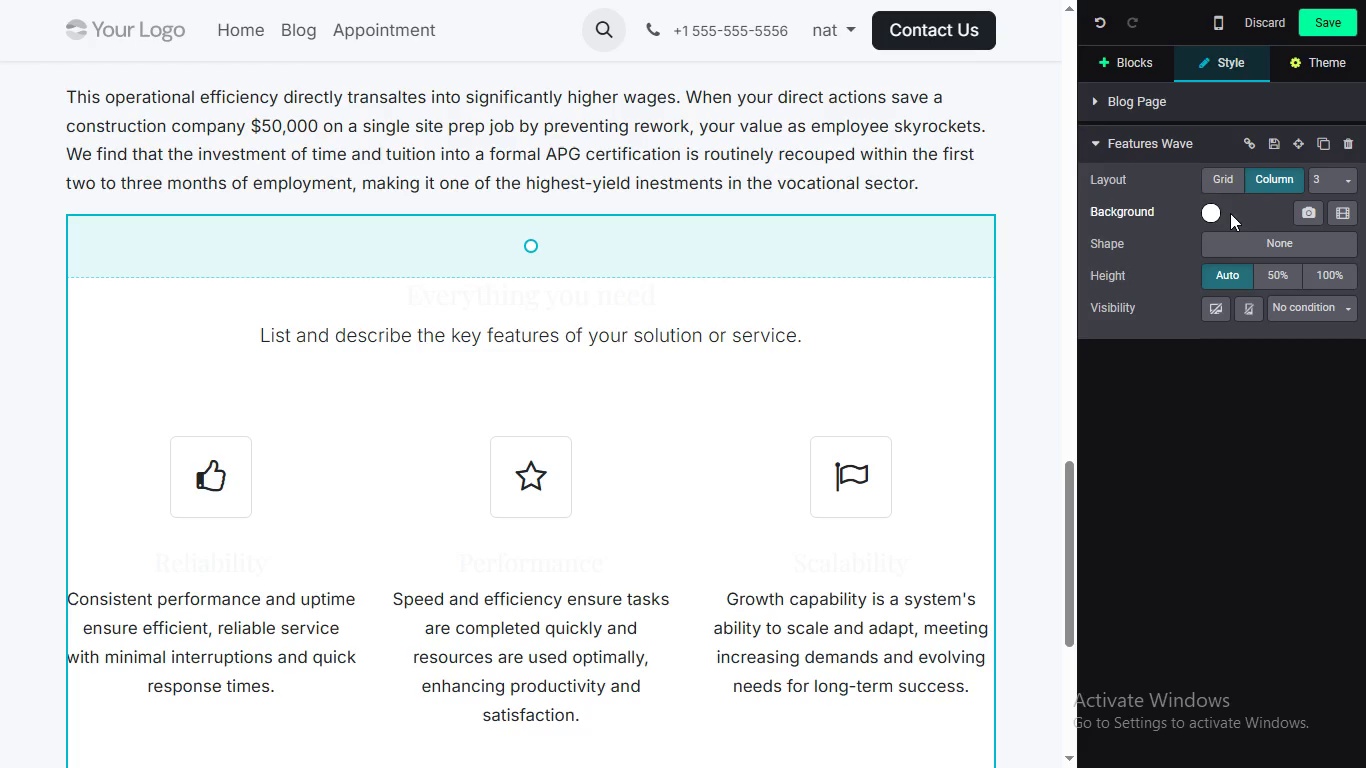 
wait(8.53)
 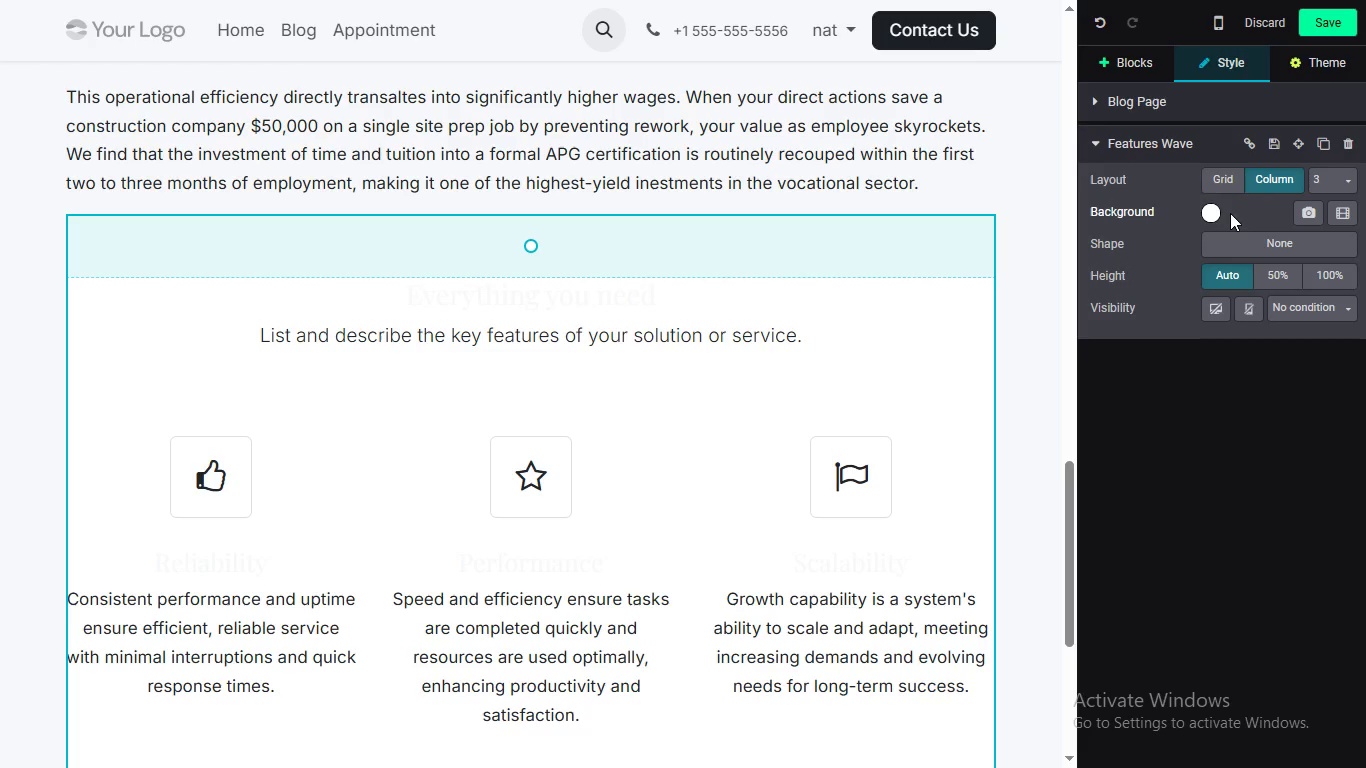 
left_click([1219, 211])
 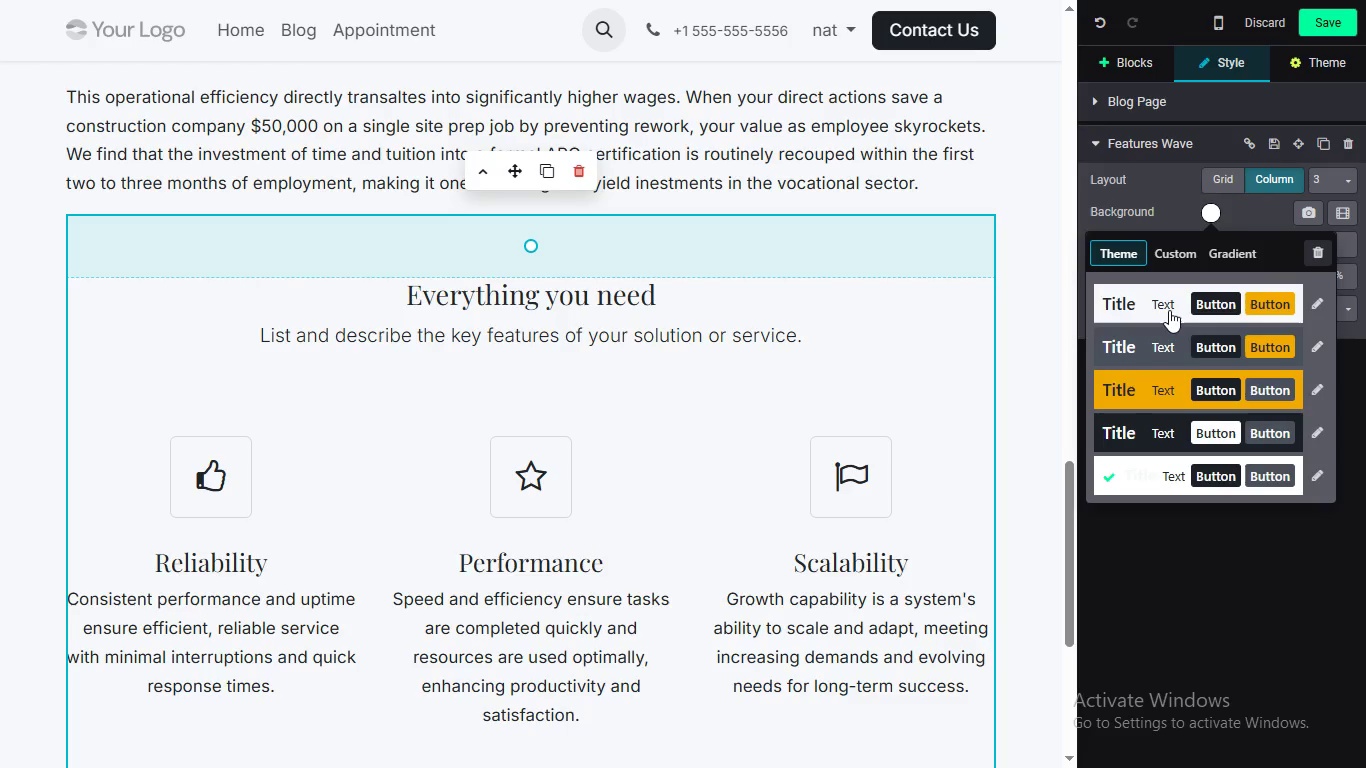 
mouse_move([1138, 366])
 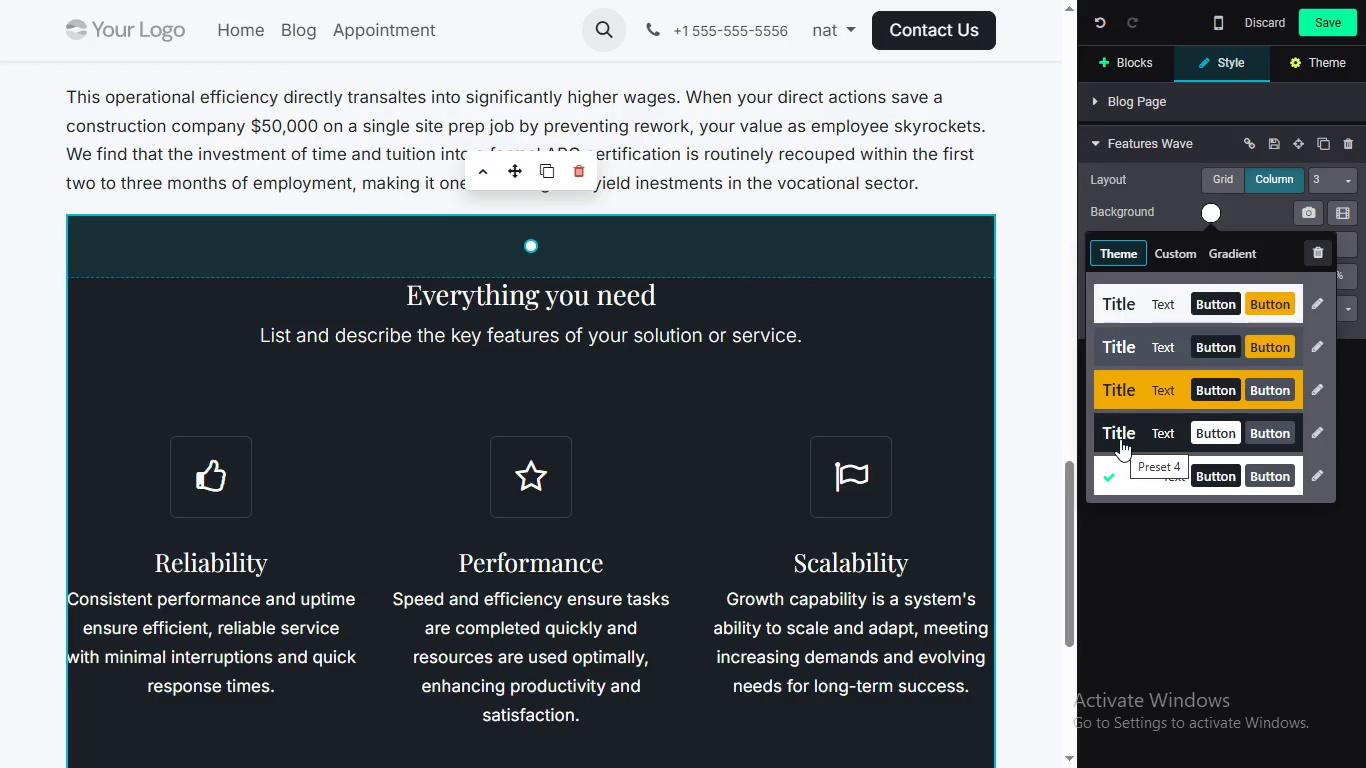 
left_click([1120, 439])
 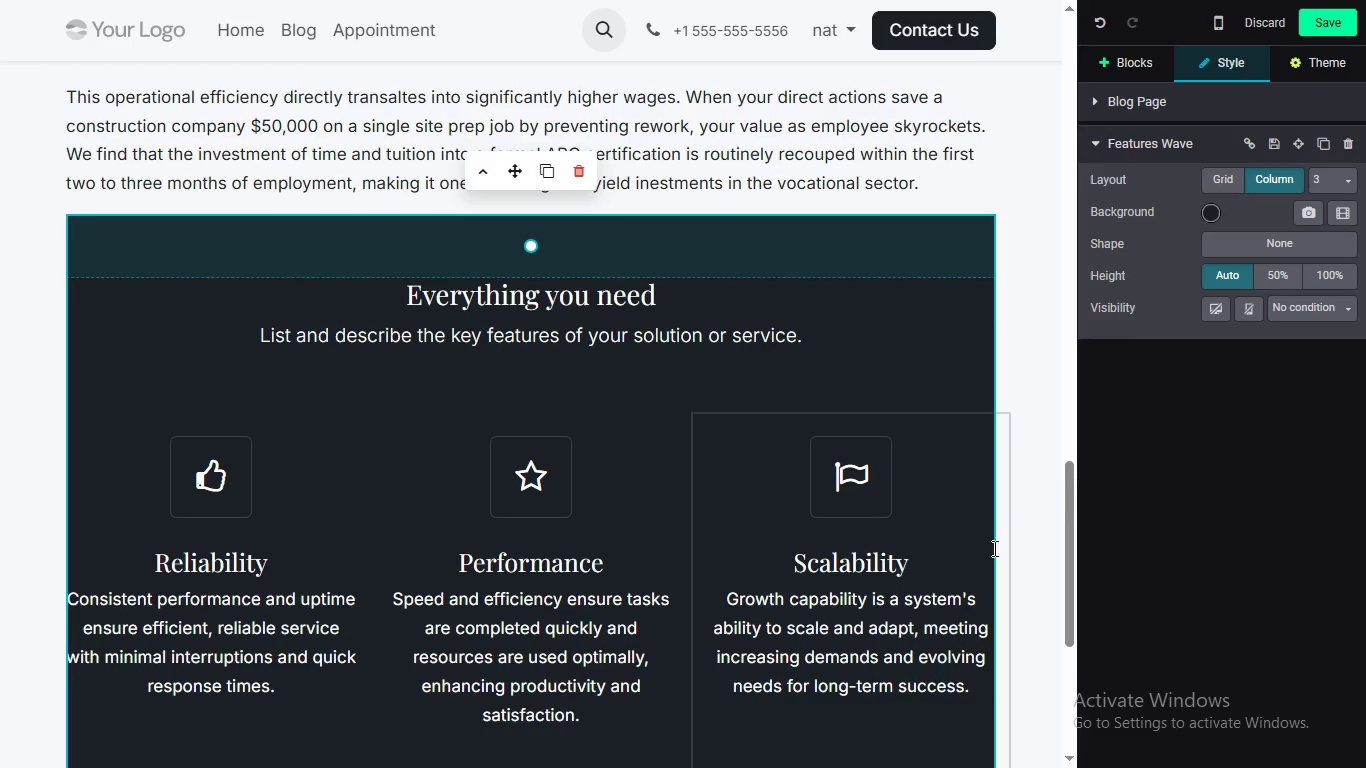 
wait(5.81)
 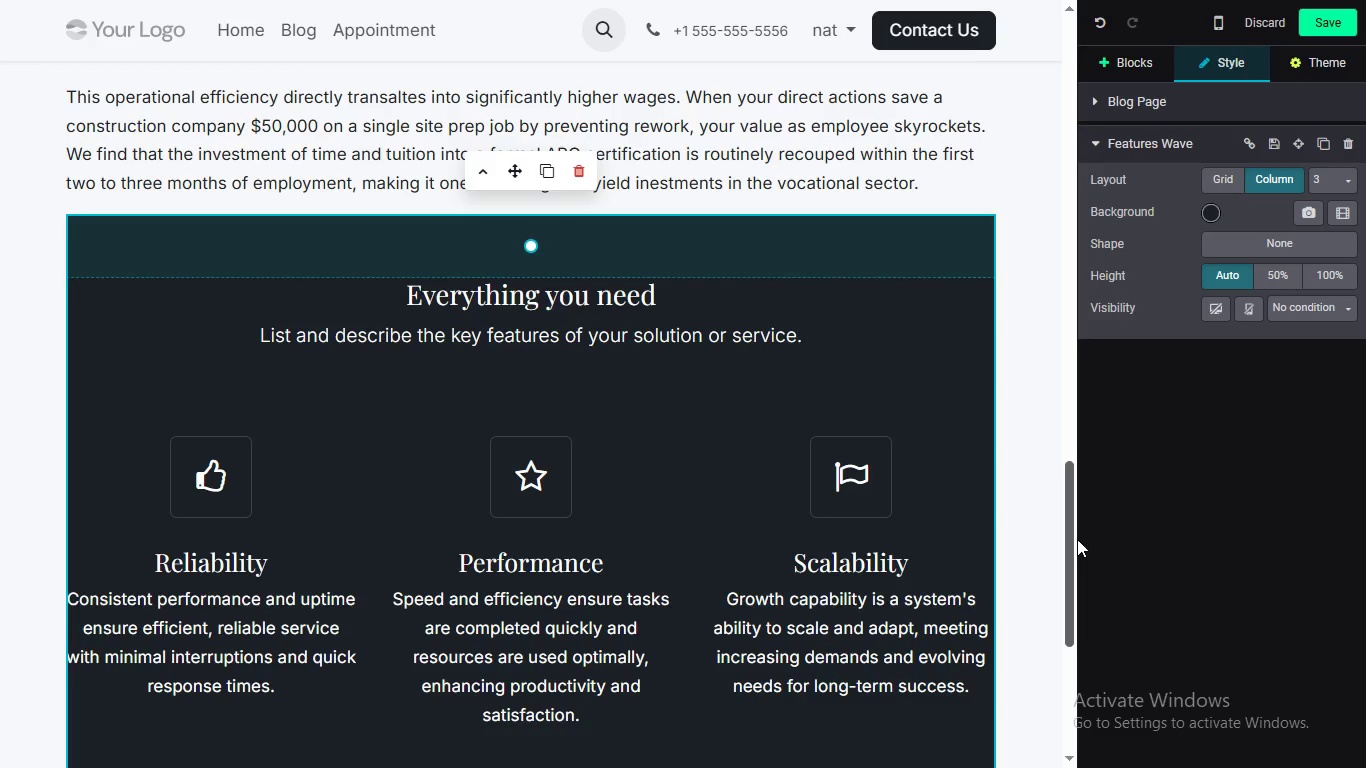 
left_click([1145, 69])
 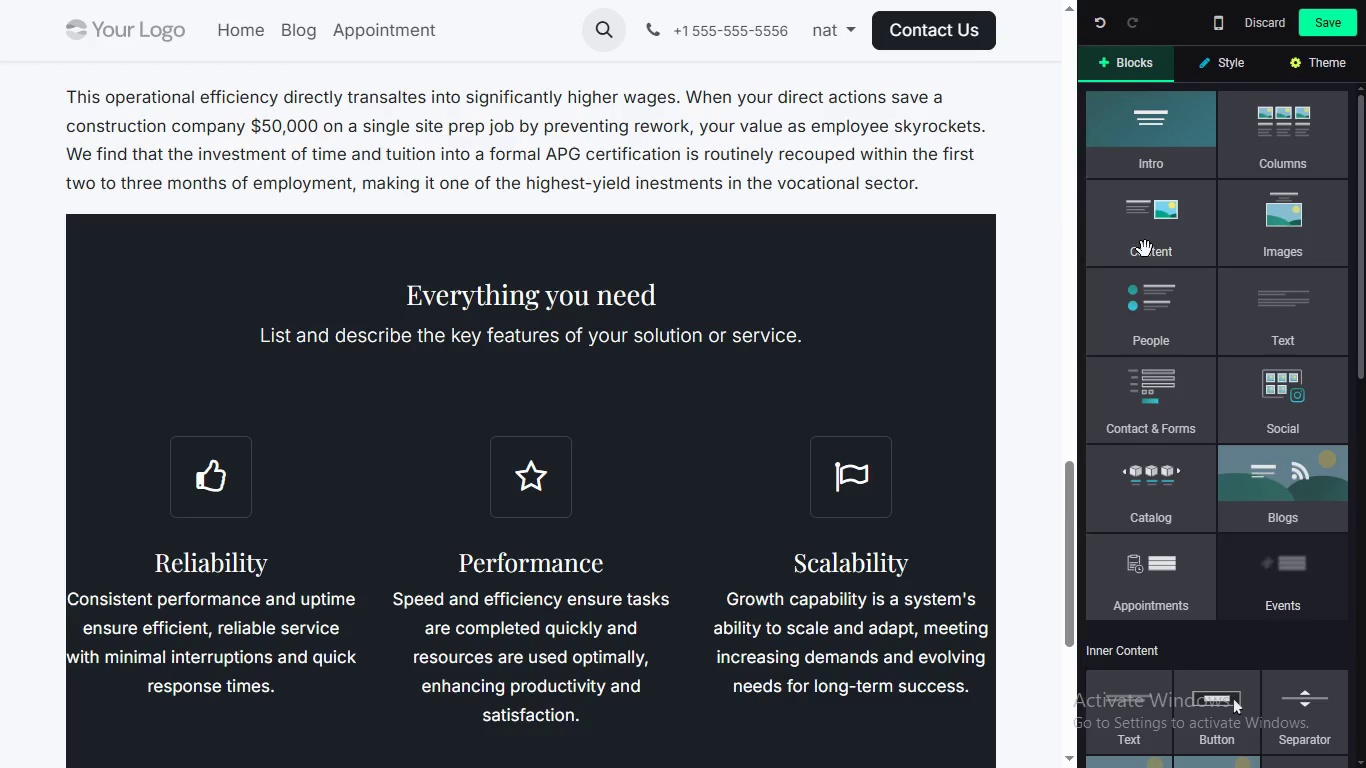 
left_click([1145, 249])
 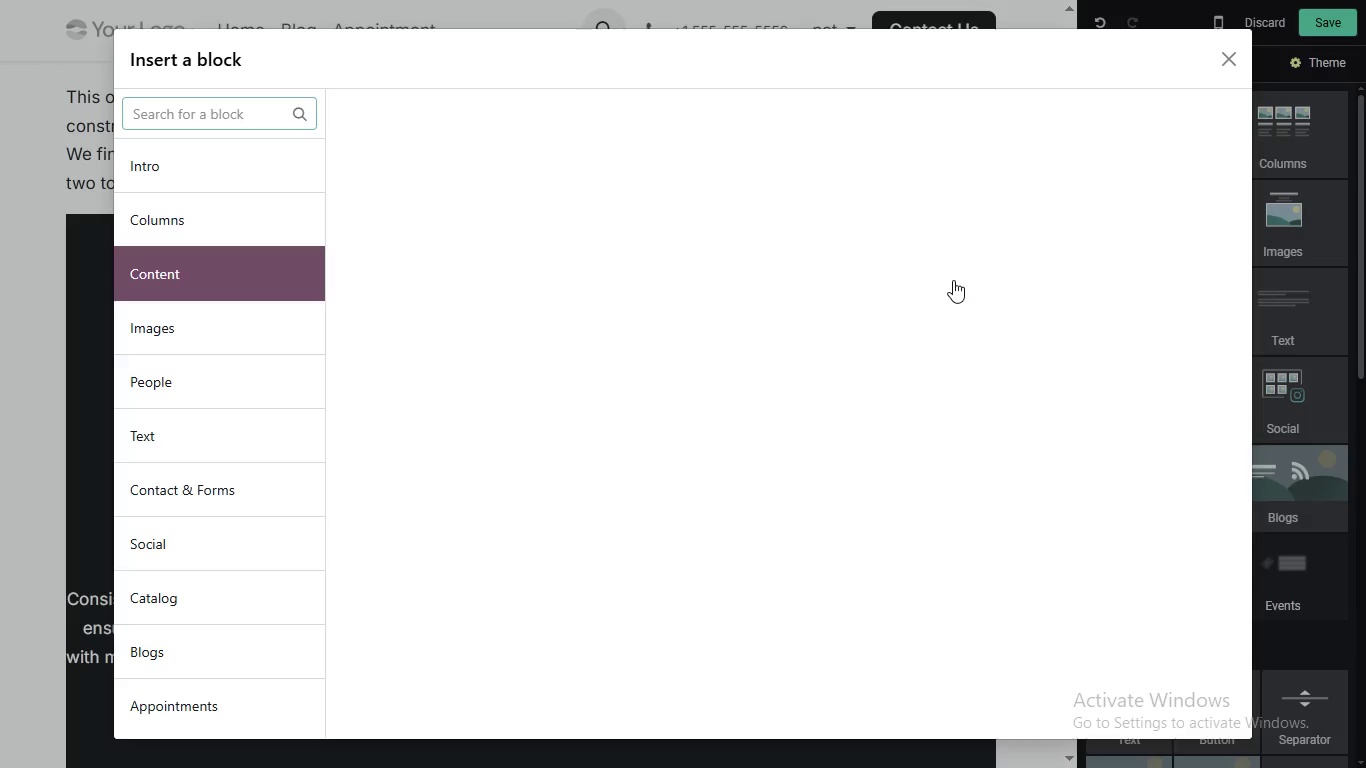 
scroll: coordinate [1113, 330], scroll_direction: down, amount: 10.0
 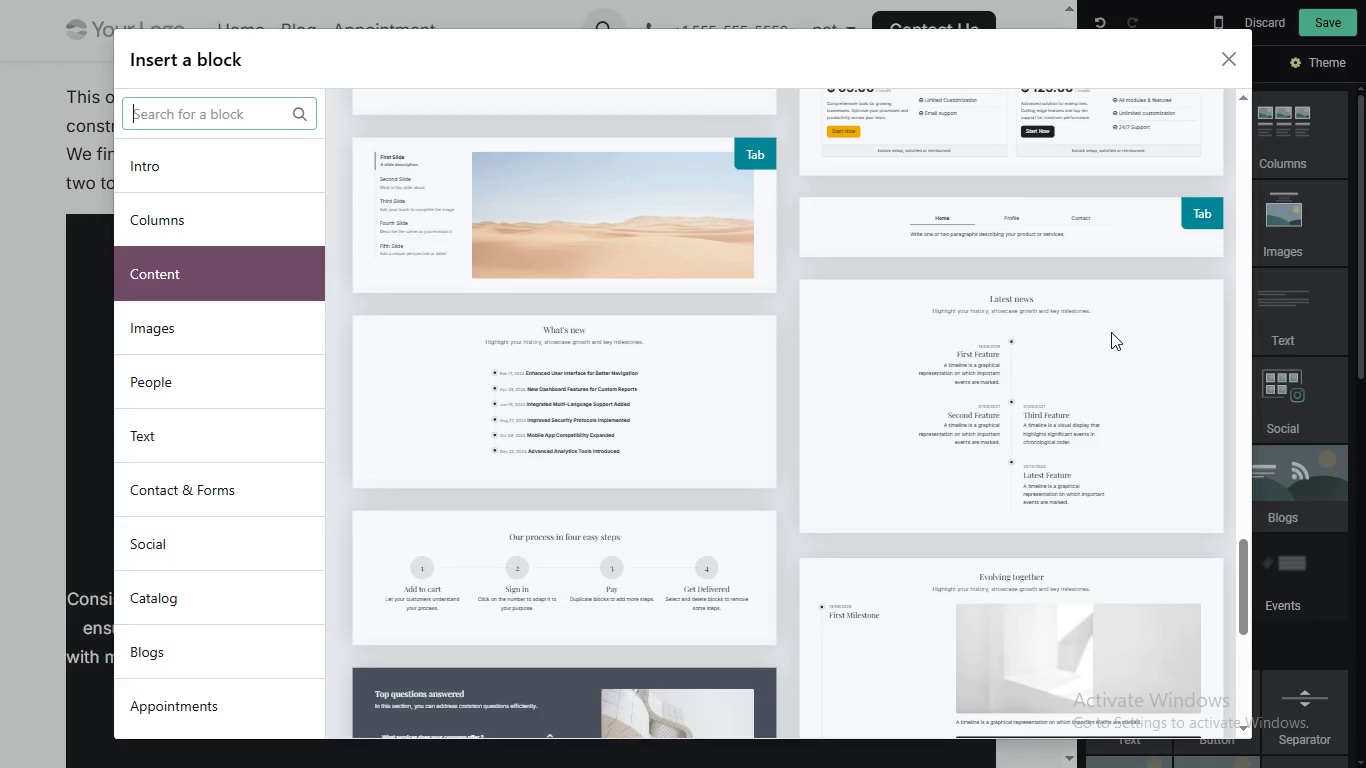 
scroll: coordinate [1107, 336], scroll_direction: up, amount: 3.0
 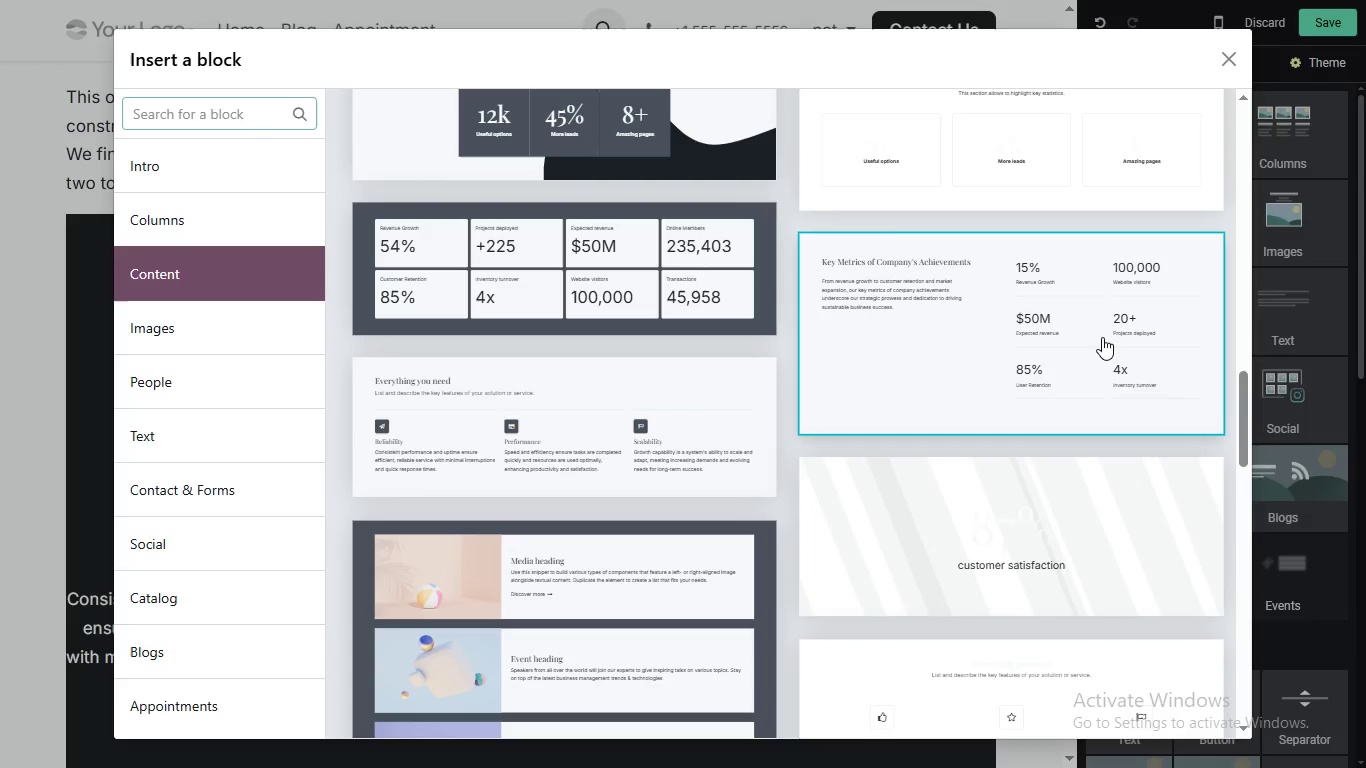 
wait(8.89)
 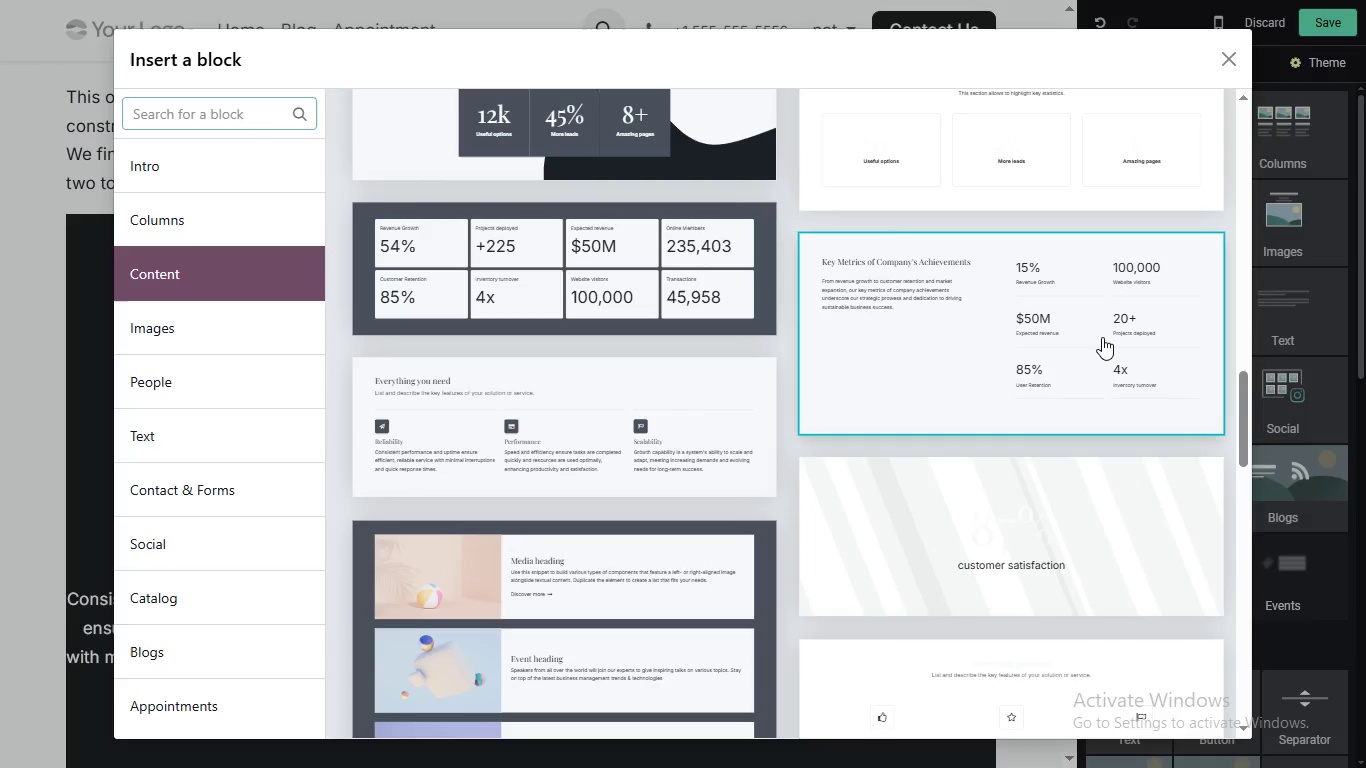 
scroll: coordinate [1102, 337], scroll_direction: up, amount: 2.0
 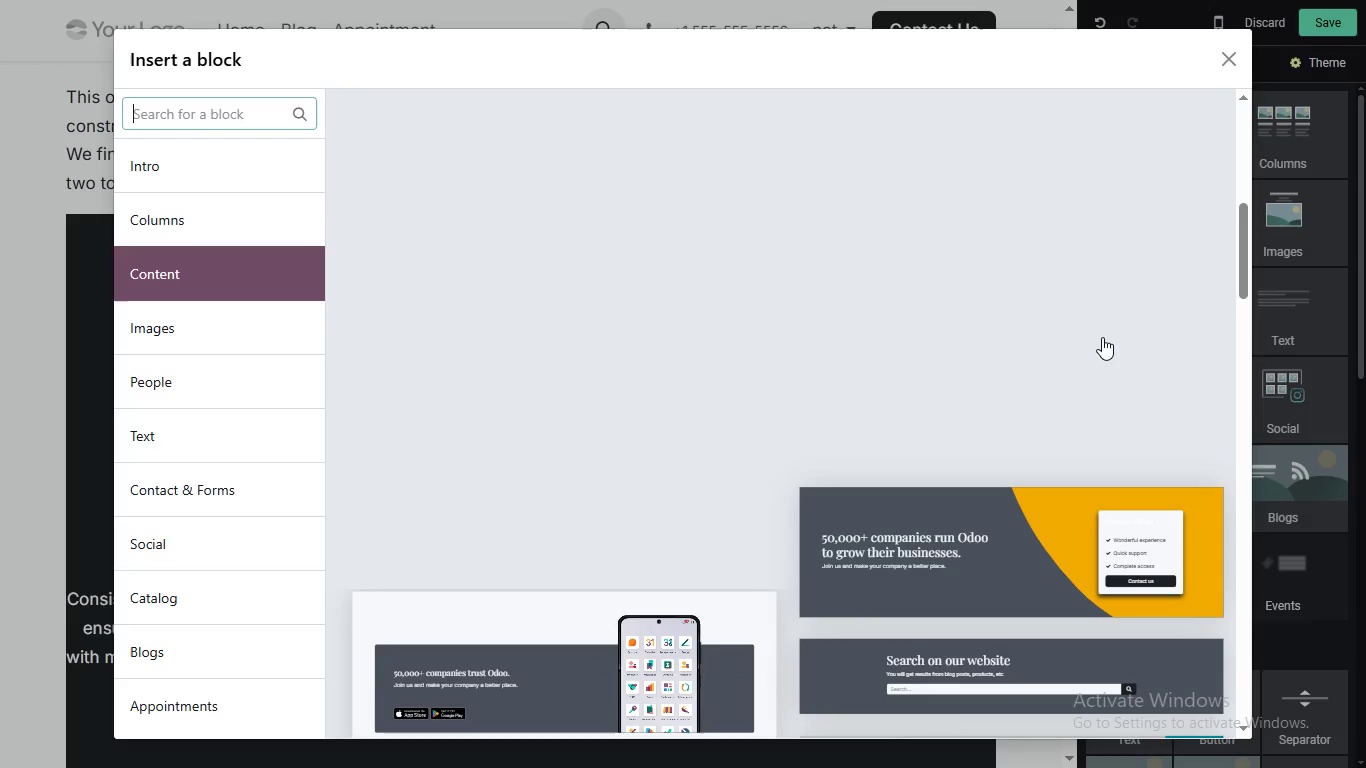 
scroll: coordinate [266, 470], scroll_direction: down, amount: 8.0
 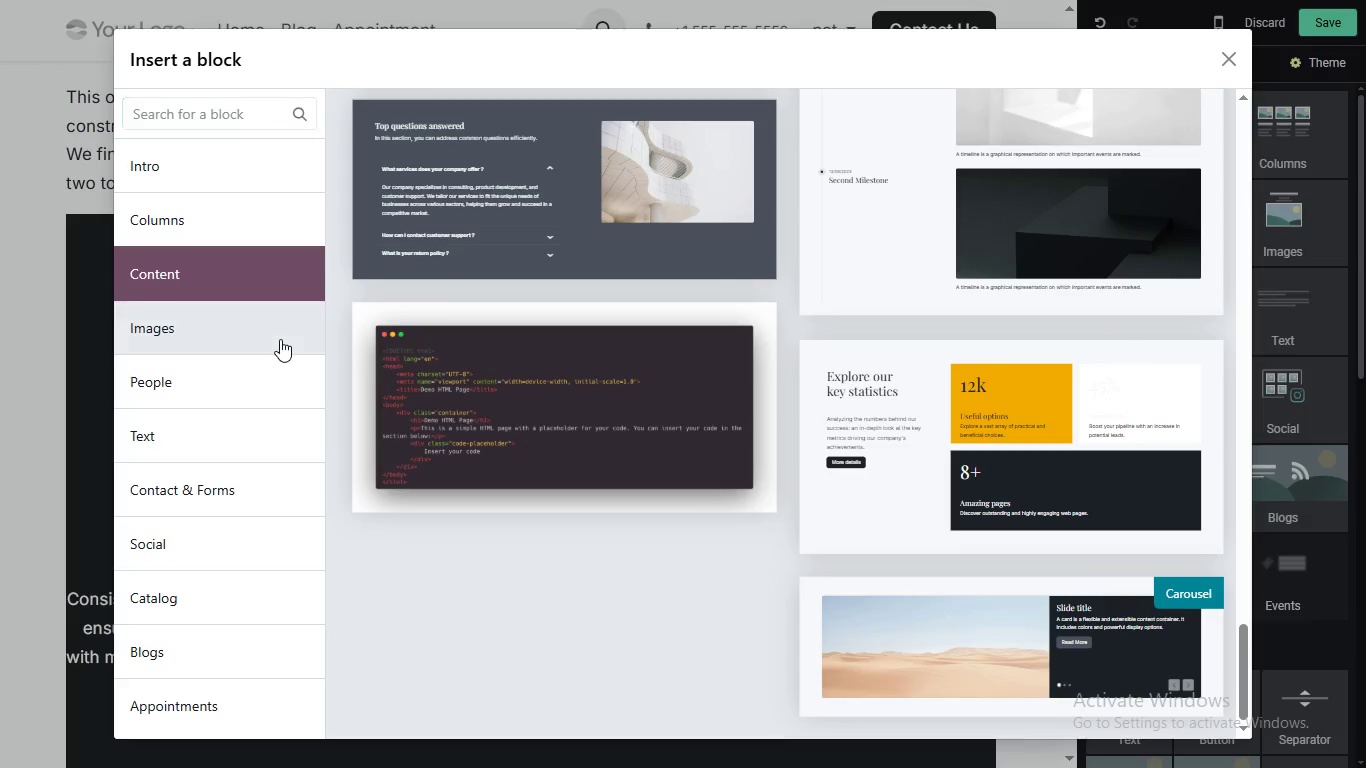 
left_click([280, 339])
 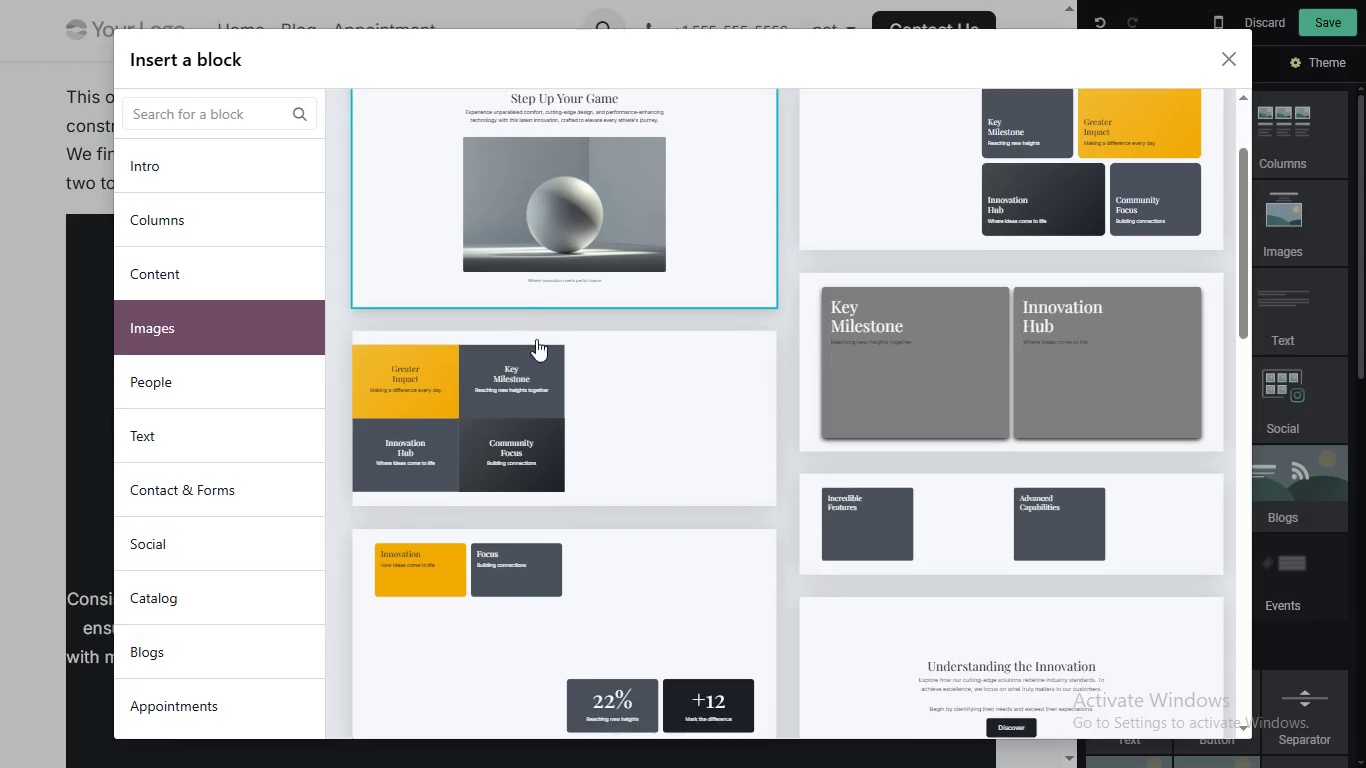 
scroll: coordinate [342, 402], scroll_direction: down, amount: 8.0
 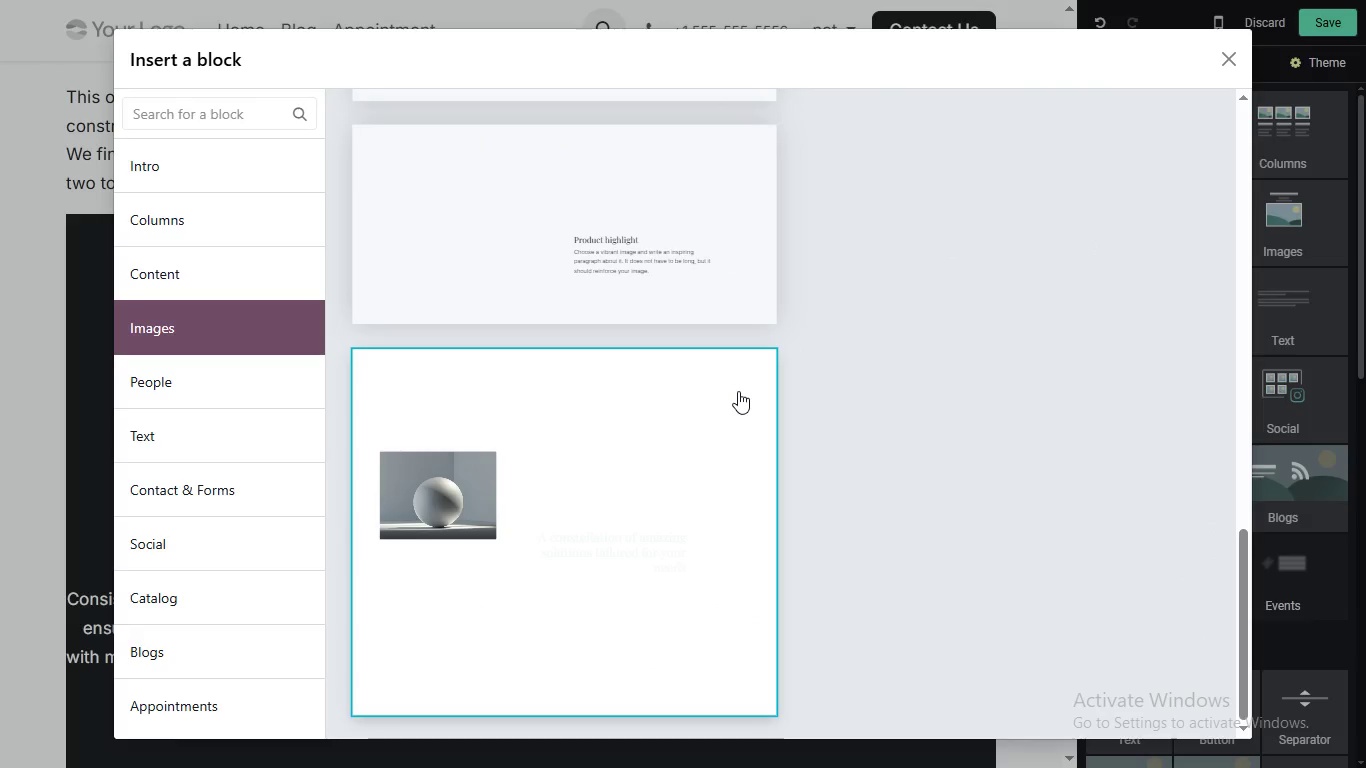 
scroll: coordinate [738, 391], scroll_direction: none, amount: 0.0
 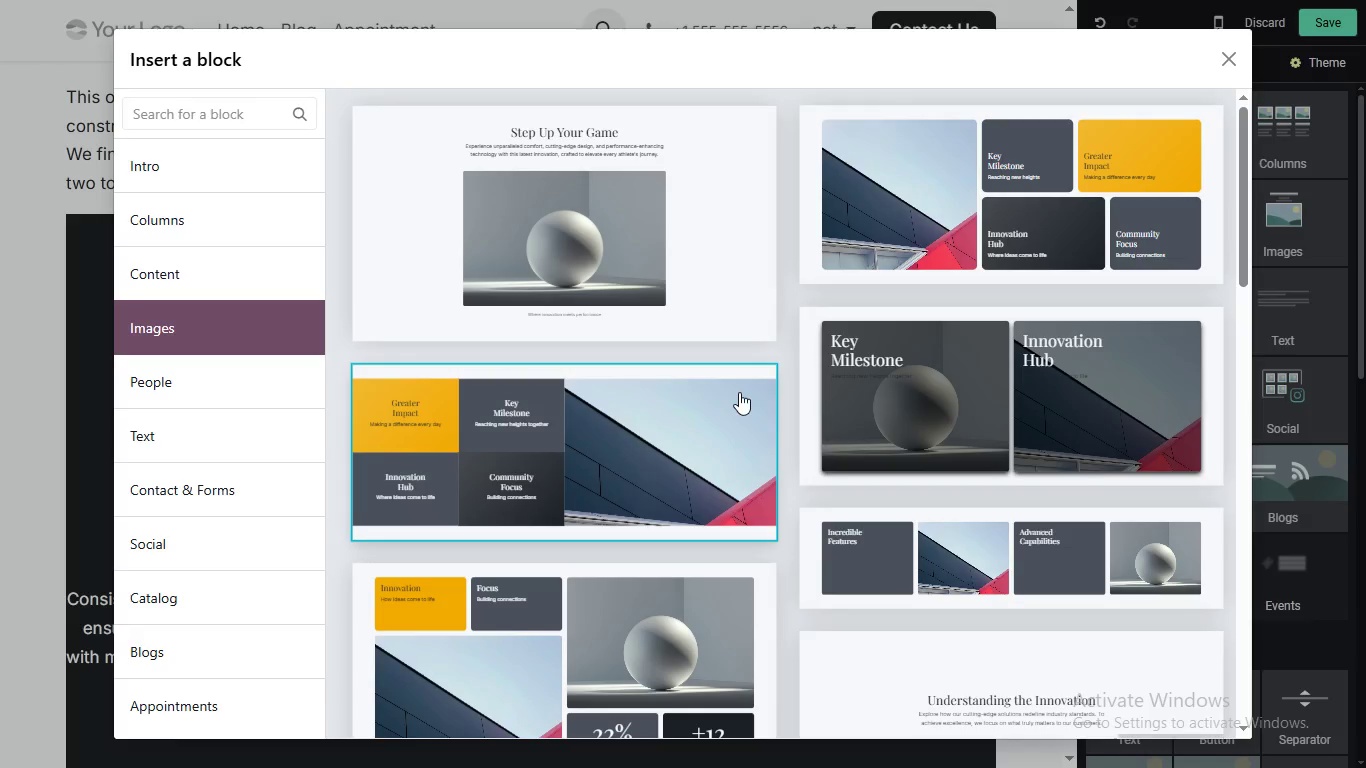 
scroll: coordinate [740, 392], scroll_direction: down, amount: 1.0
 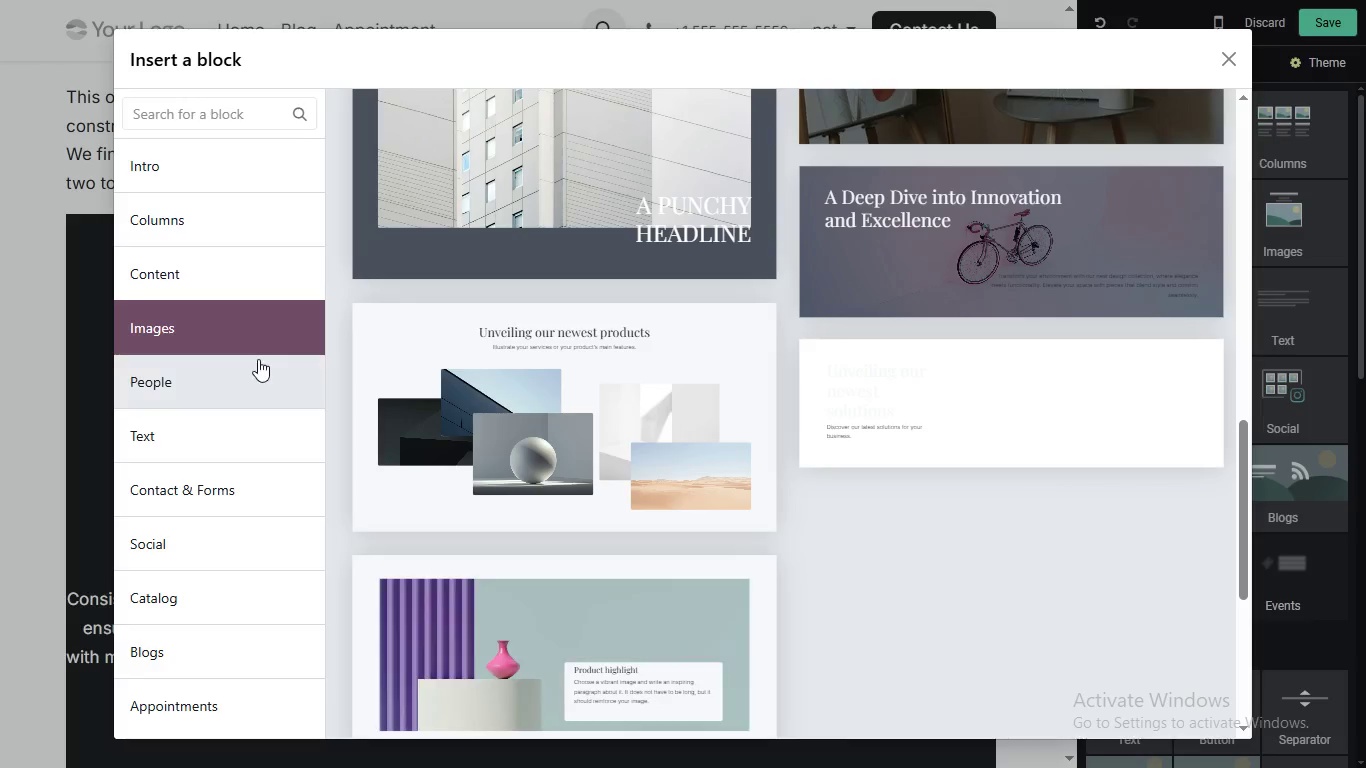 
left_click([258, 359])
 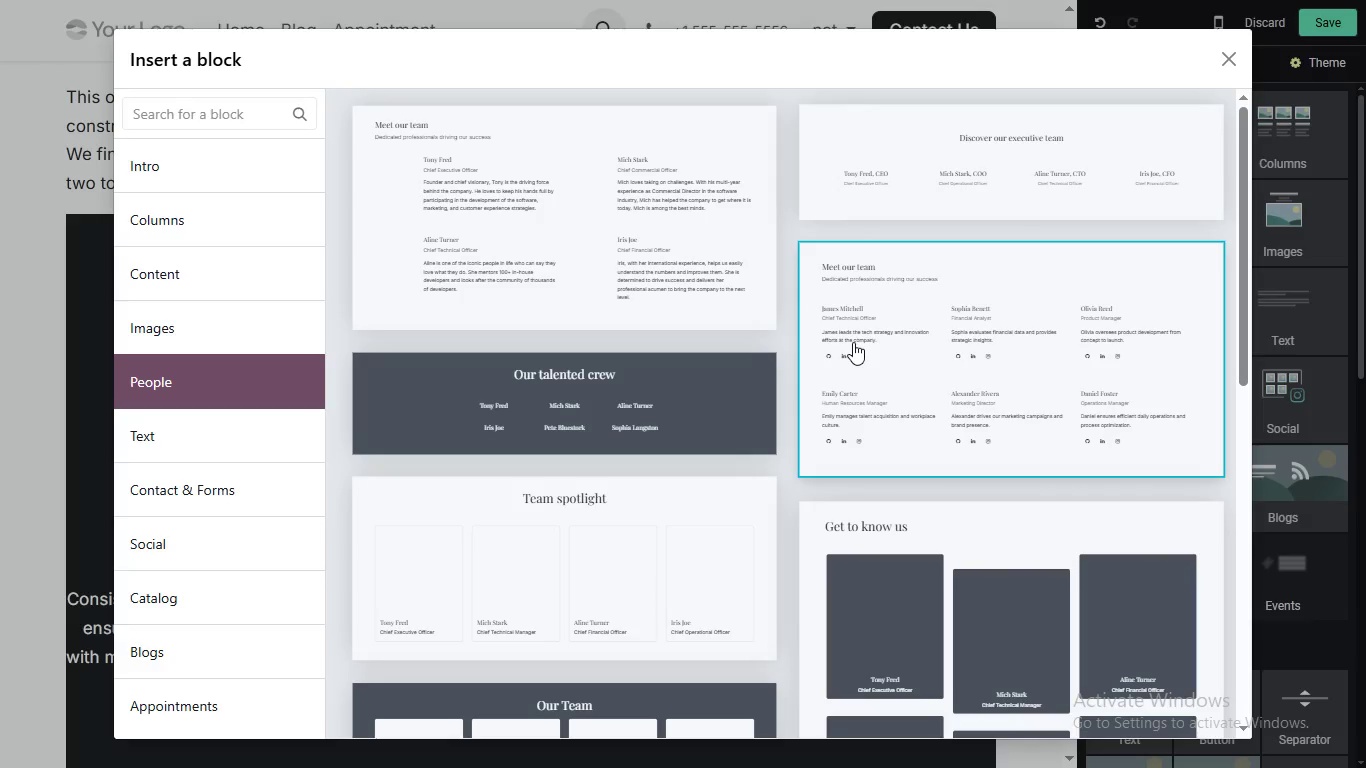 
scroll: coordinate [853, 342], scroll_direction: down, amount: 3.0
 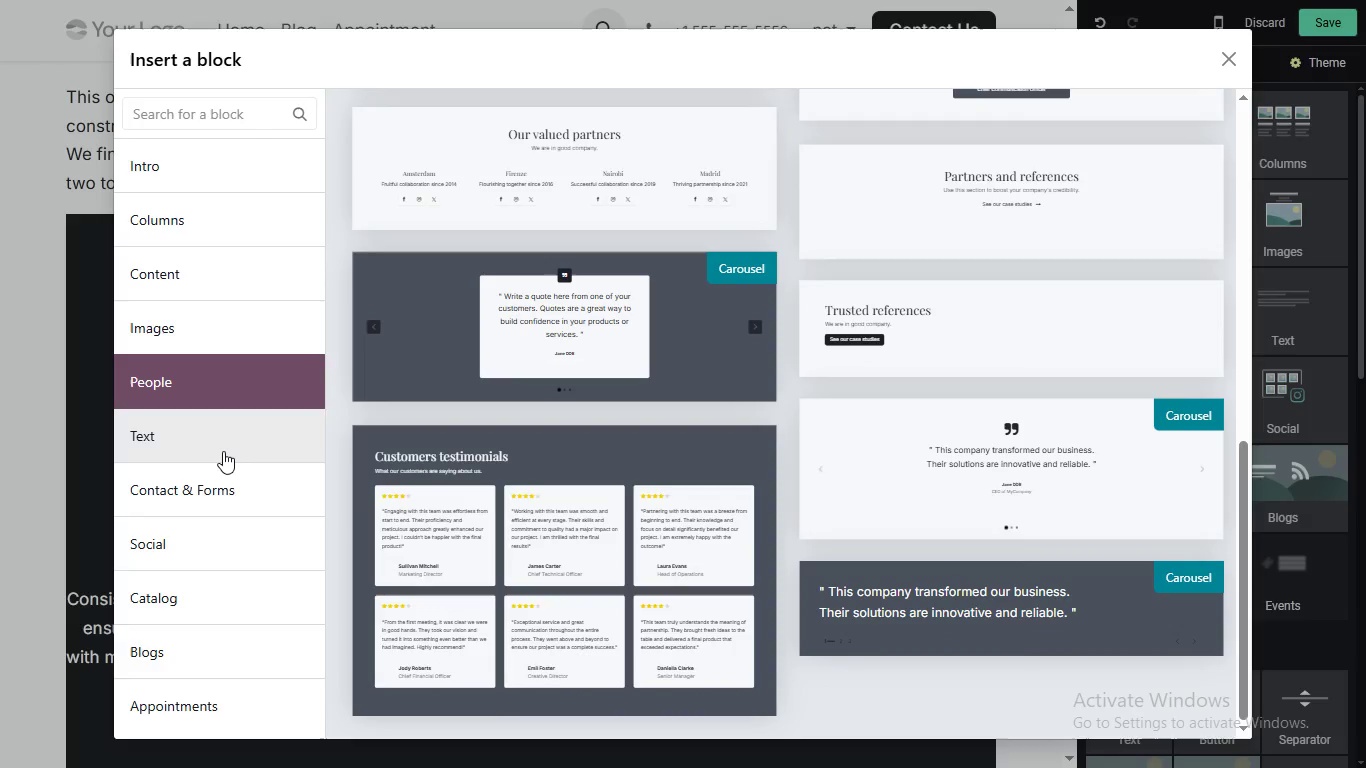 
left_click([223, 451])
 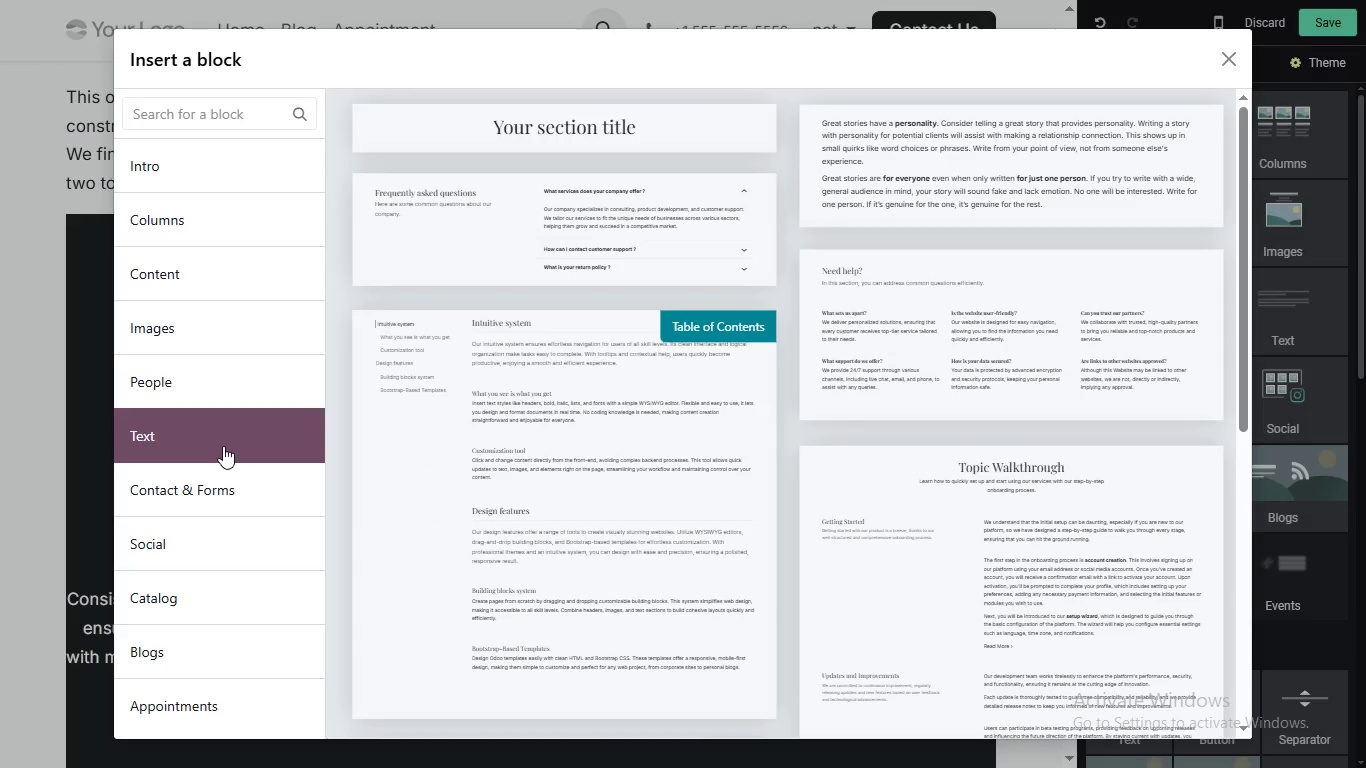 
scroll: coordinate [211, 514], scroll_direction: down, amount: 5.0
 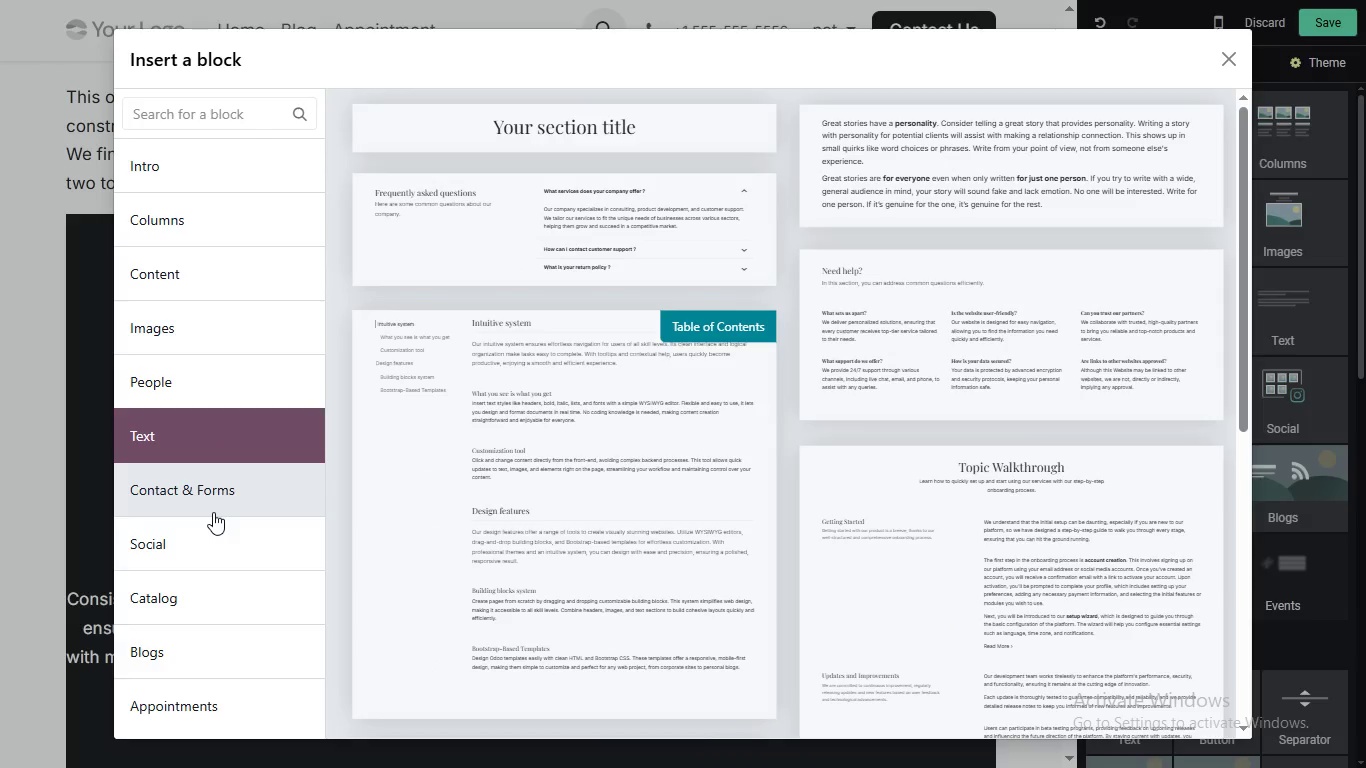 
left_click([213, 512])
 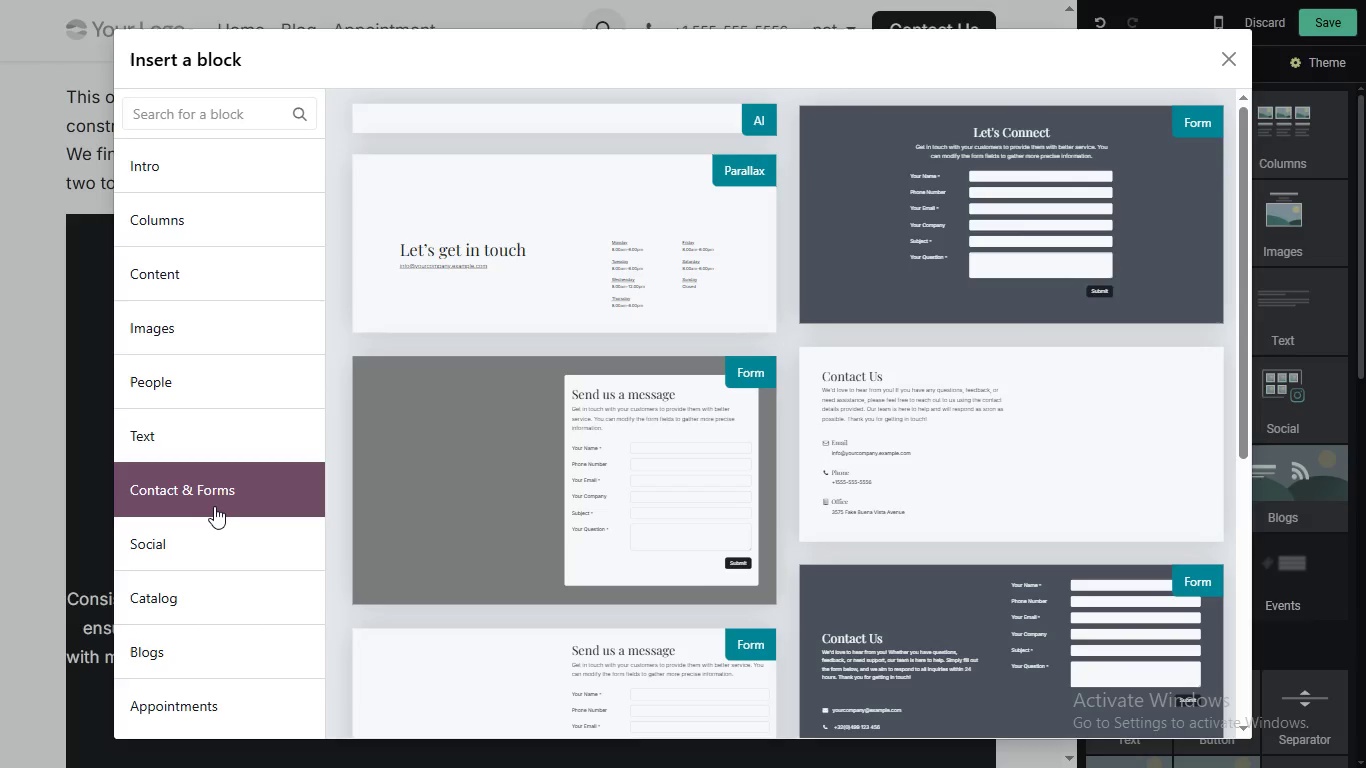 
left_click([214, 506])
 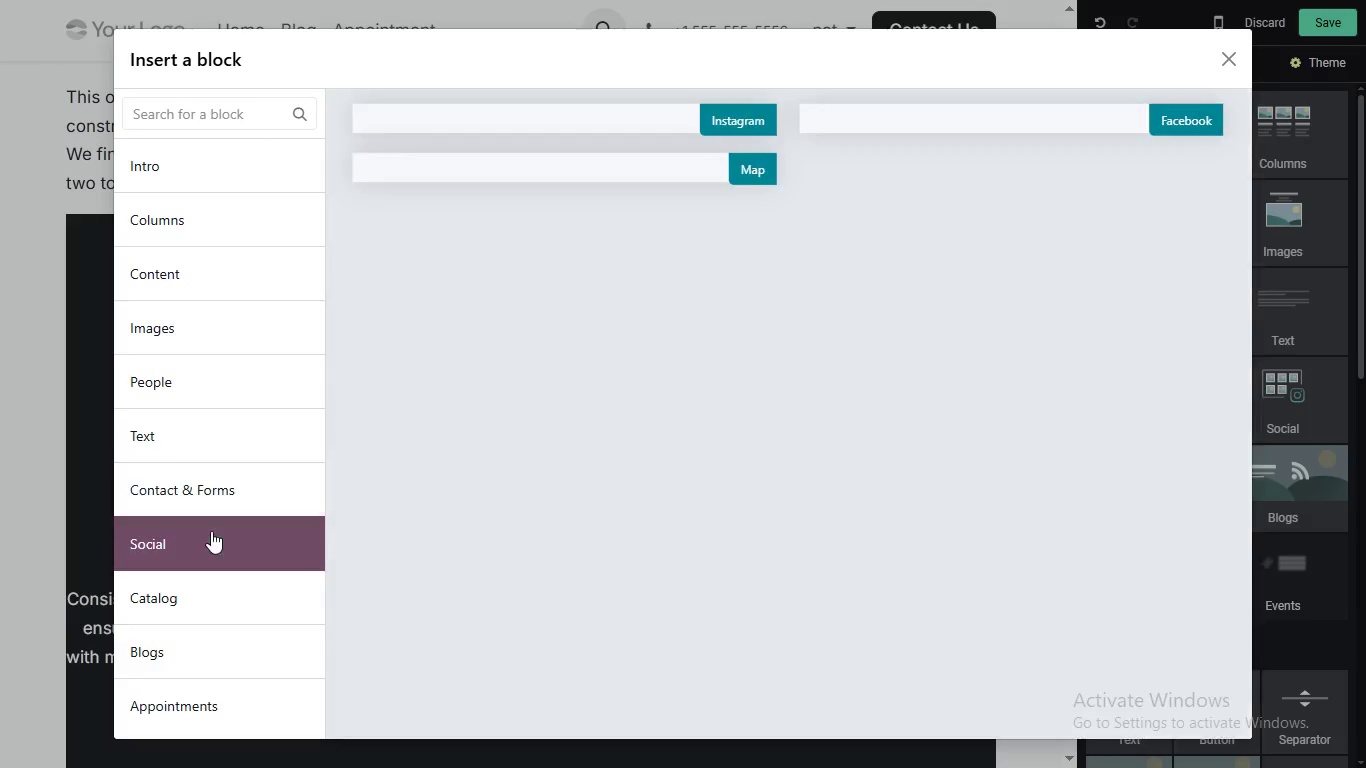 
left_click([211, 531])
 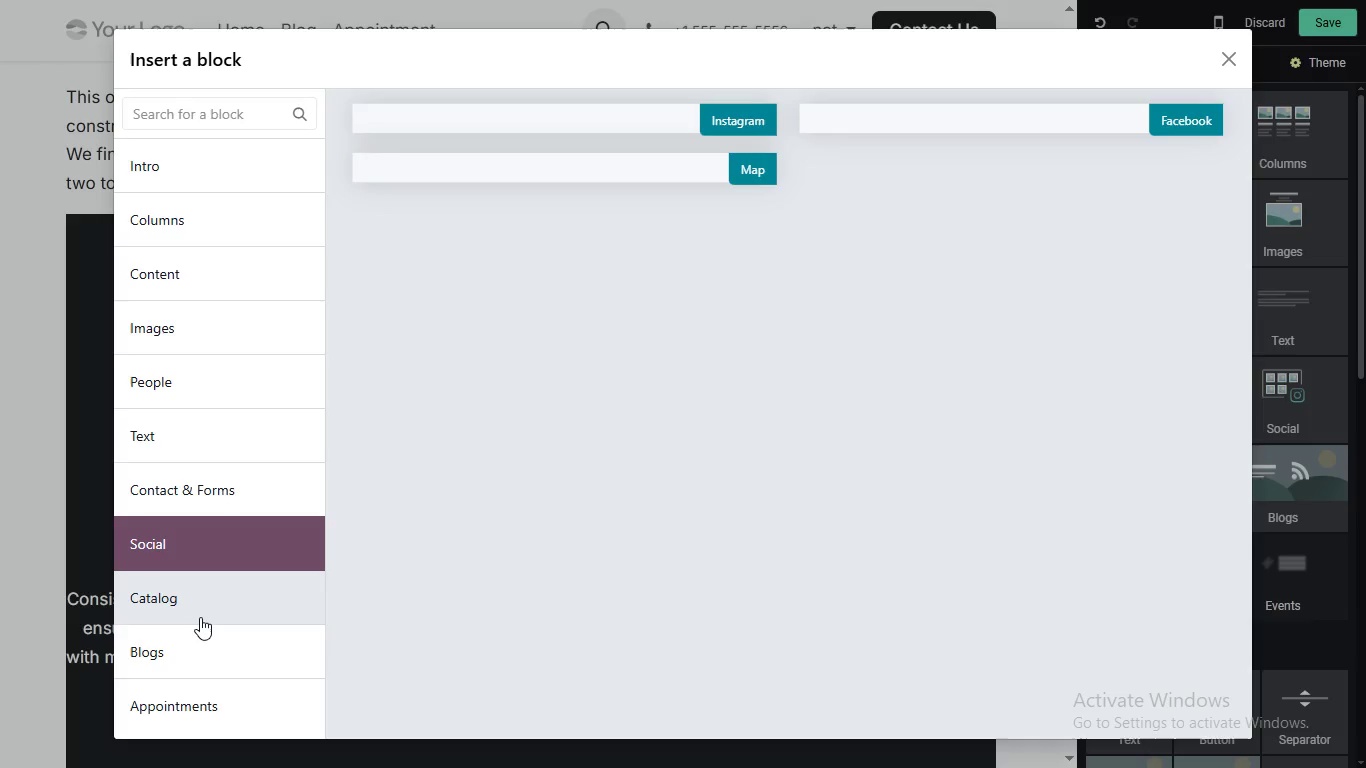 
left_click([200, 617])
 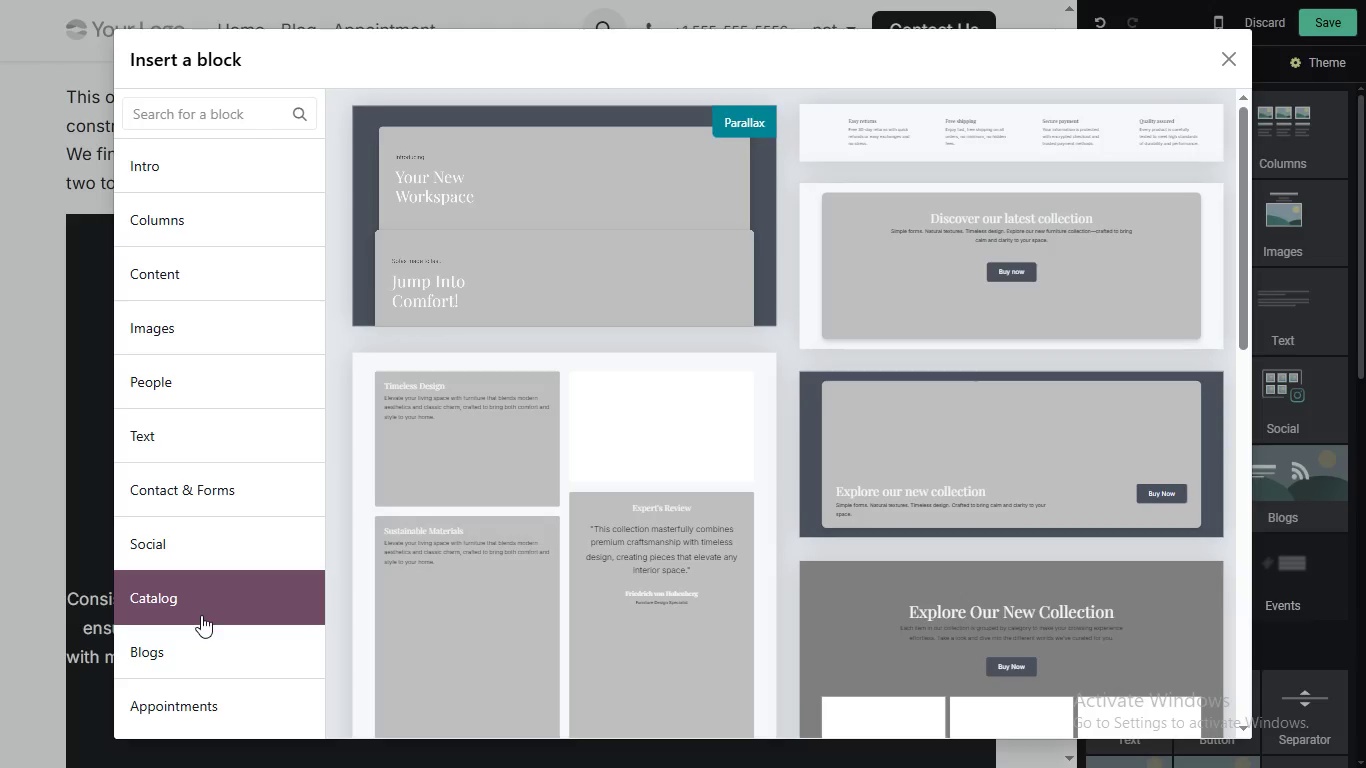 
scroll: coordinate [658, 471], scroll_direction: down, amount: 4.0
 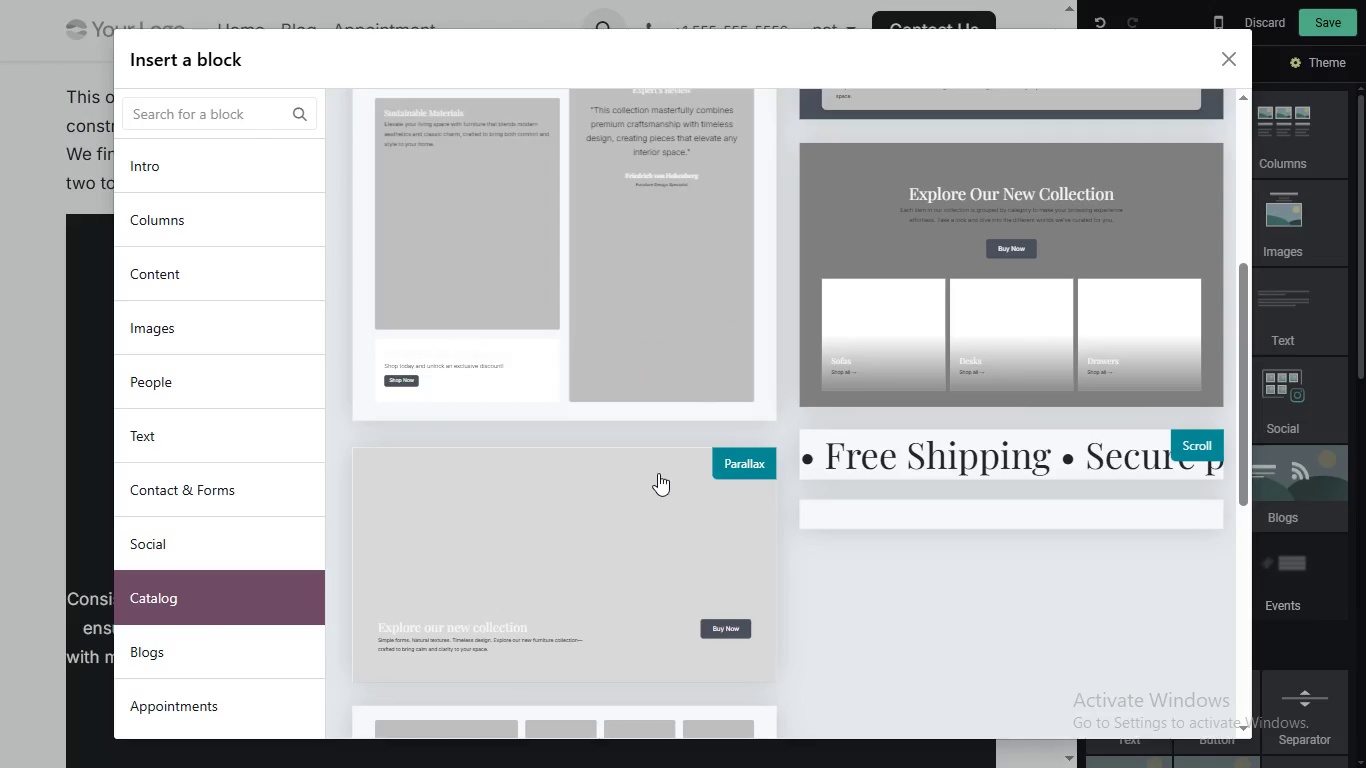 
scroll: coordinate [658, 473], scroll_direction: up, amount: 1.0
 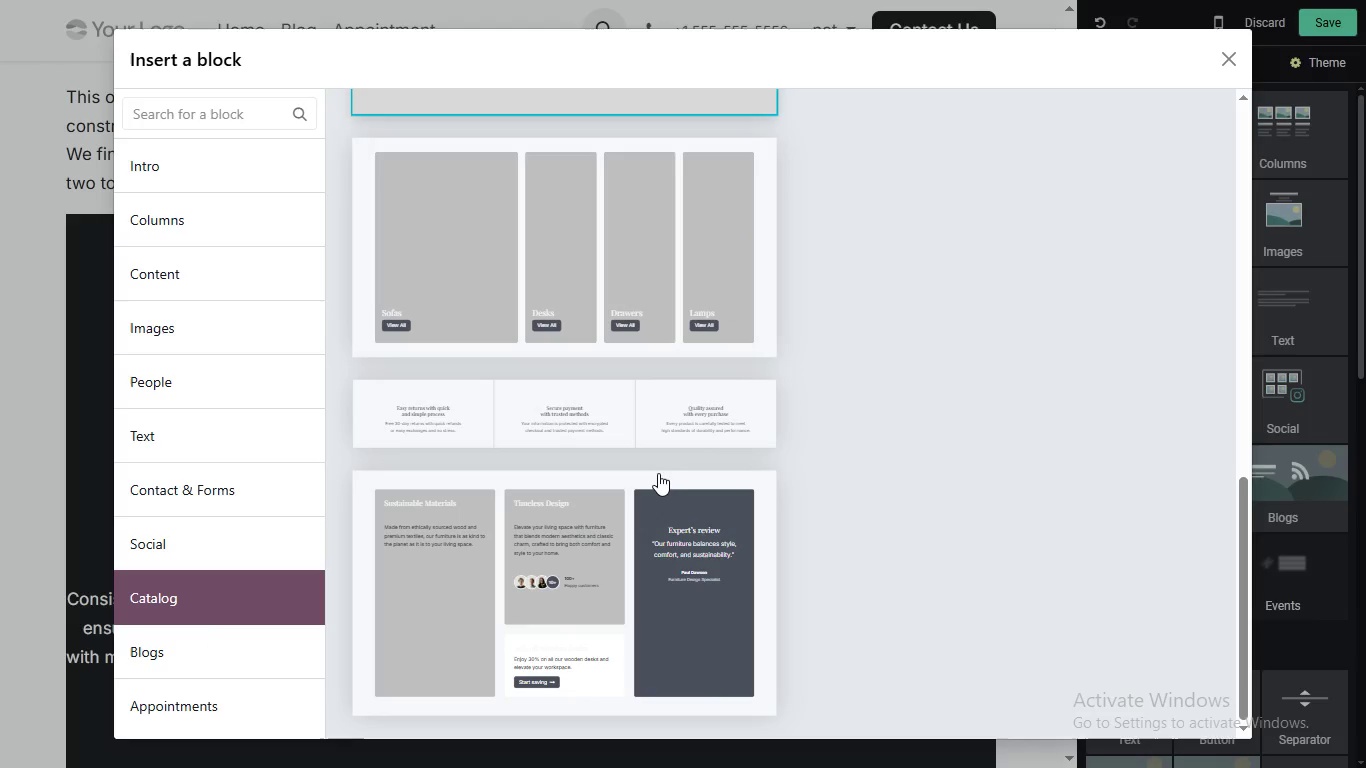 
scroll: coordinate [658, 473], scroll_direction: down, amount: 1.0
 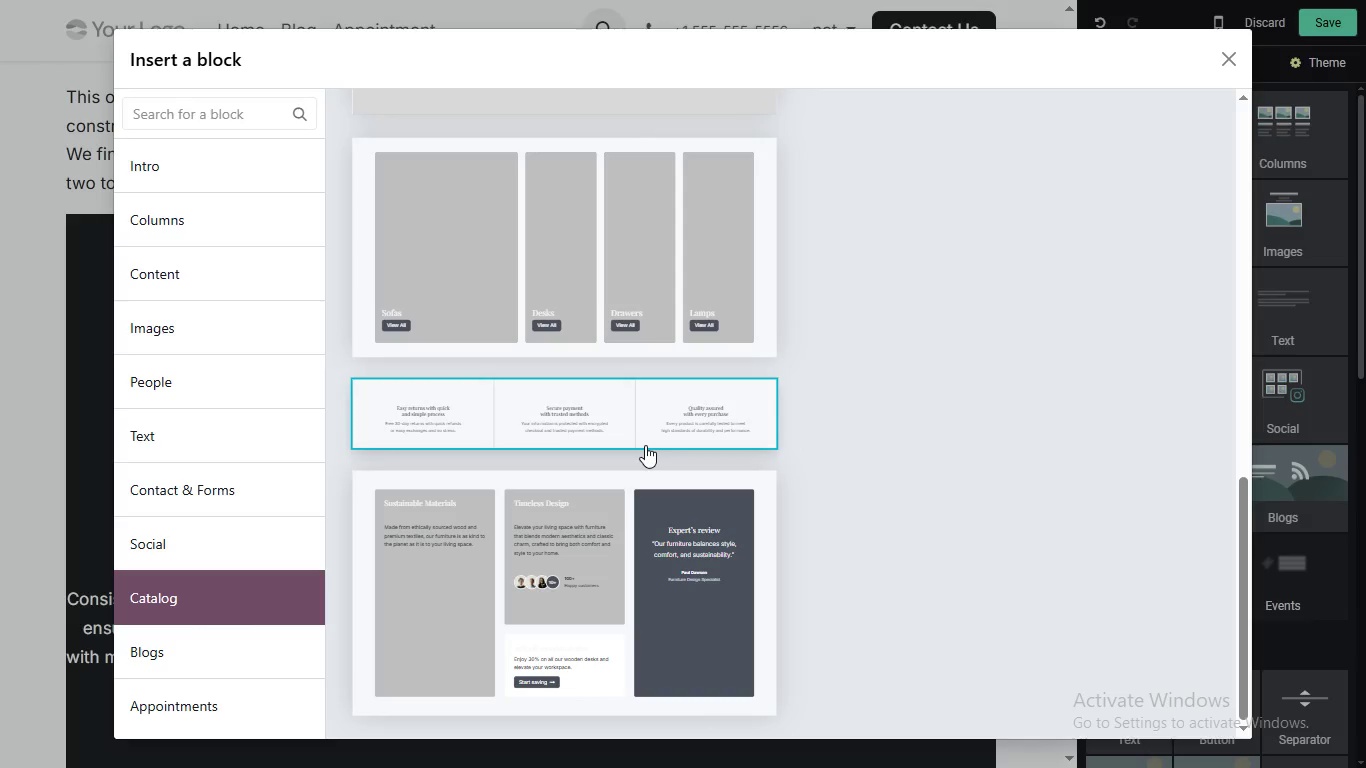 
left_click_drag(start_coordinate=[646, 444], to_coordinate=[1011, 365])
 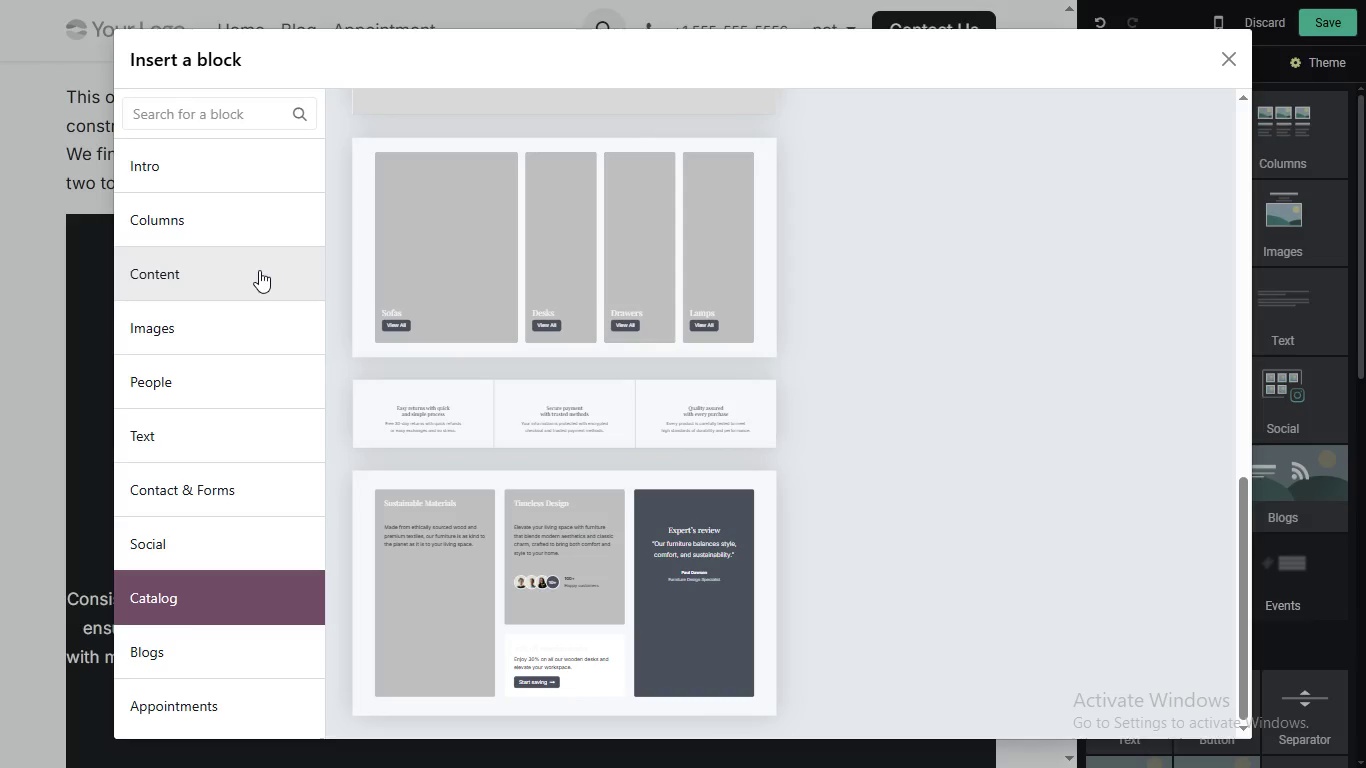 
left_click([259, 270])
 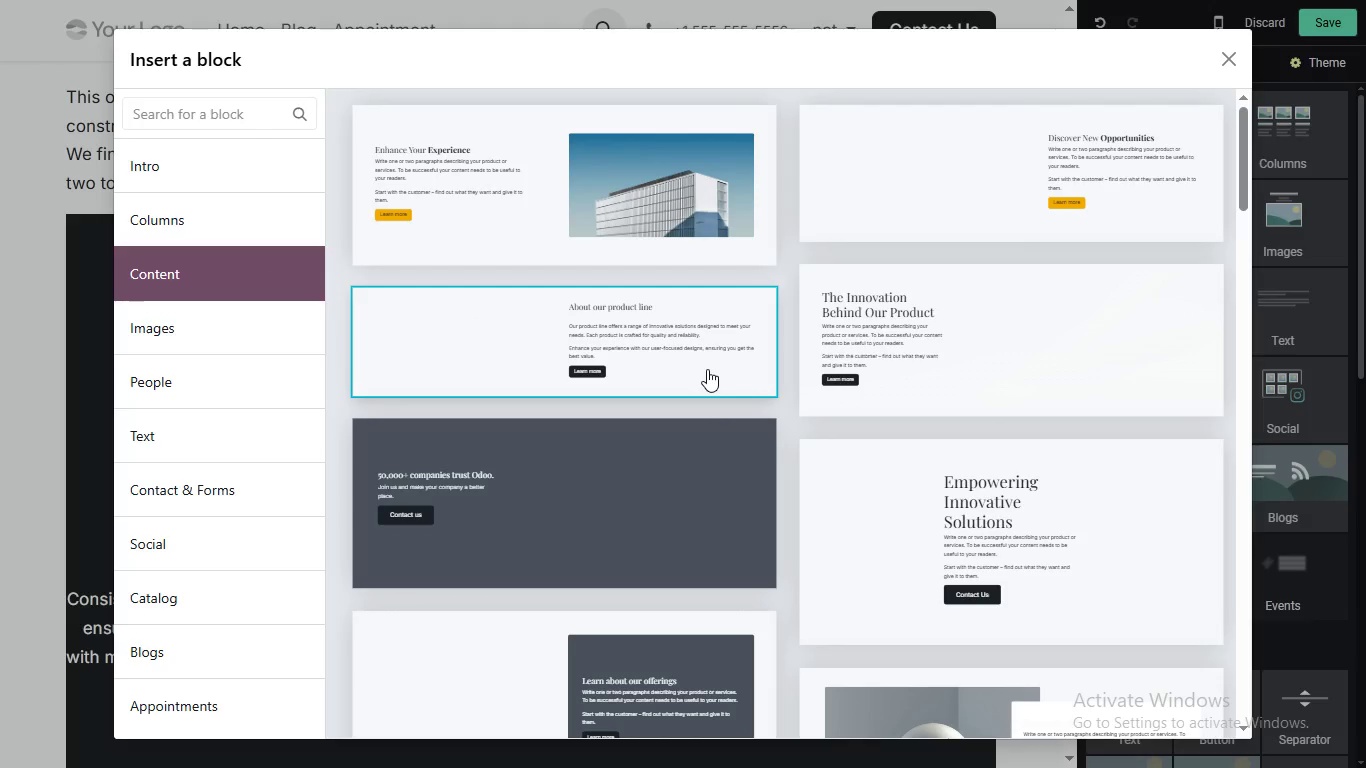 
scroll: coordinate [722, 379], scroll_direction: down, amount: 8.0
 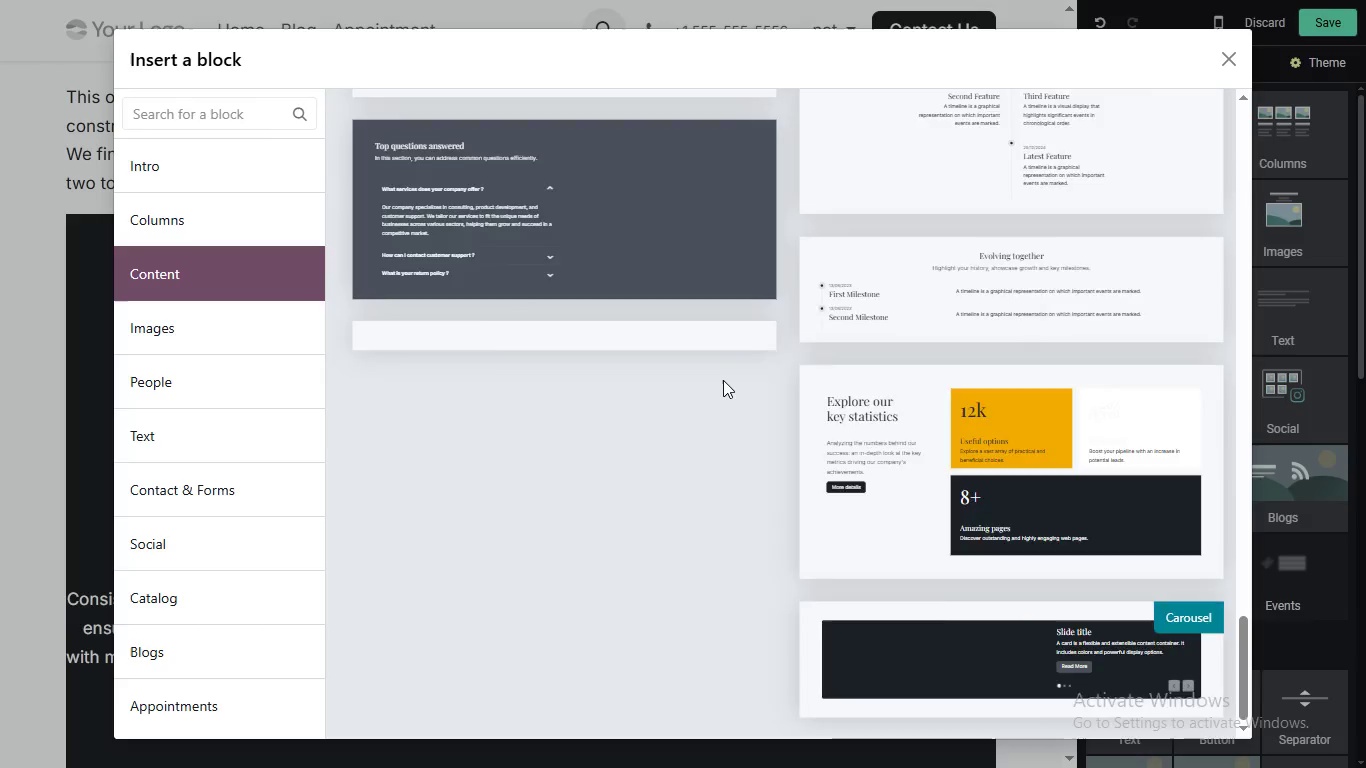 
scroll: coordinate [724, 387], scroll_direction: up, amount: 7.0
 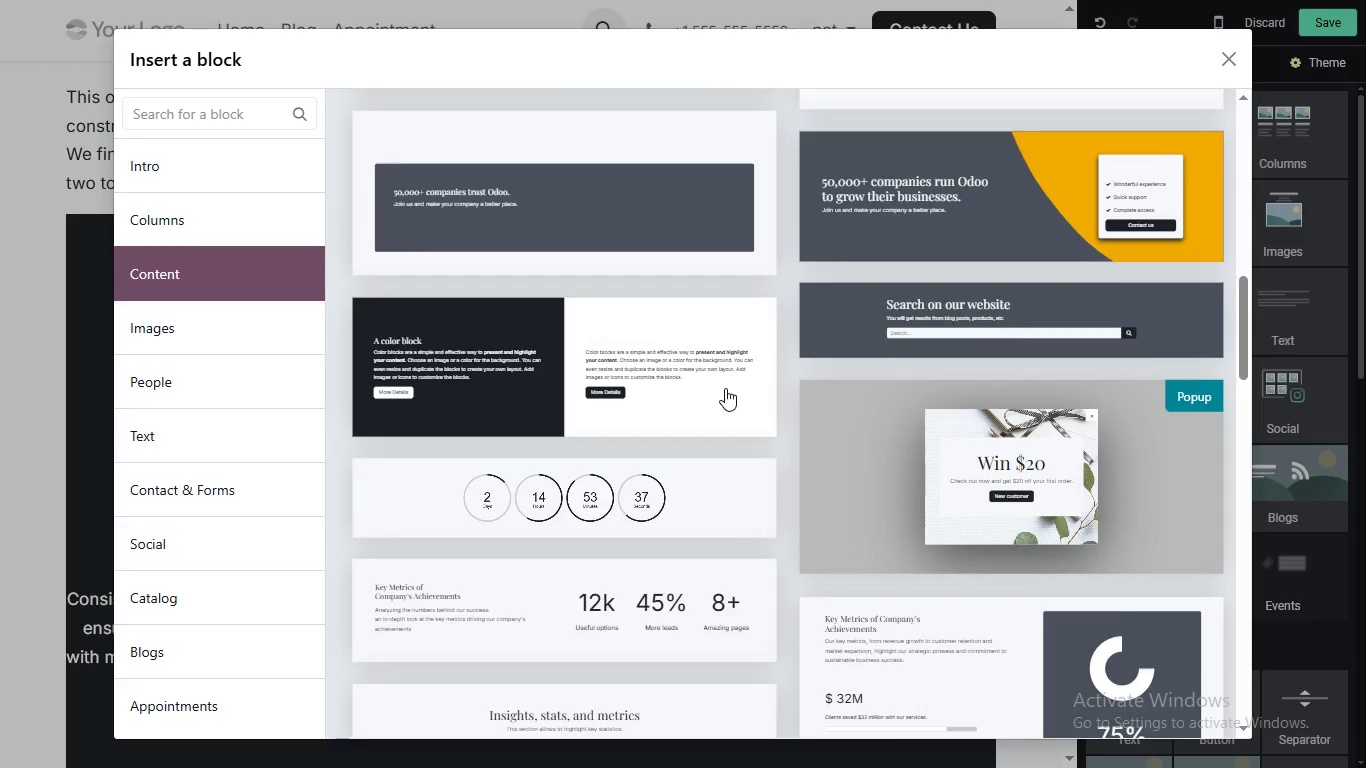 
scroll: coordinate [725, 388], scroll_direction: down, amount: 2.0
 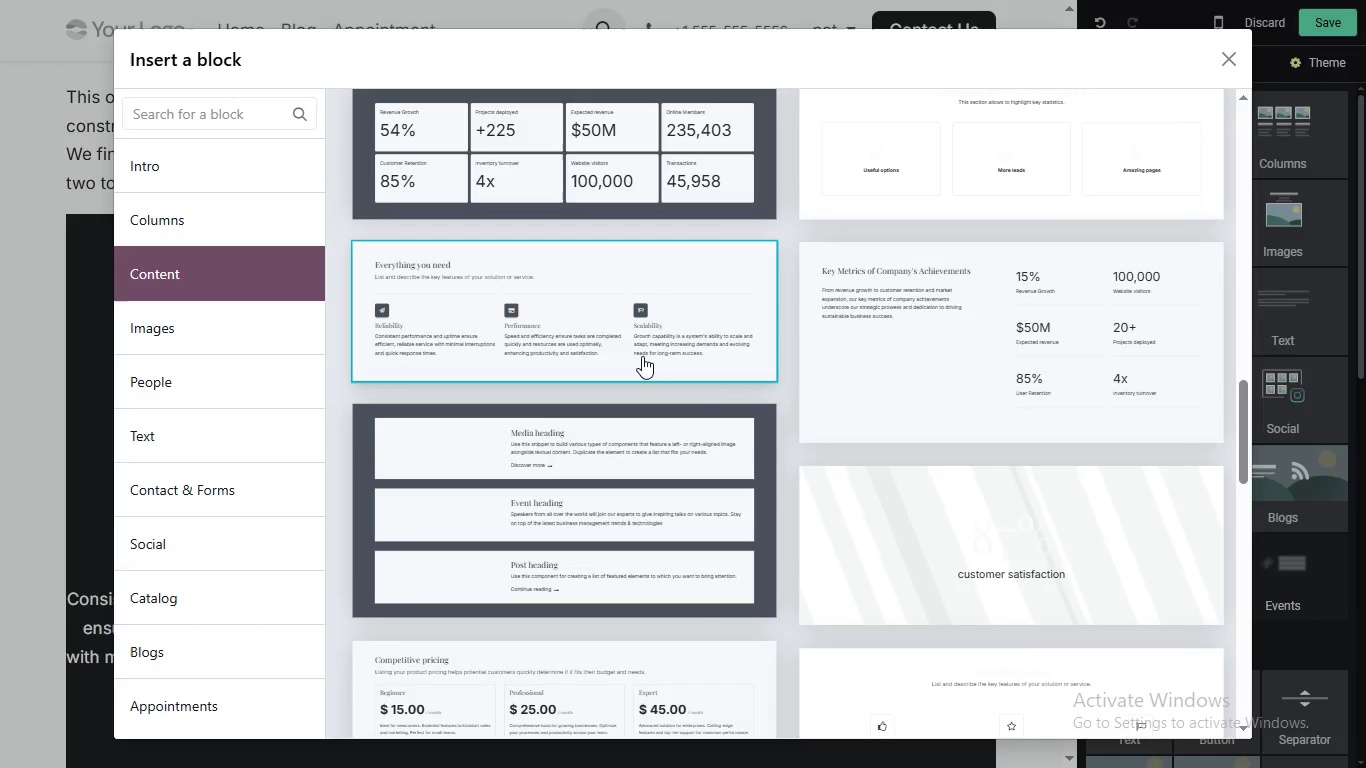 
left_click([642, 356])
 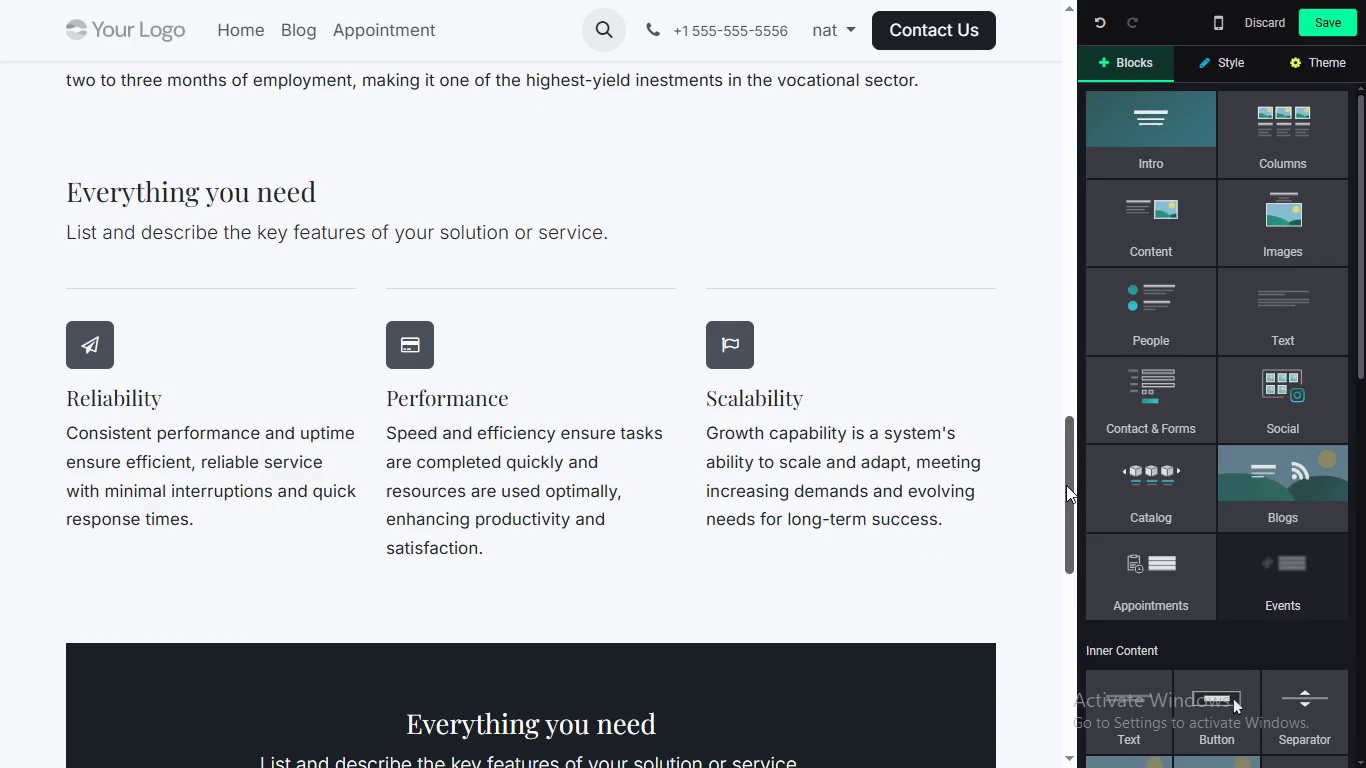 
left_click_drag(start_coordinate=[1066, 485], to_coordinate=[1066, 478])
 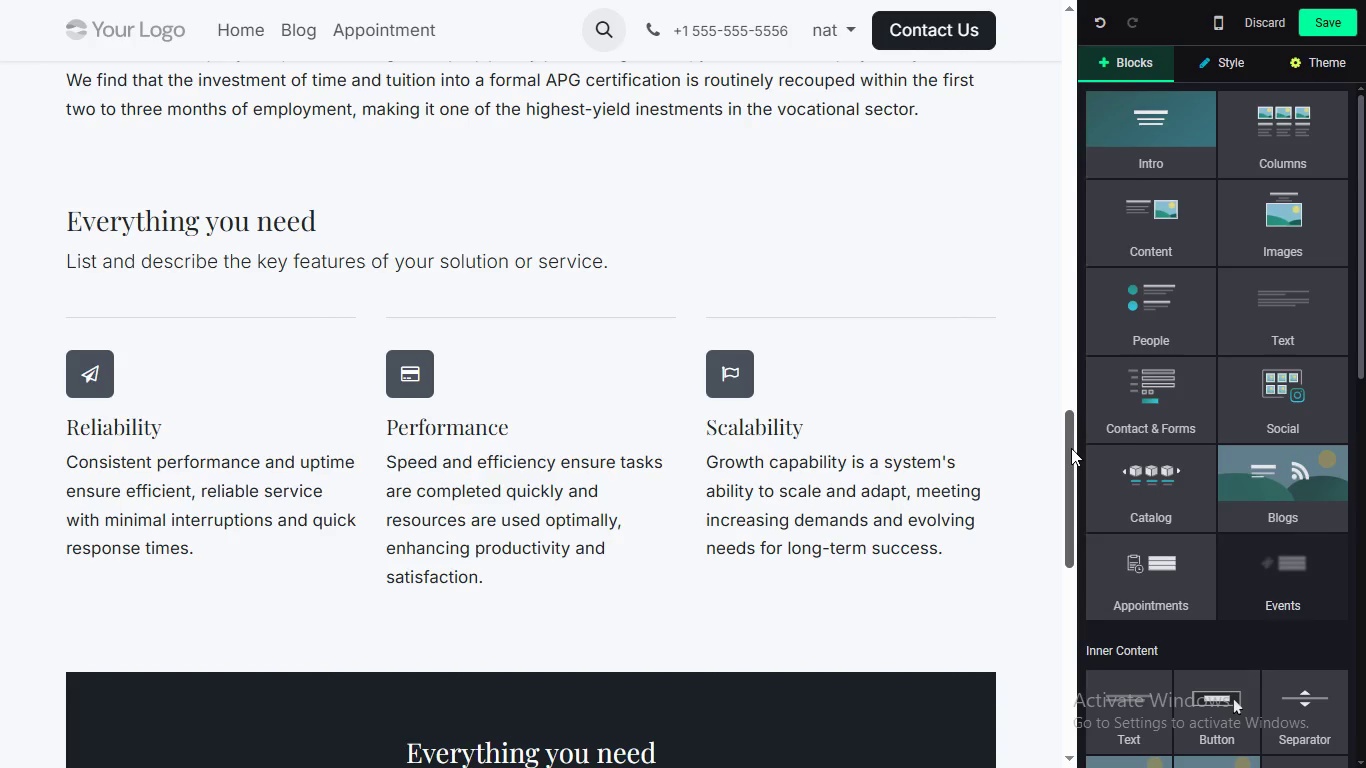 
left_click_drag(start_coordinate=[1071, 448], to_coordinate=[1063, 567])
 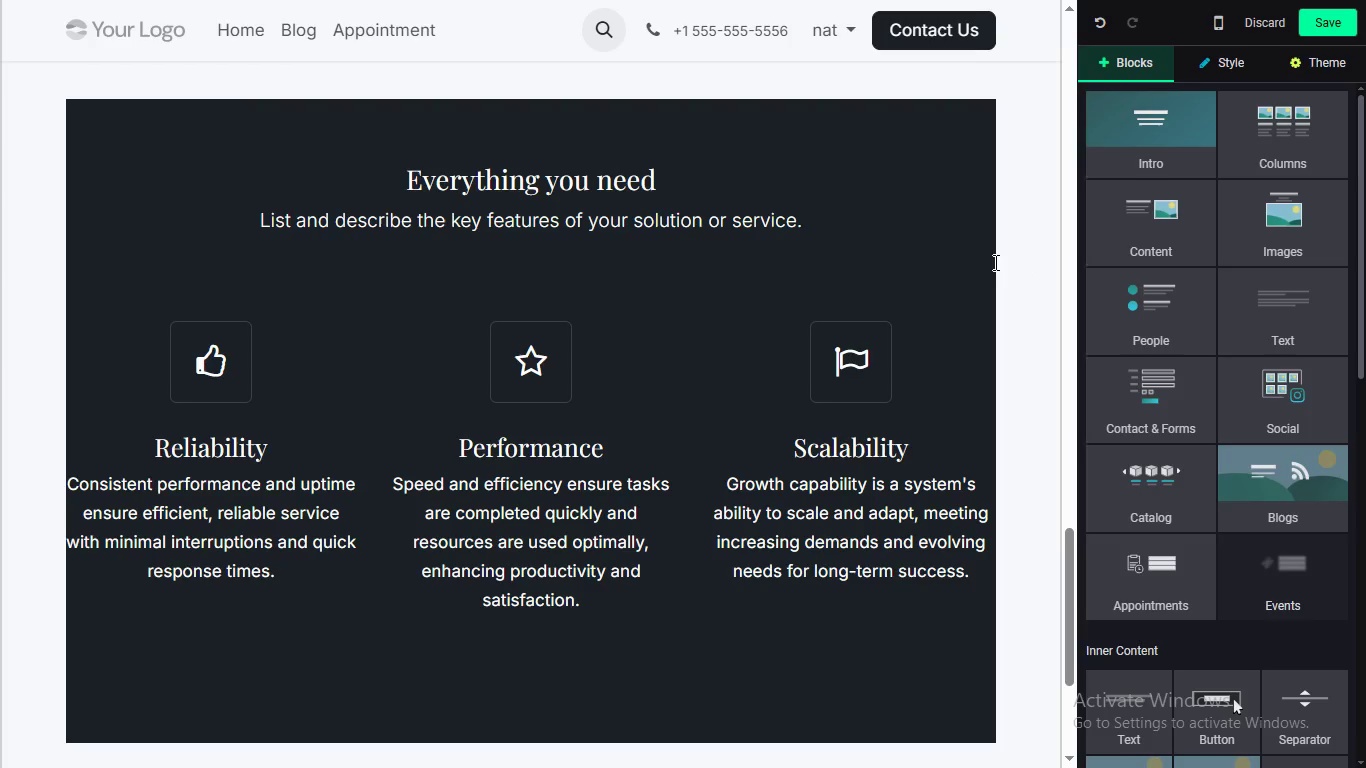 
left_click([988, 262])
 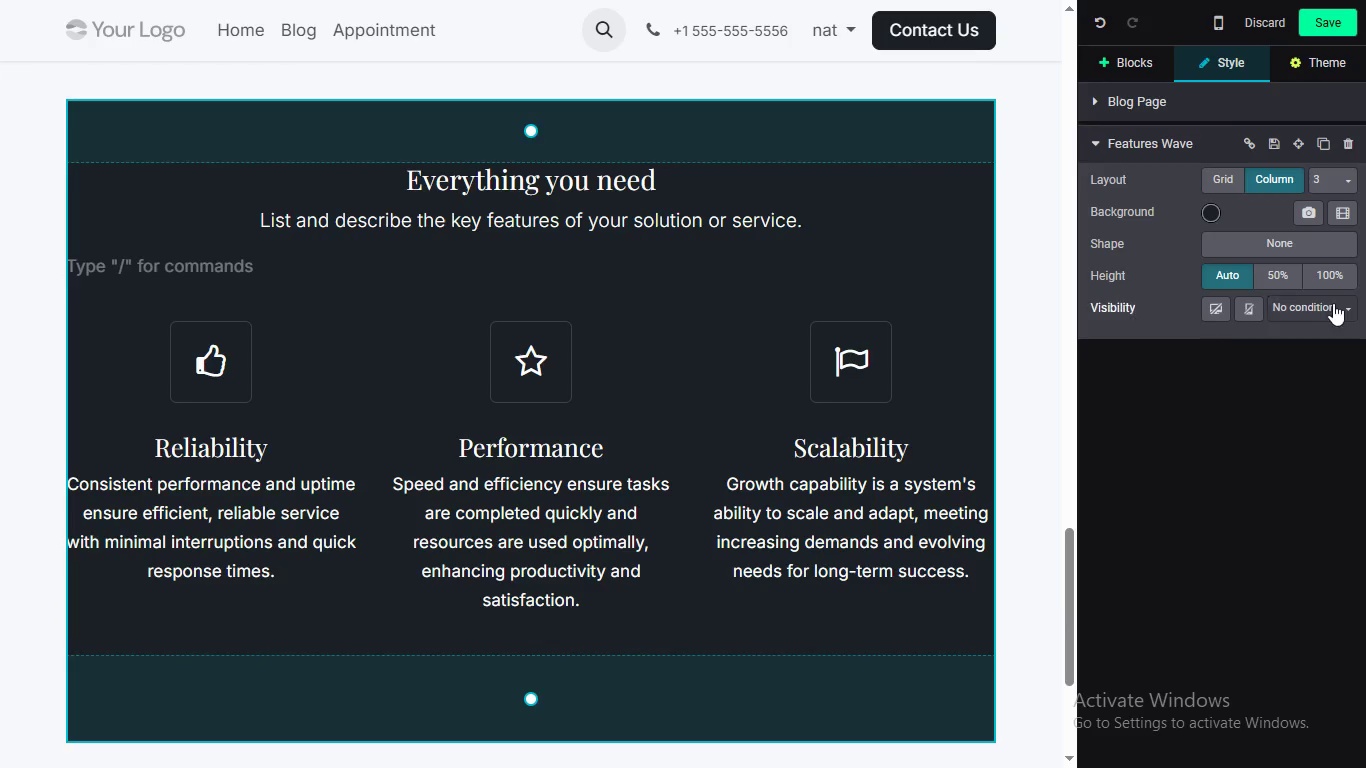 
mouse_move([1318, 268])
 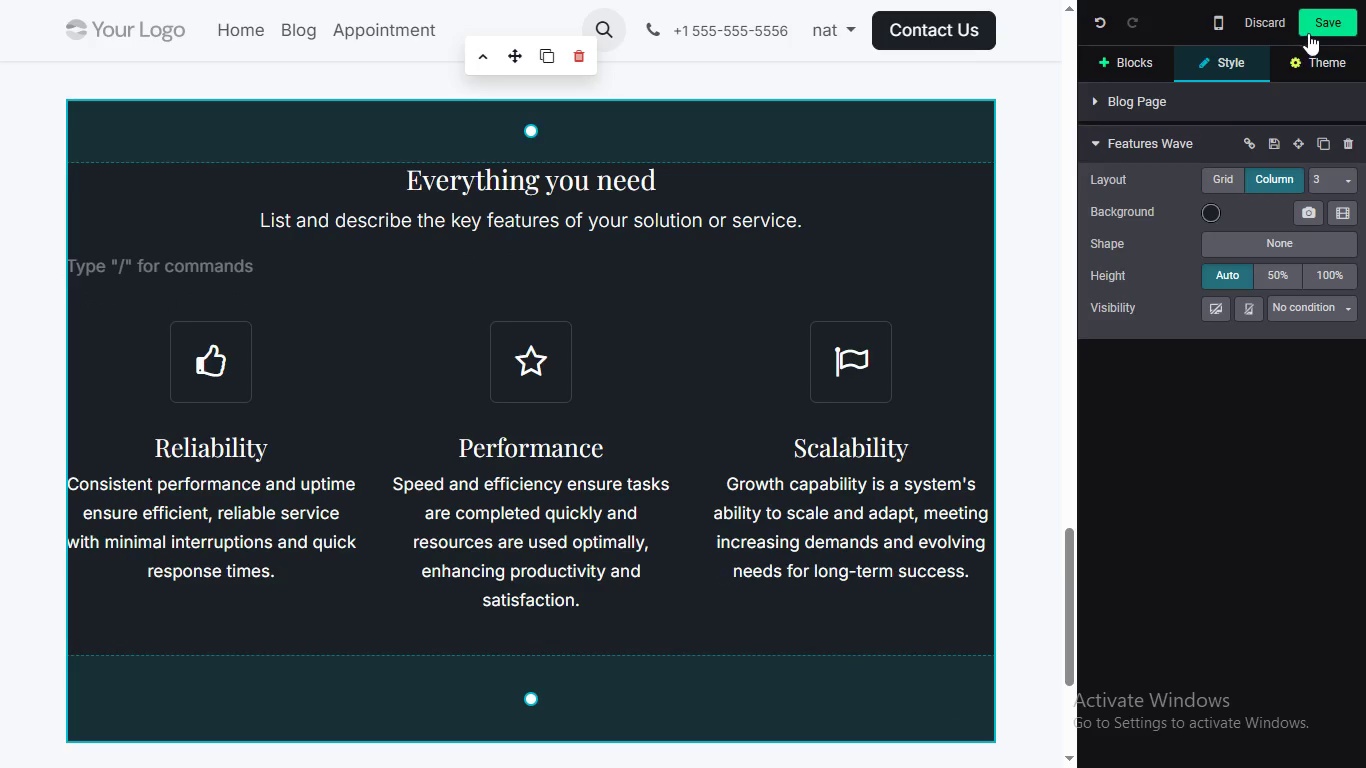 
left_click([1308, 33])
 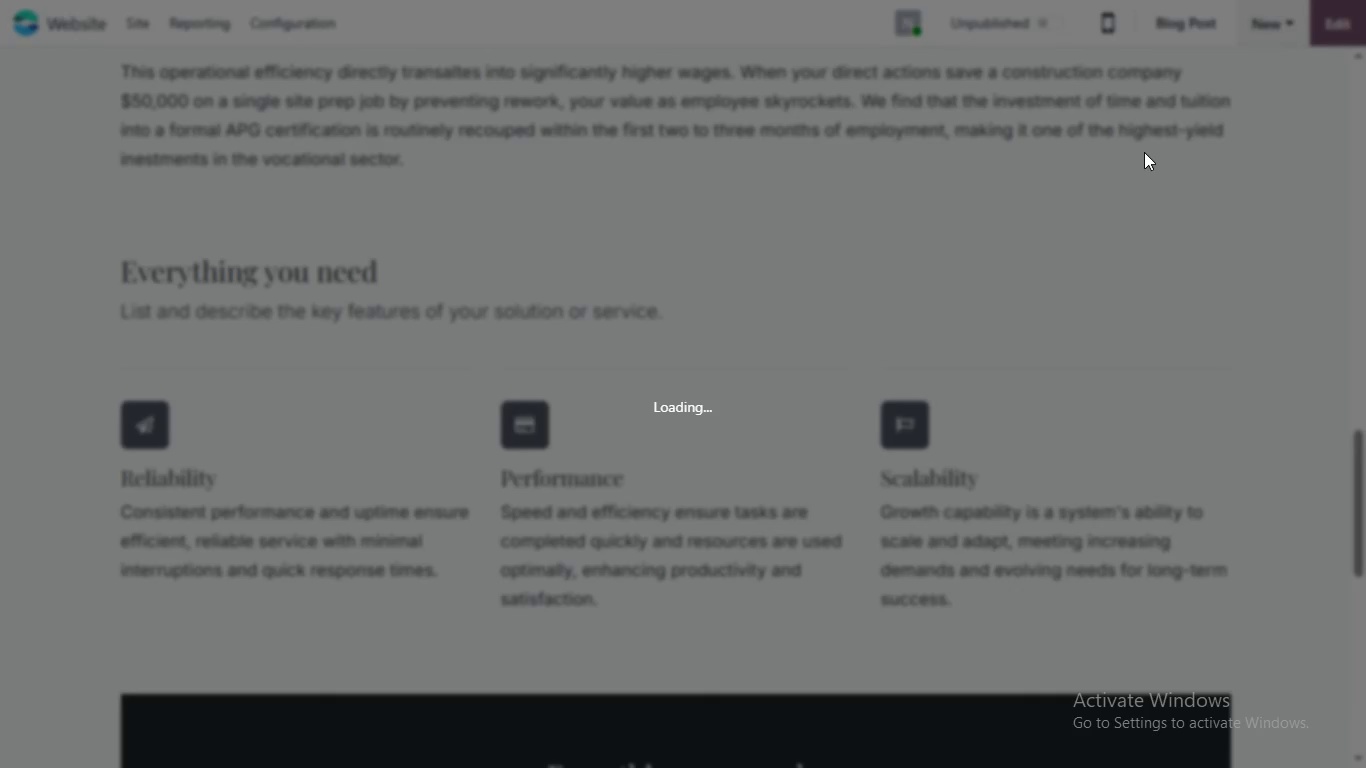 
left_click([1078, 212])
 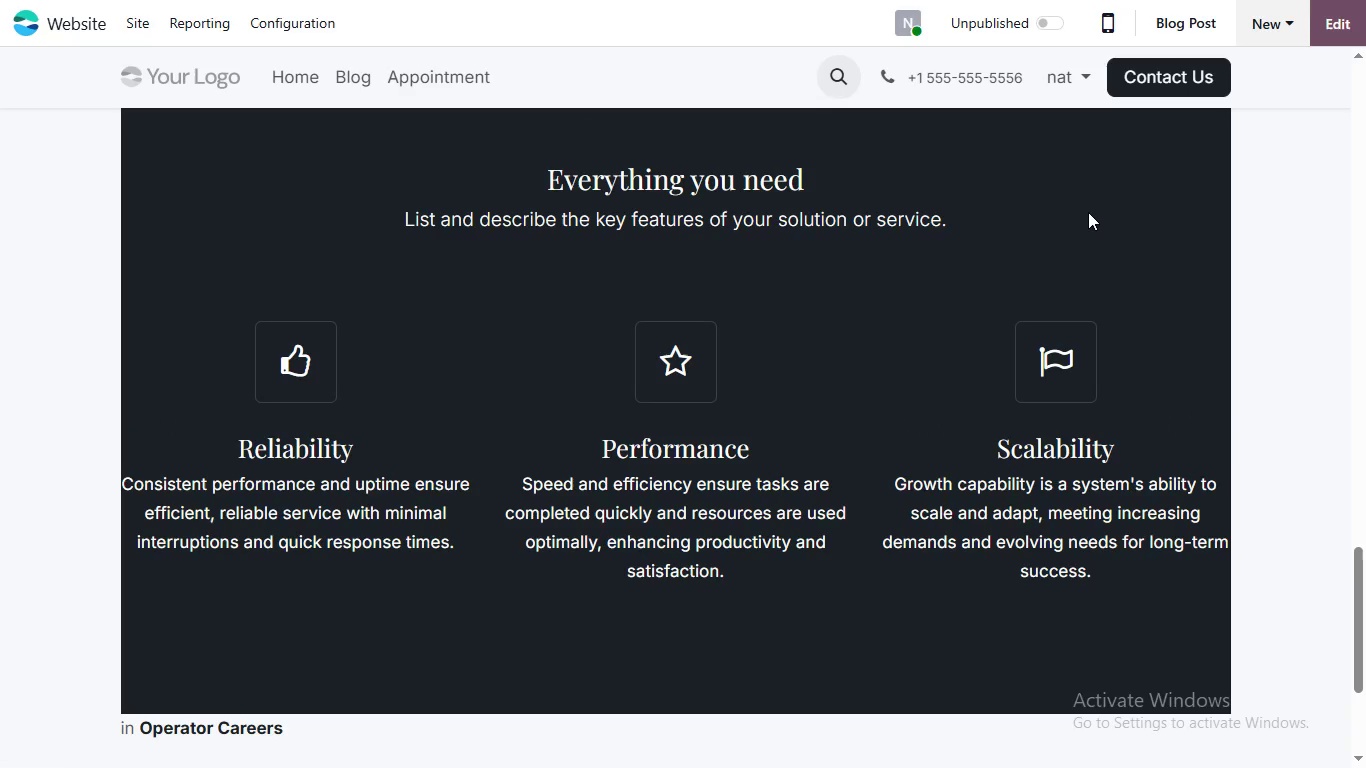 
scroll: coordinate [1088, 212], scroll_direction: up, amount: 1.0
 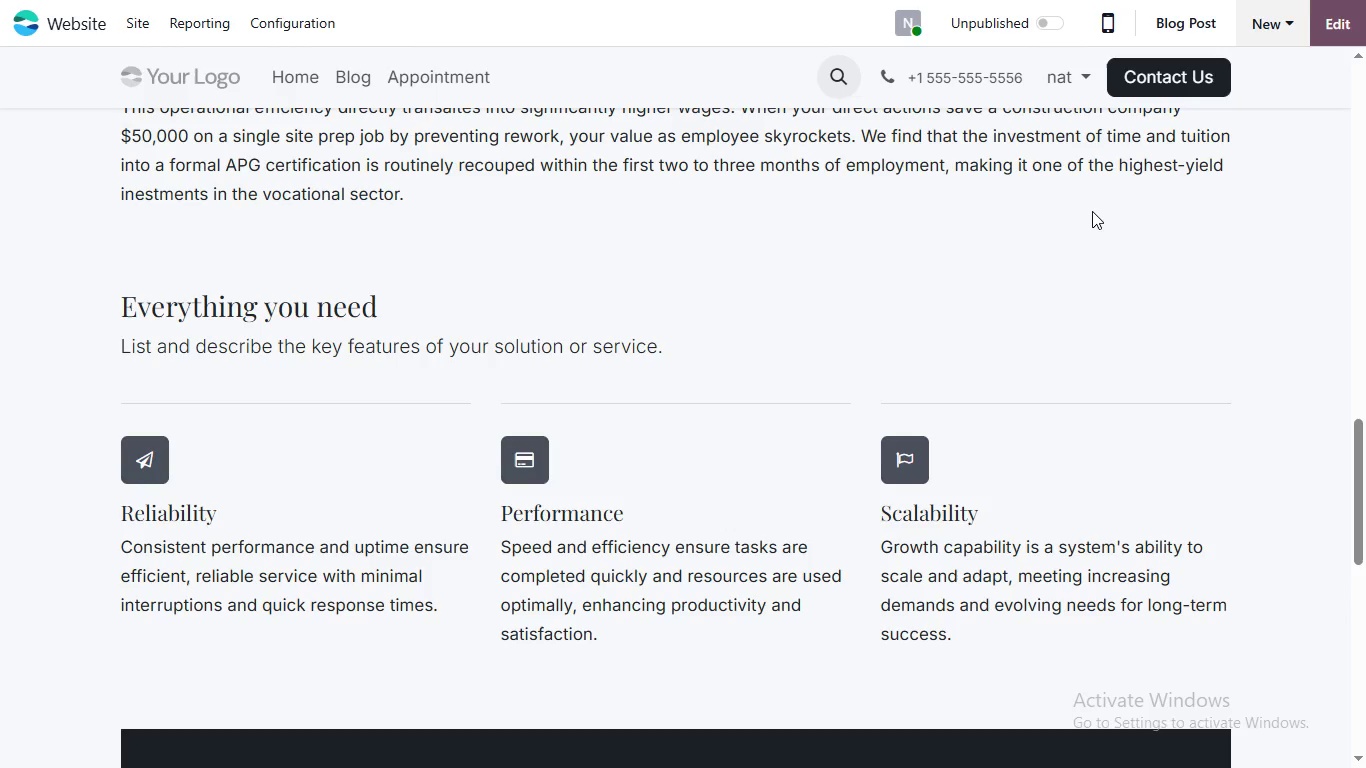 
wait(5.98)
 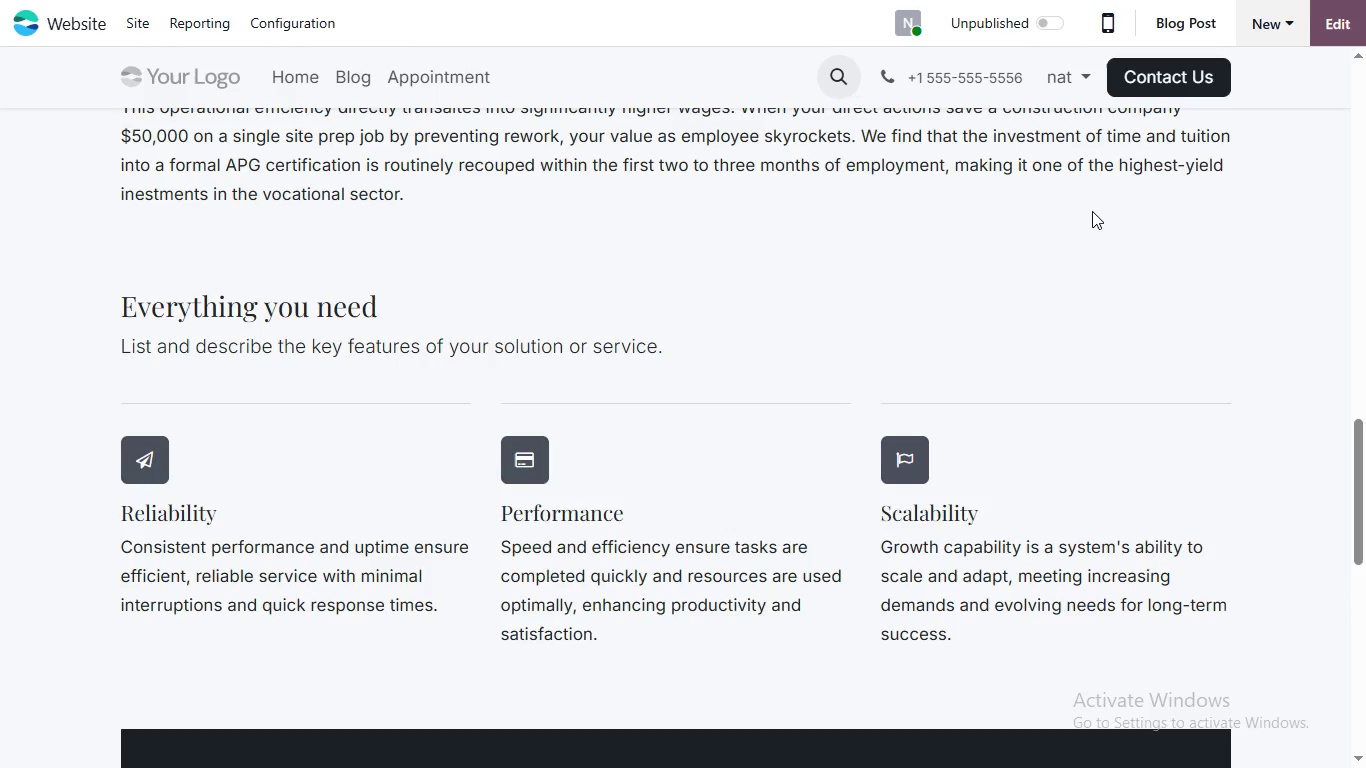 
scroll: coordinate [1094, 211], scroll_direction: down, amount: 1.0
 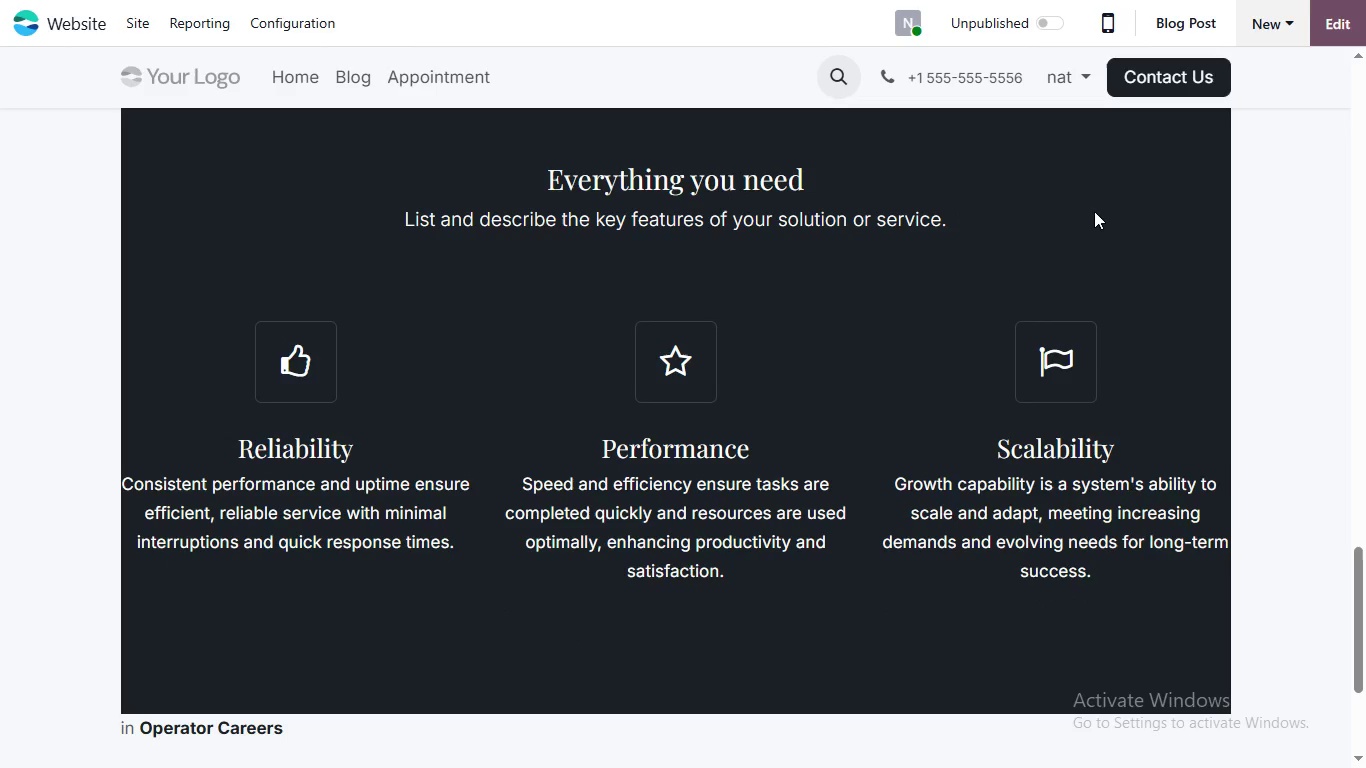 
wait(8.01)
 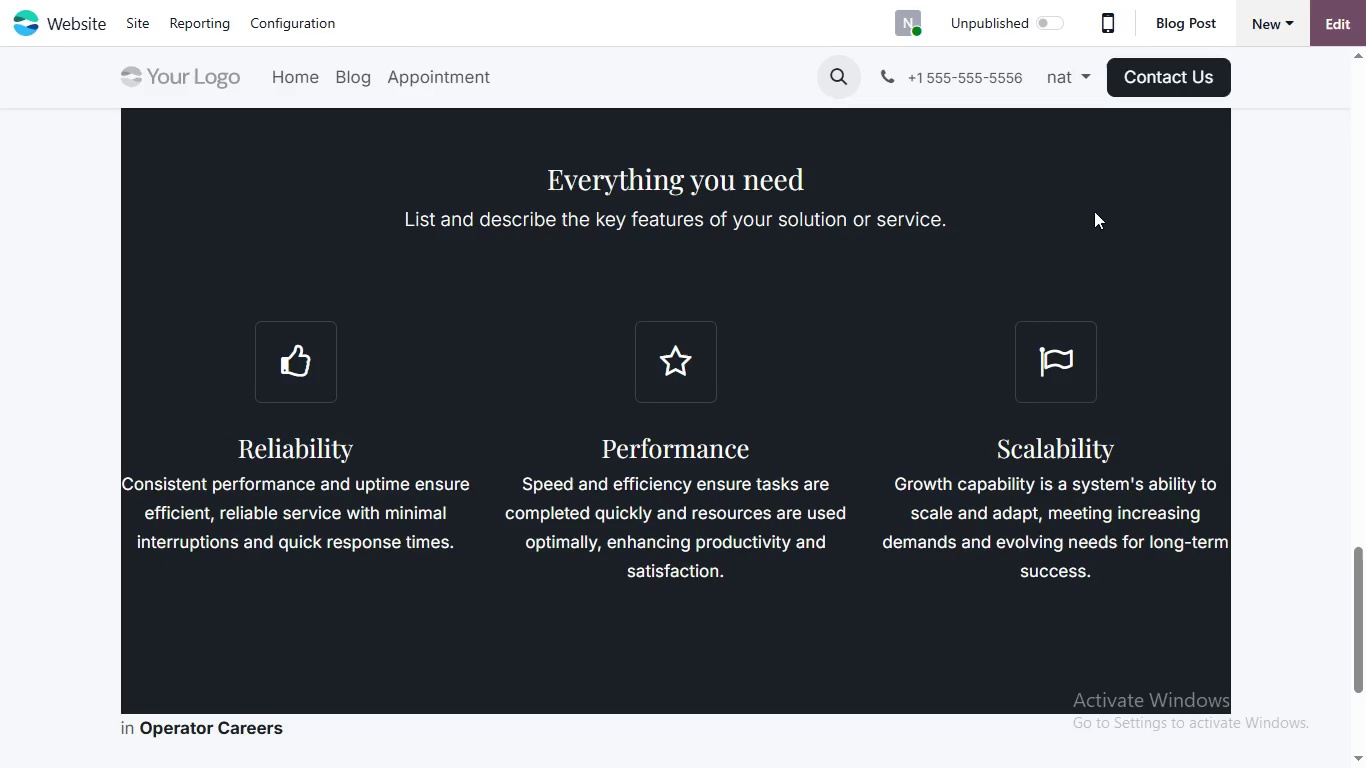 
scroll: coordinate [1094, 211], scroll_direction: up, amount: 1.0
 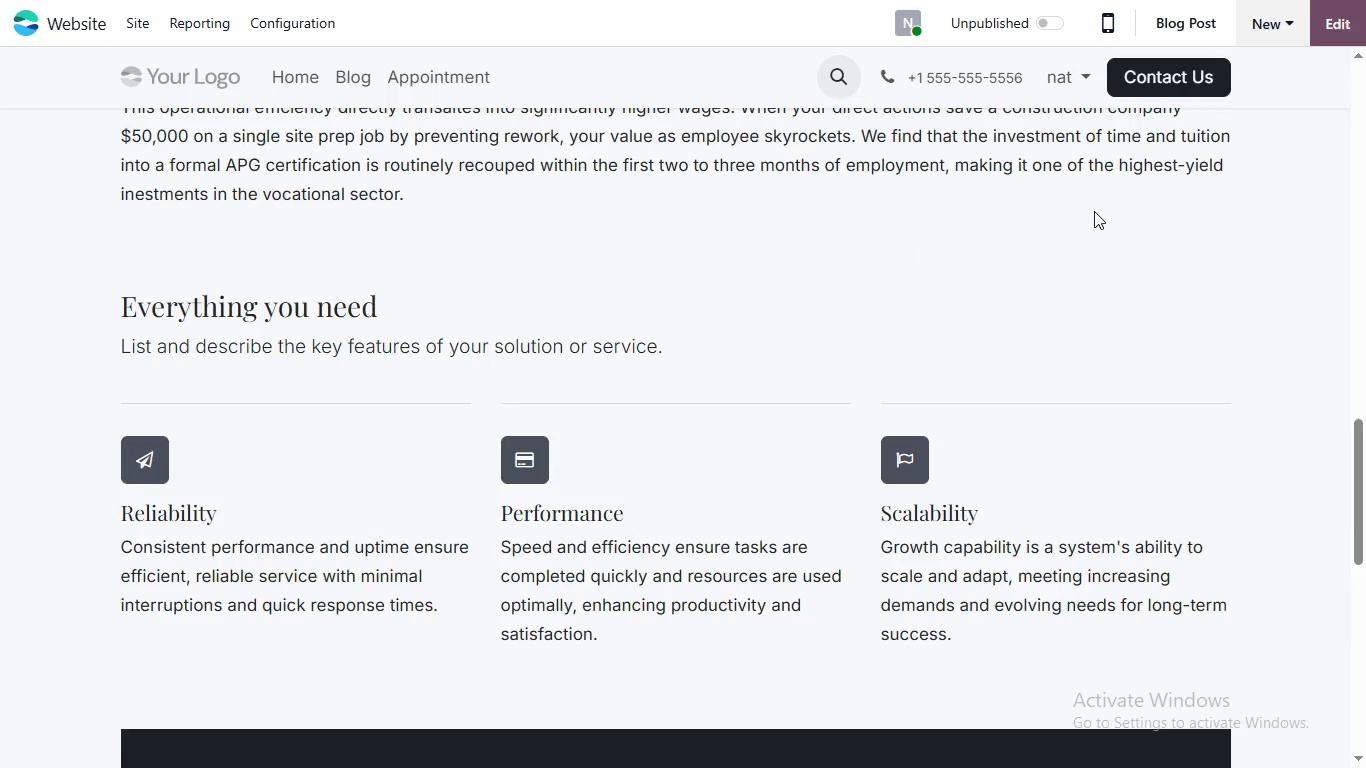 
scroll: coordinate [1094, 211], scroll_direction: down, amount: 1.0
 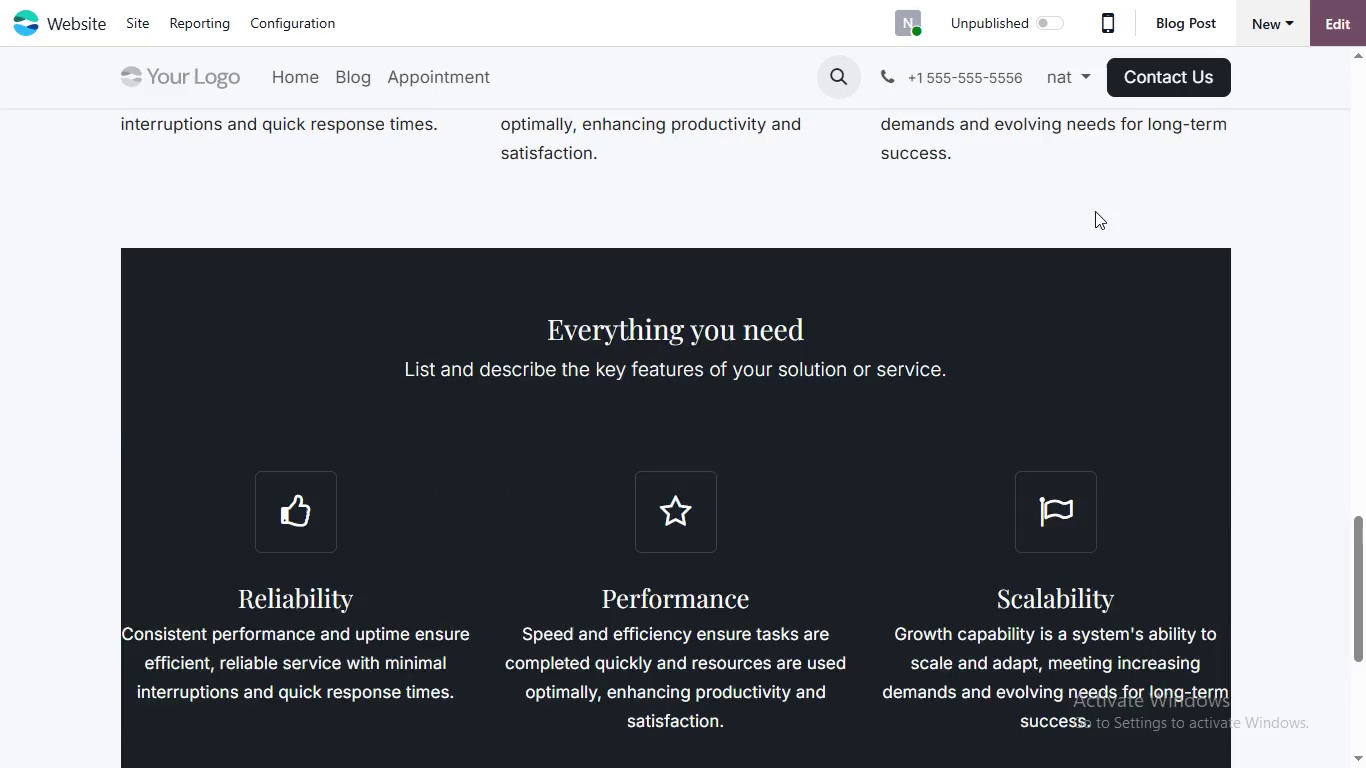 
scroll: coordinate [1095, 211], scroll_direction: up, amount: 1.0
 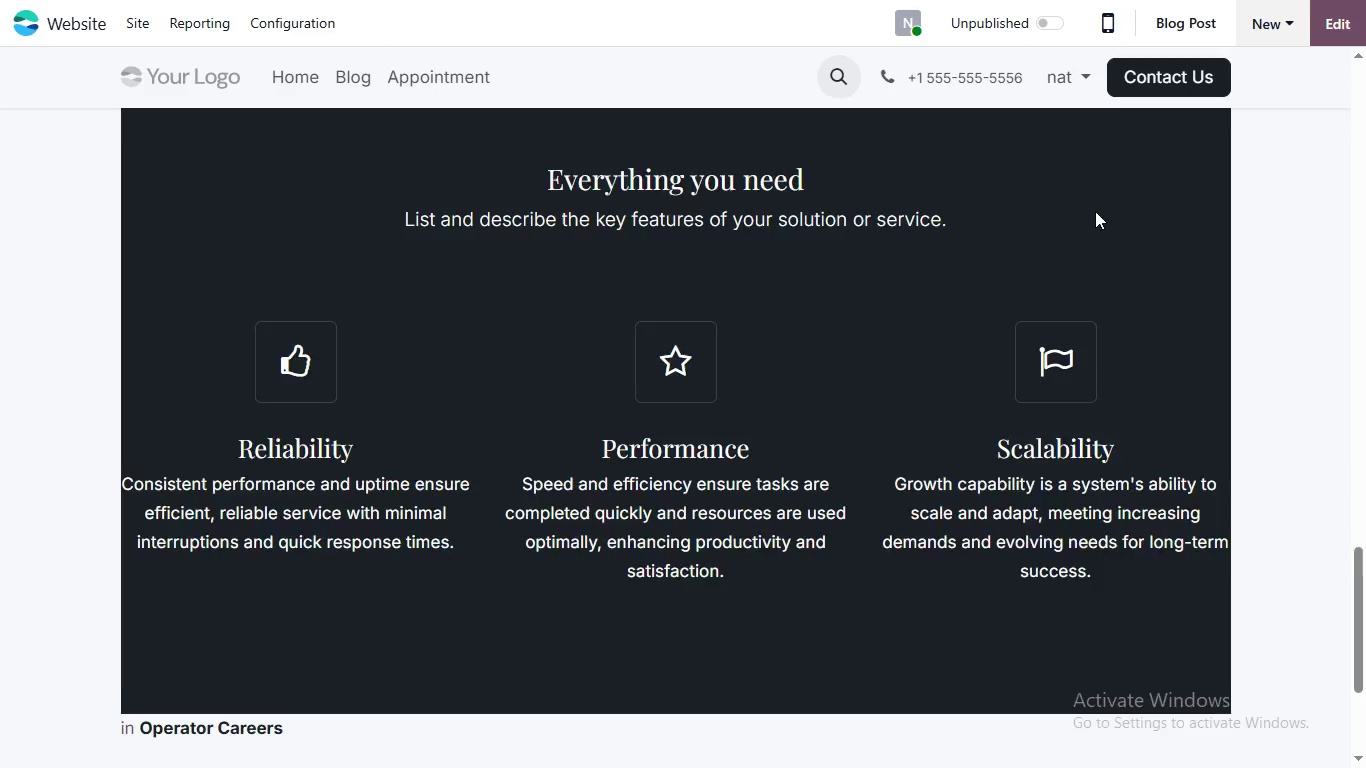 
scroll: coordinate [1095, 211], scroll_direction: down, amount: 1.0
 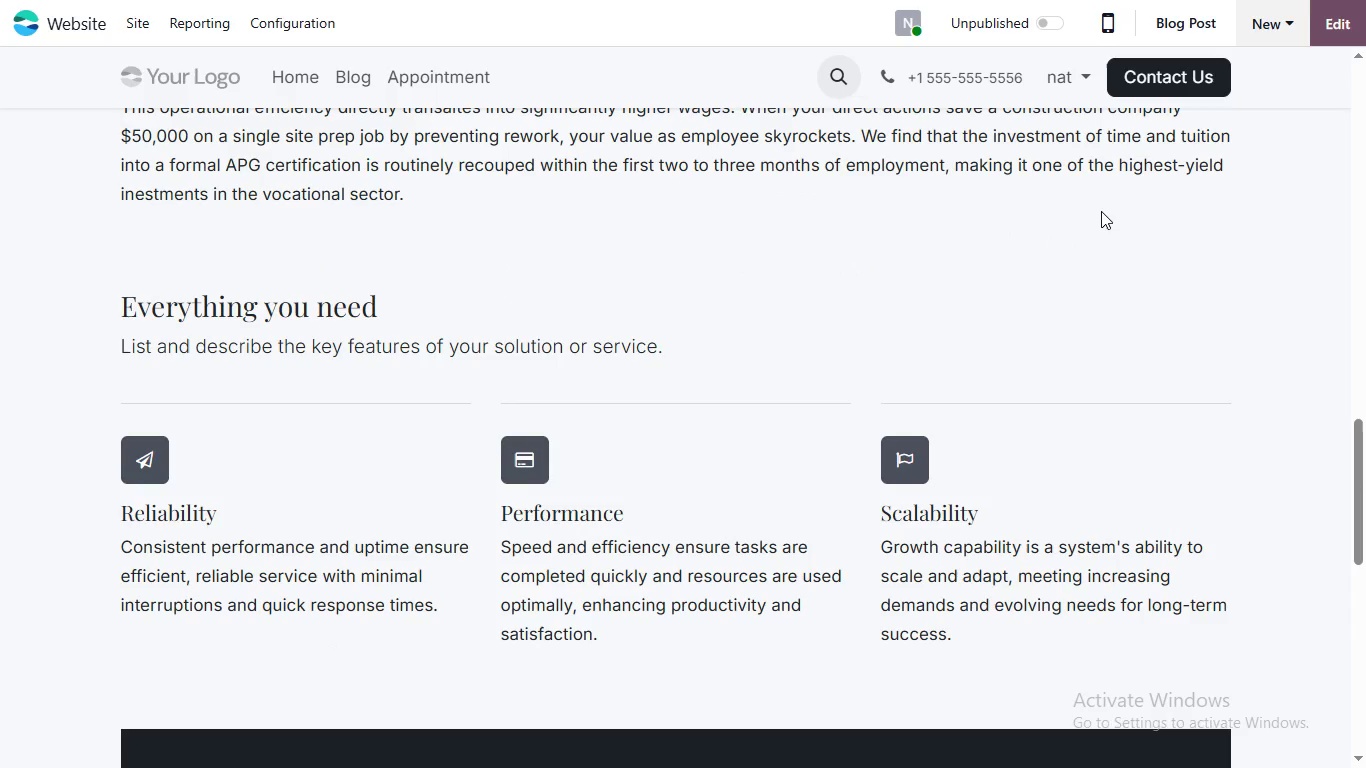 
scroll: coordinate [1099, 211], scroll_direction: up, amount: 1.0
 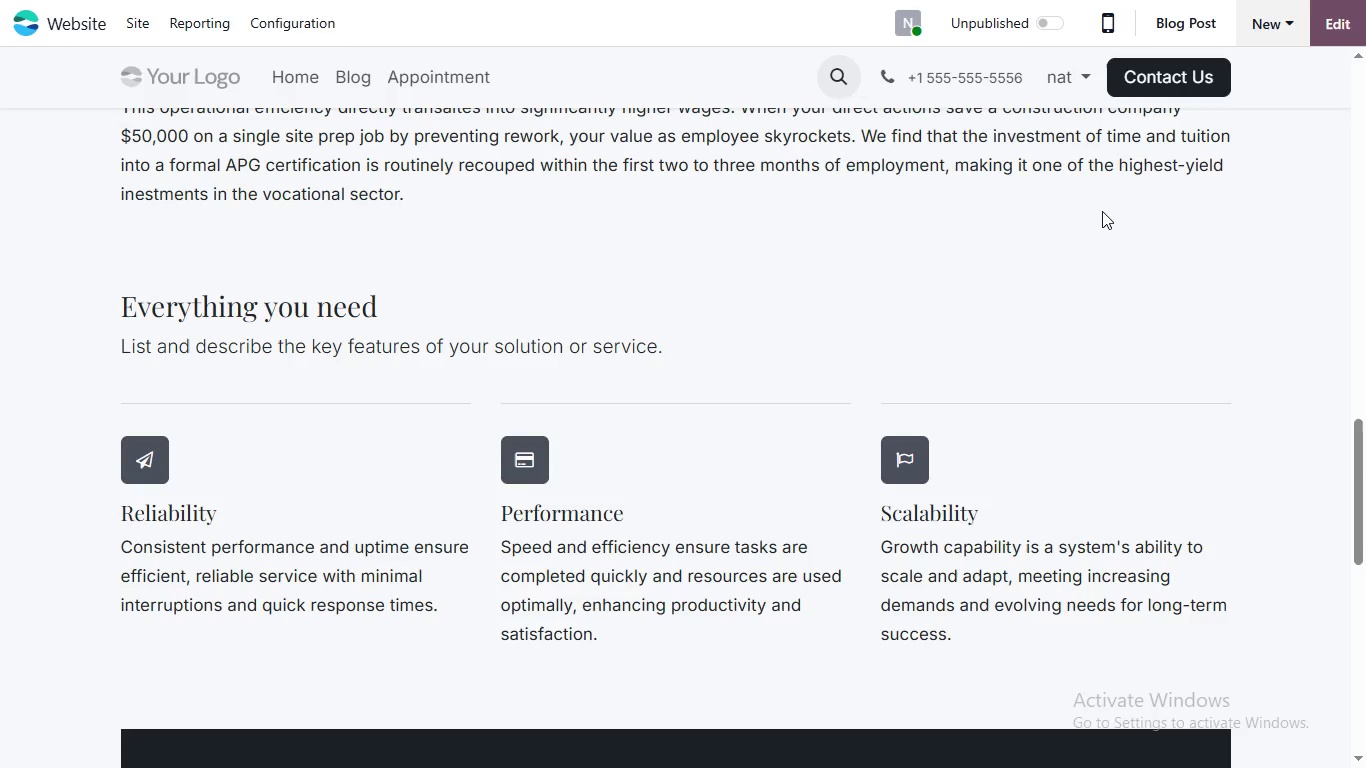 
scroll: coordinate [1109, 223], scroll_direction: down, amount: 1.0
 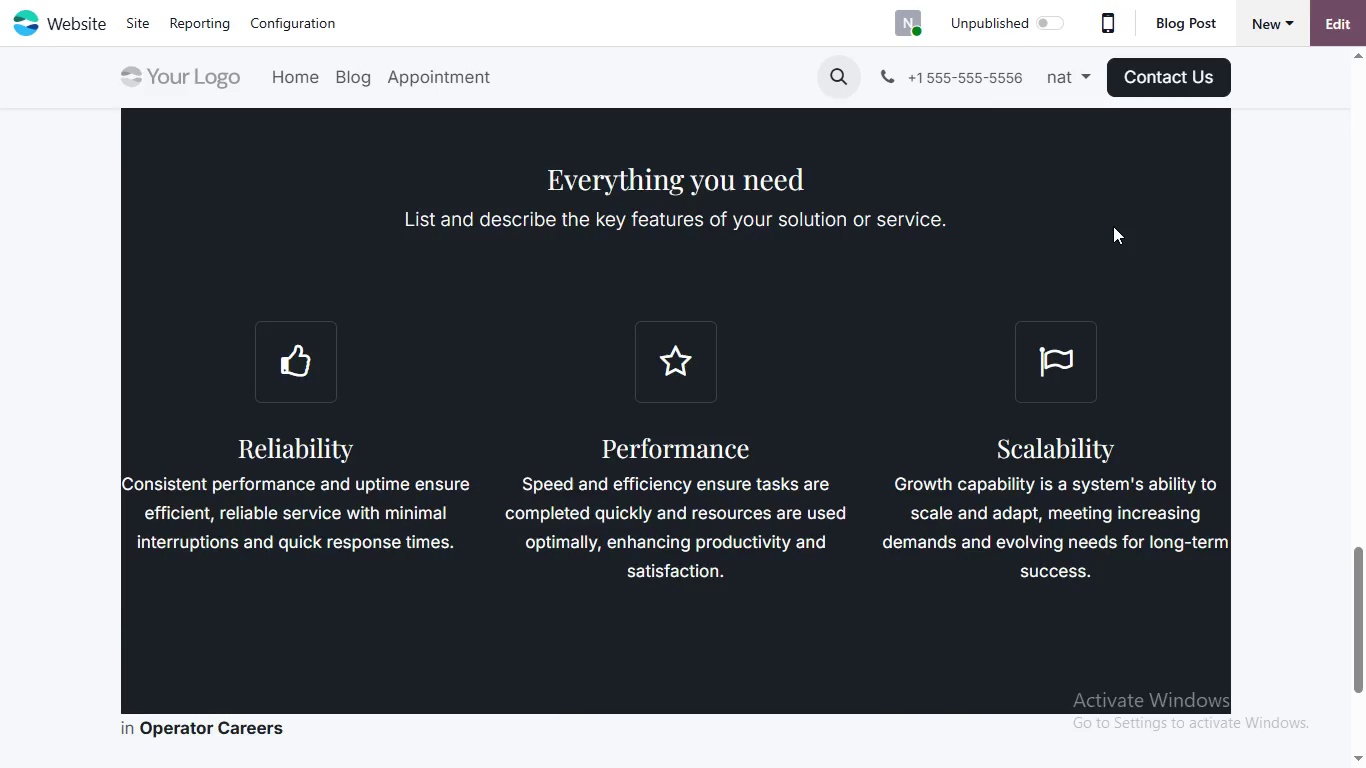 
scroll: coordinate [1113, 226], scroll_direction: up, amount: 1.0
 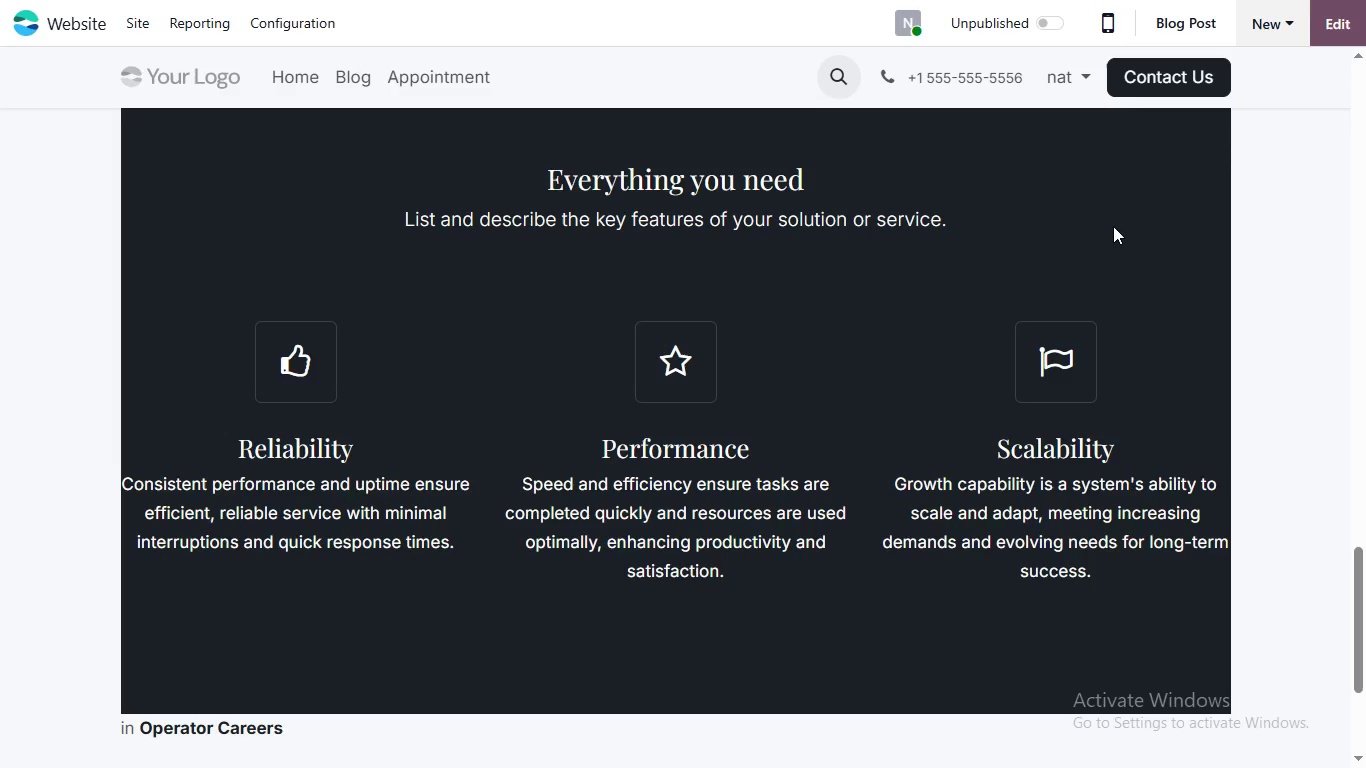 
scroll: coordinate [1113, 226], scroll_direction: down, amount: 1.0
 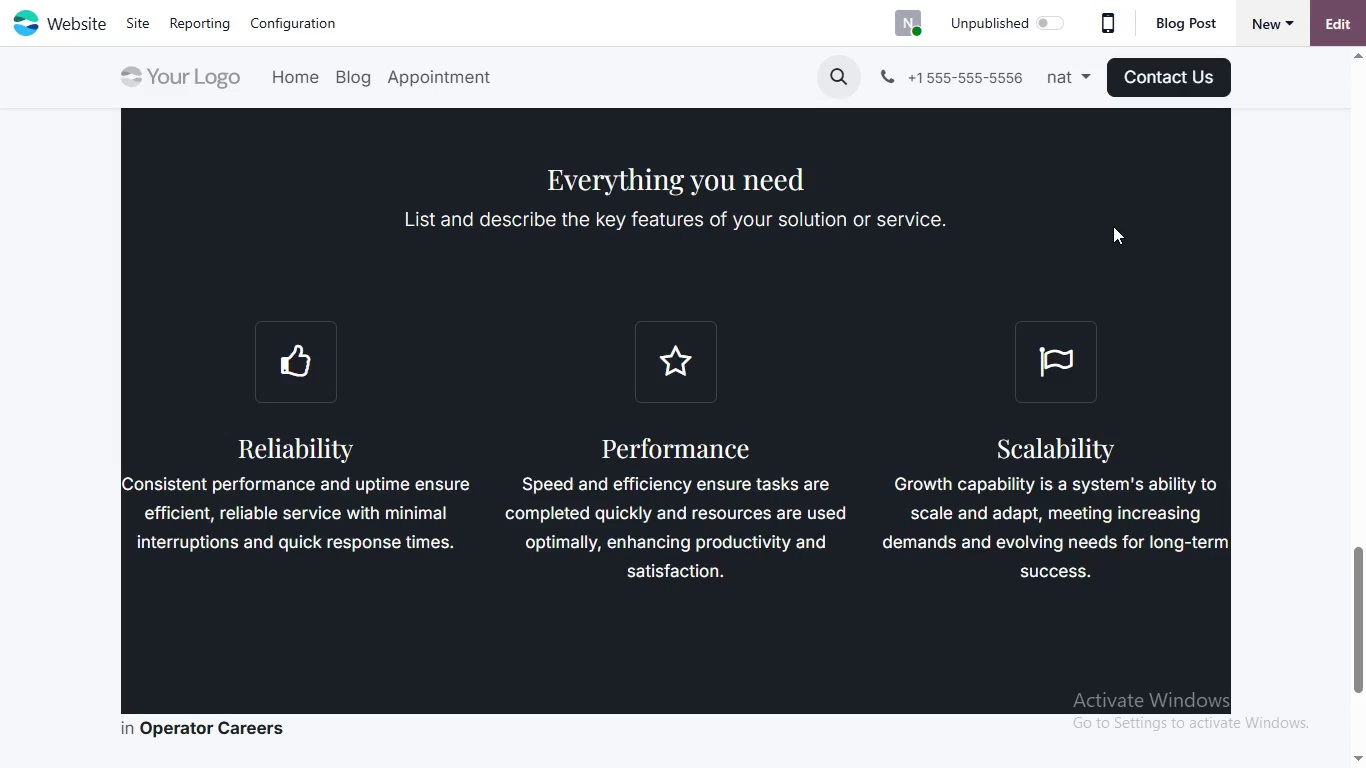 
scroll: coordinate [1113, 226], scroll_direction: up, amount: 1.0
 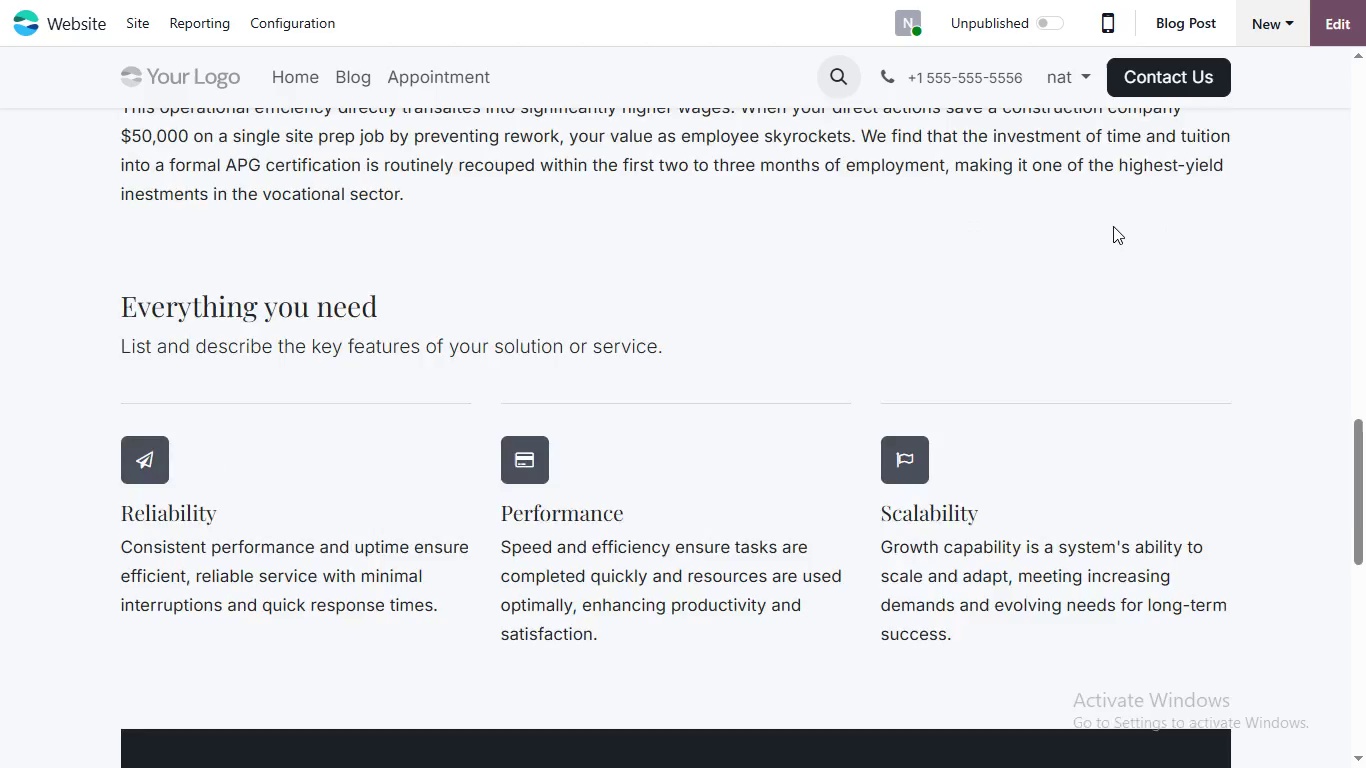 
scroll: coordinate [1113, 226], scroll_direction: down, amount: 1.0
 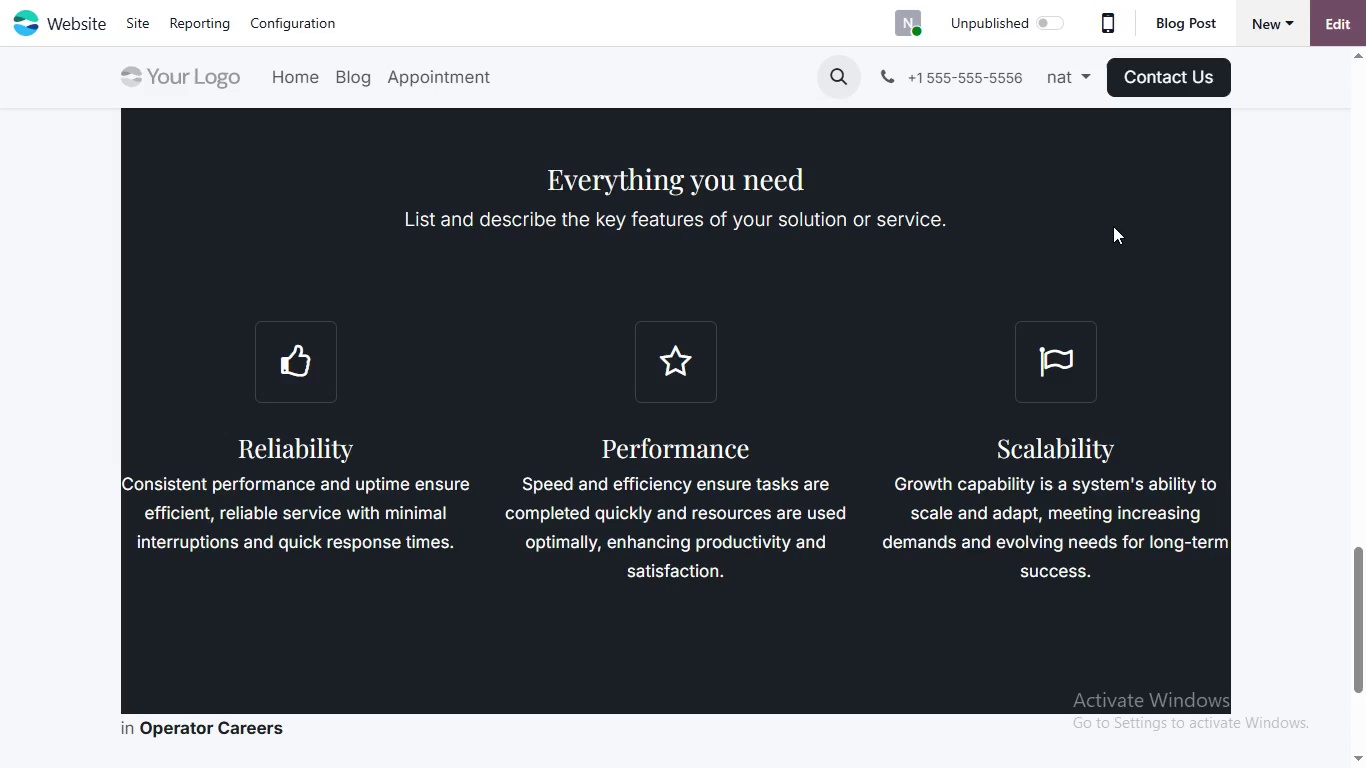 
scroll: coordinate [1113, 226], scroll_direction: up, amount: 1.0
 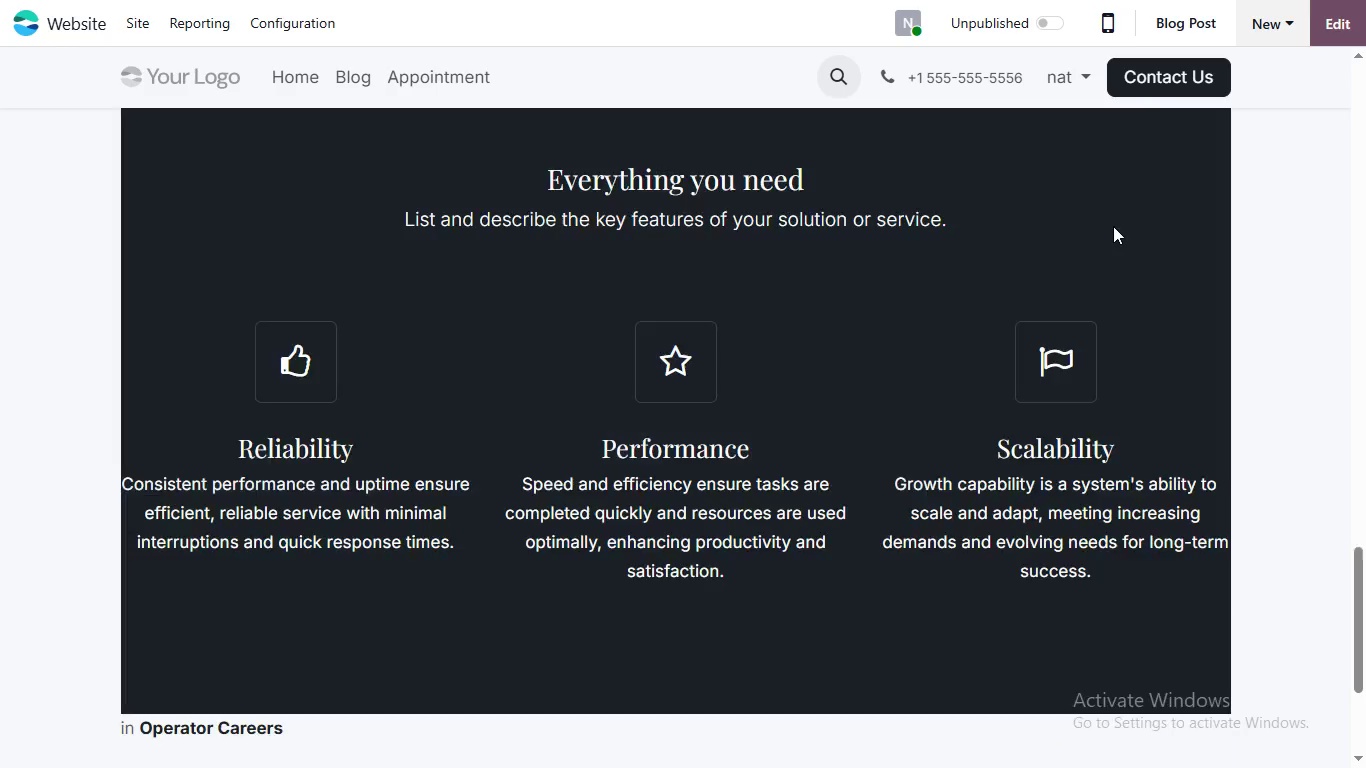 
scroll: coordinate [1113, 226], scroll_direction: down, amount: 1.0
 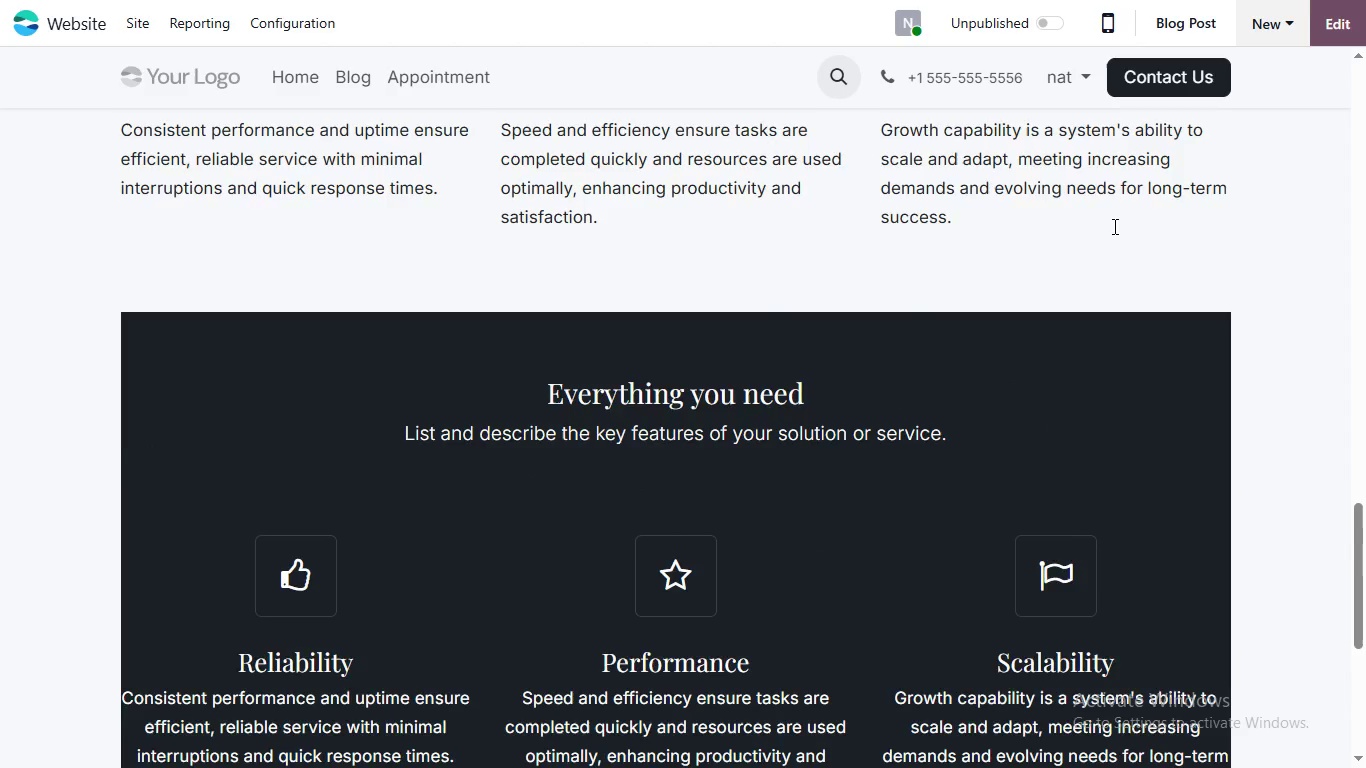 
scroll: coordinate [1113, 226], scroll_direction: up, amount: 3.0
 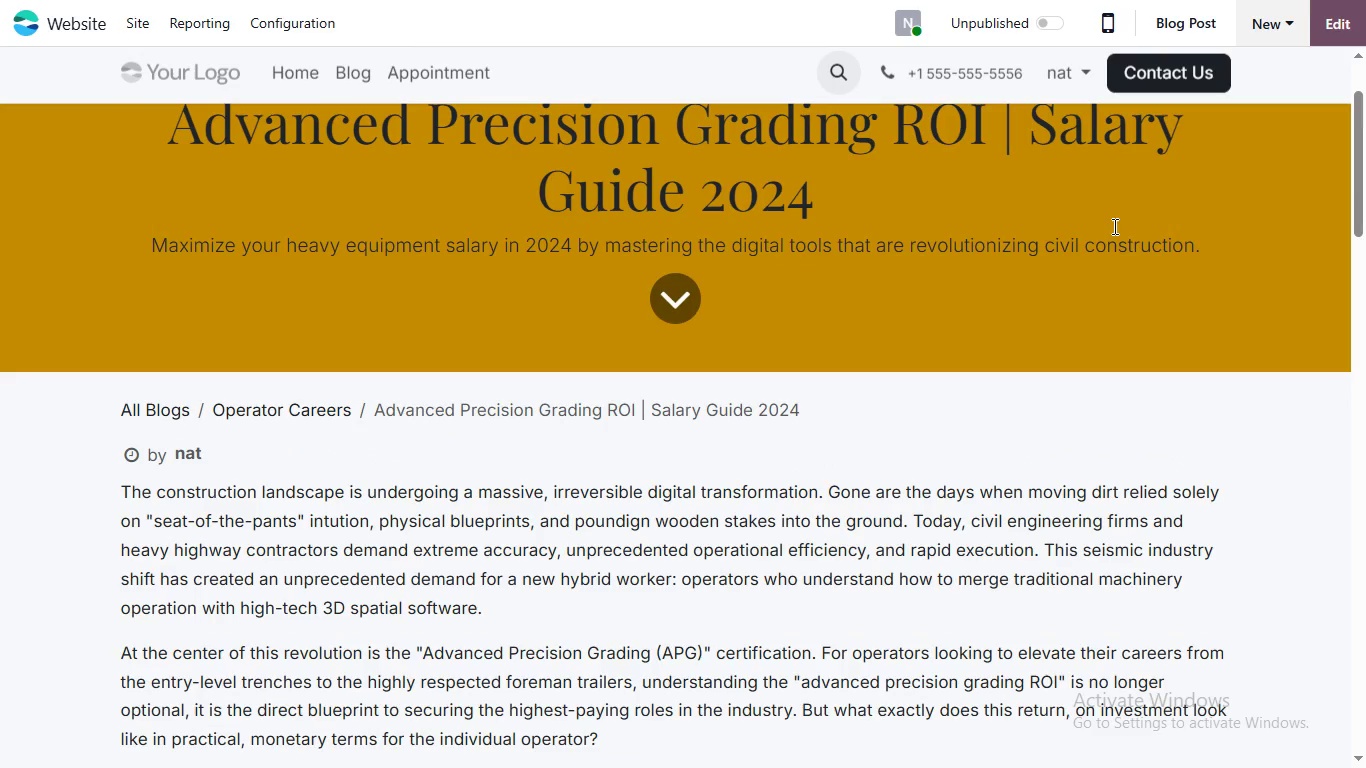 
scroll: coordinate [1113, 226], scroll_direction: down, amount: 1.0
 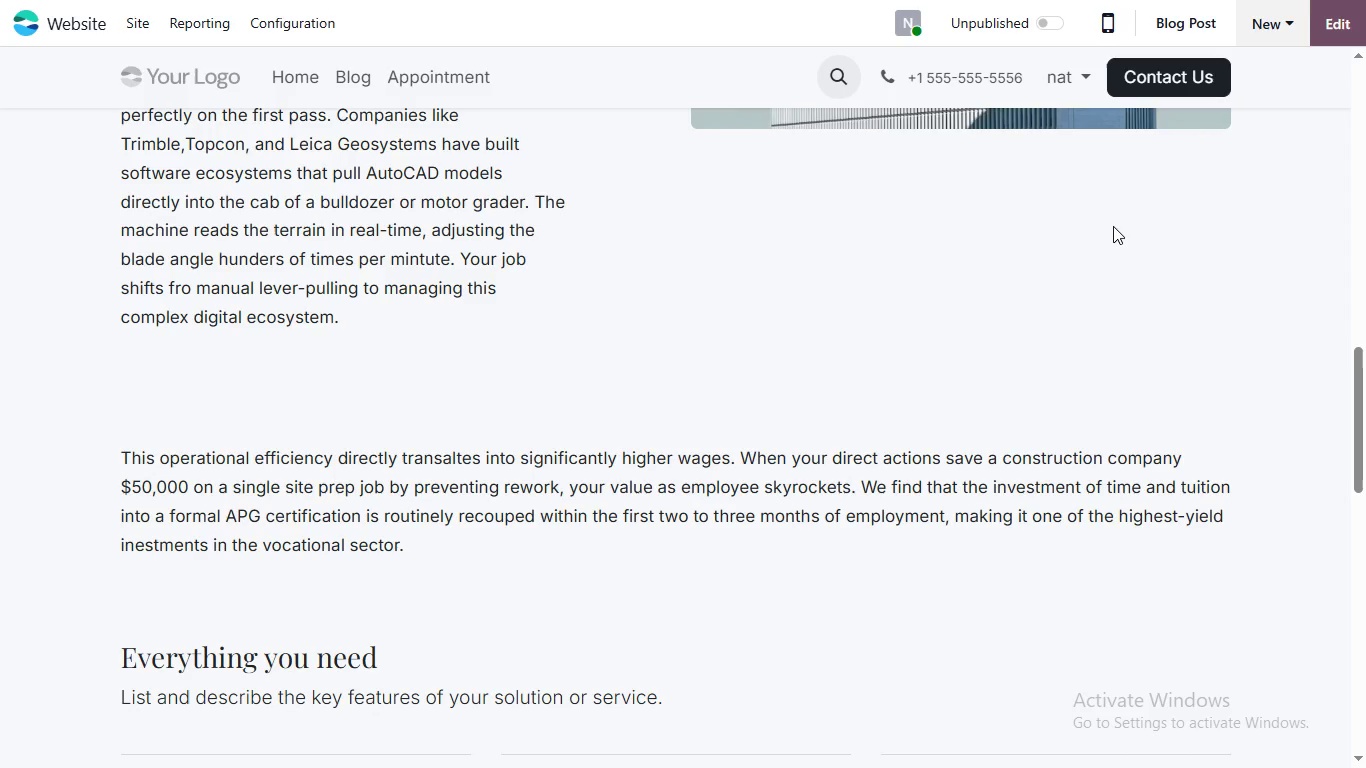 
scroll: coordinate [1115, 226], scroll_direction: up, amount: 2.0
 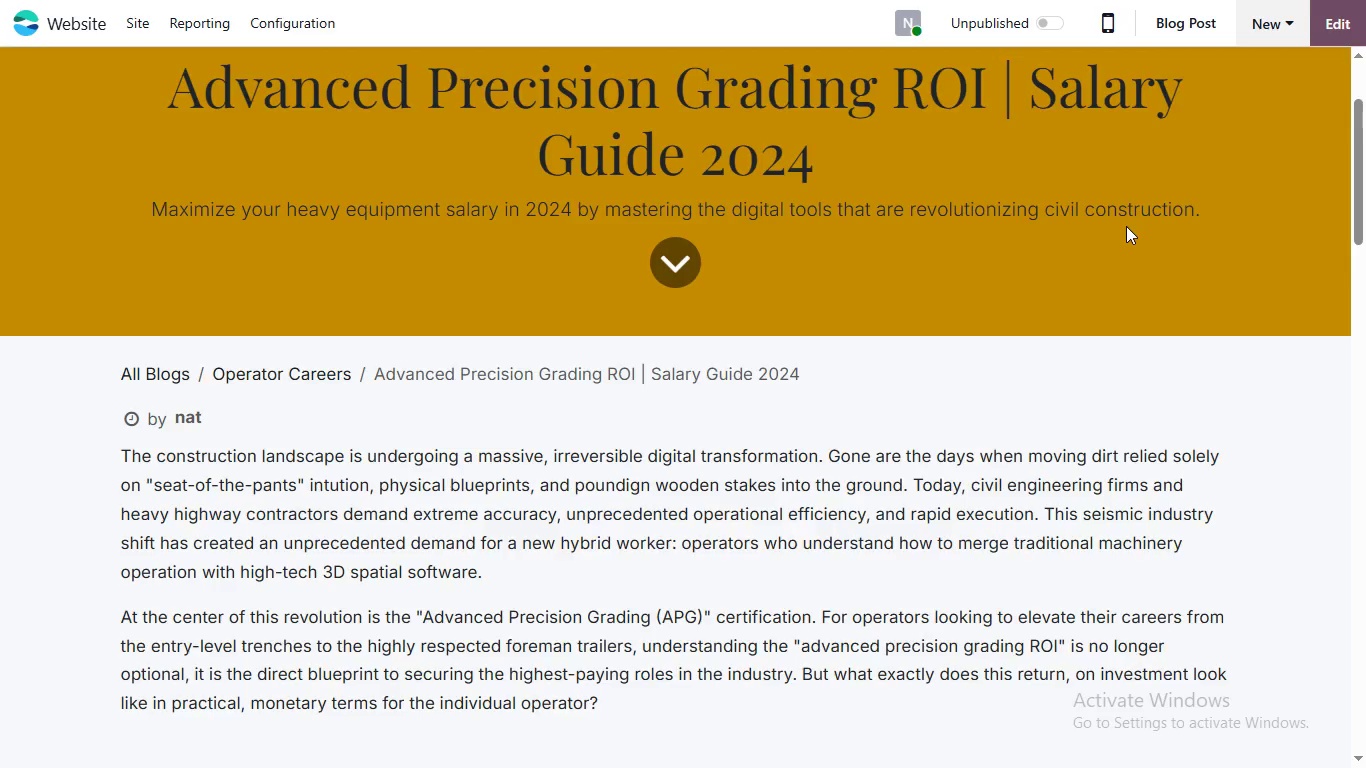 
scroll: coordinate [1126, 226], scroll_direction: down, amount: 1.0
 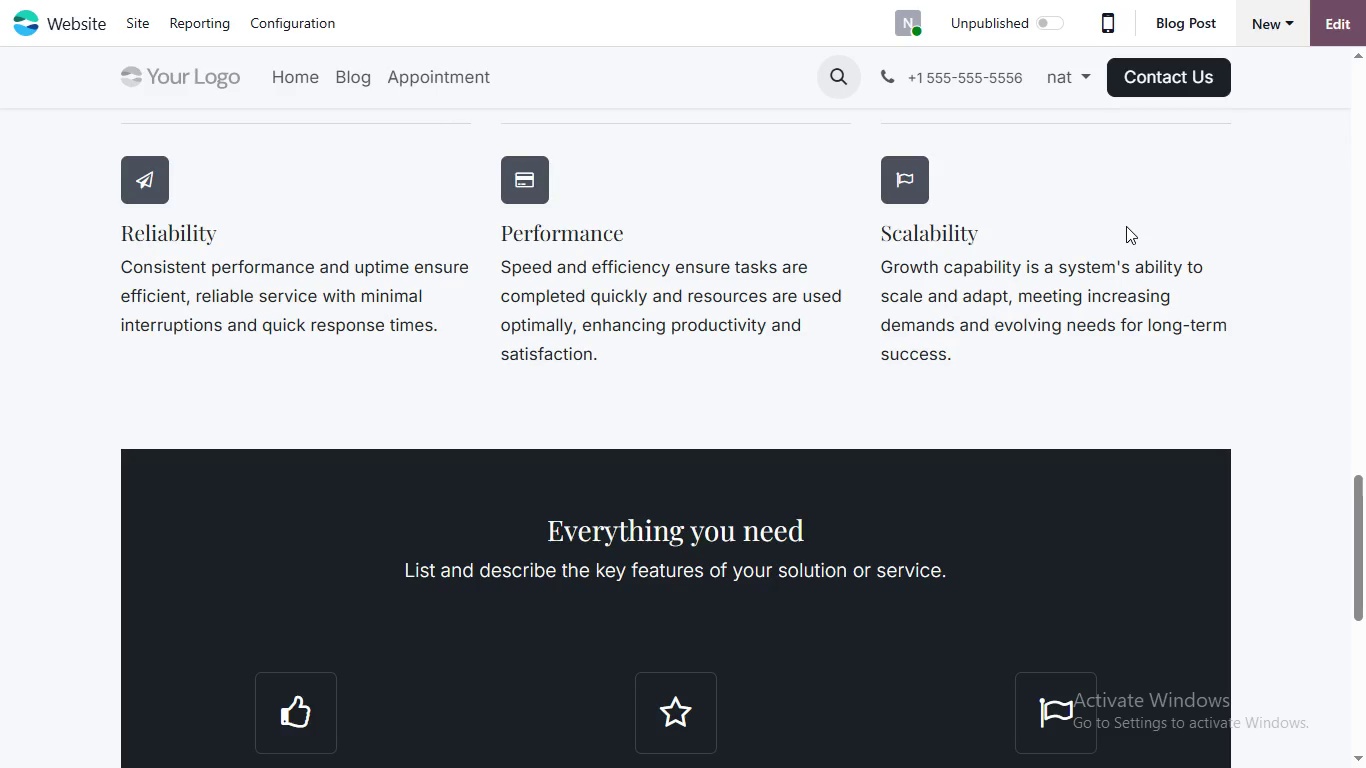 
scroll: coordinate [1126, 226], scroll_direction: up, amount: 1.0
 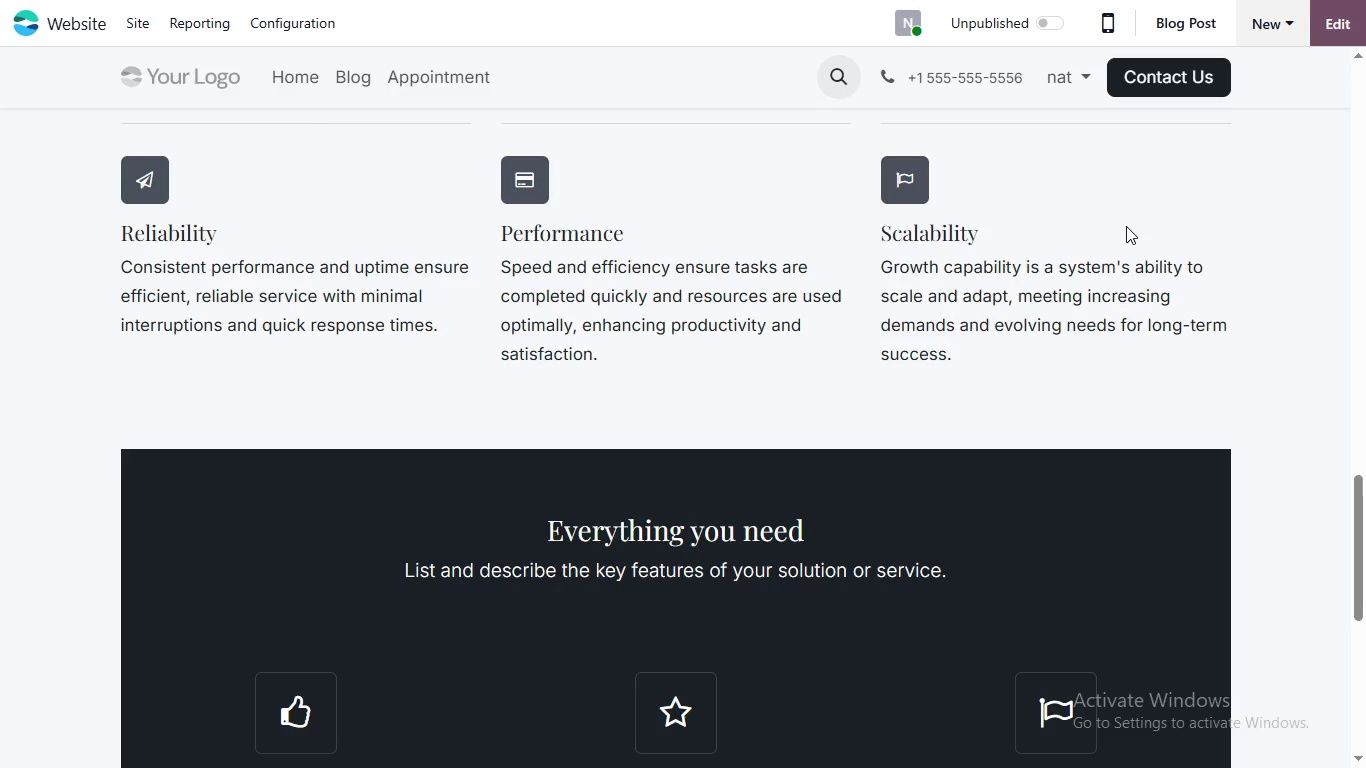 
scroll: coordinate [1126, 226], scroll_direction: down, amount: 2.0
 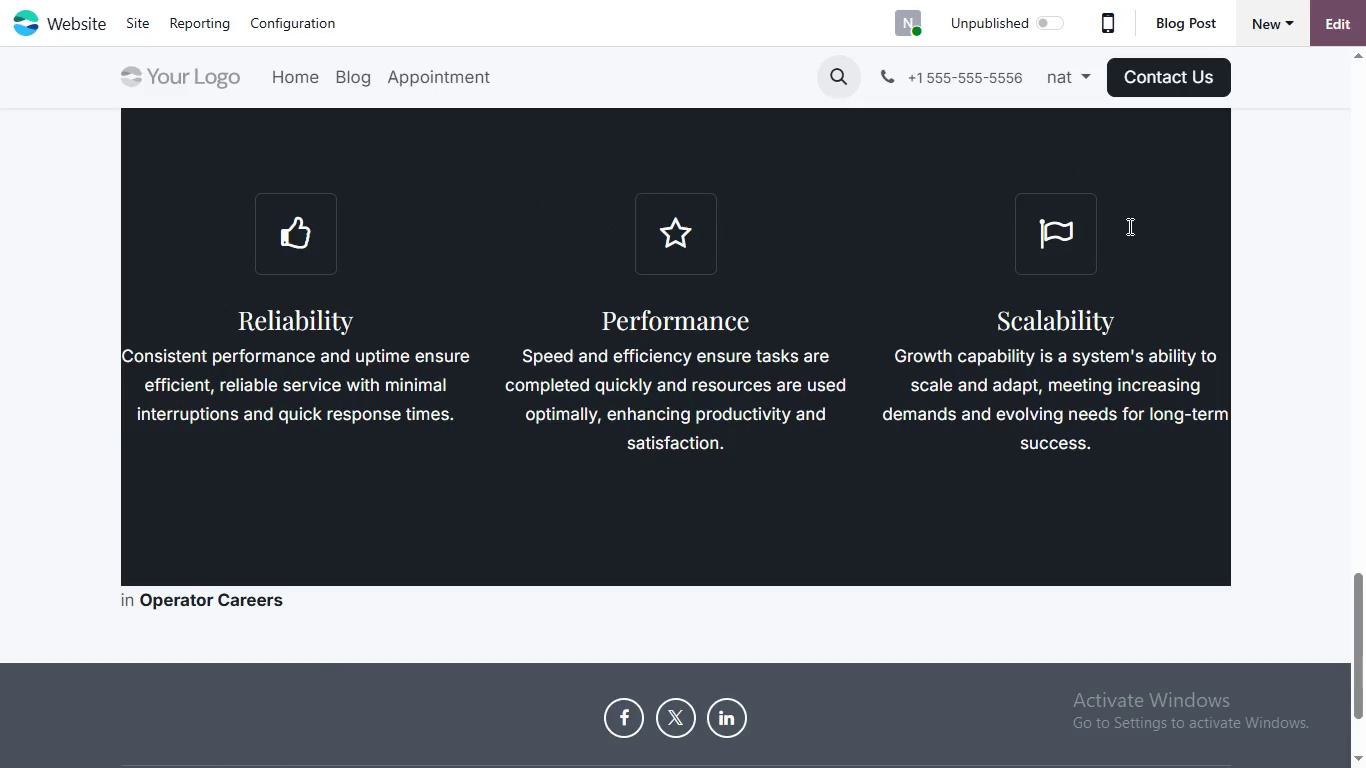 
scroll: coordinate [1128, 226], scroll_direction: up, amount: 1.0
 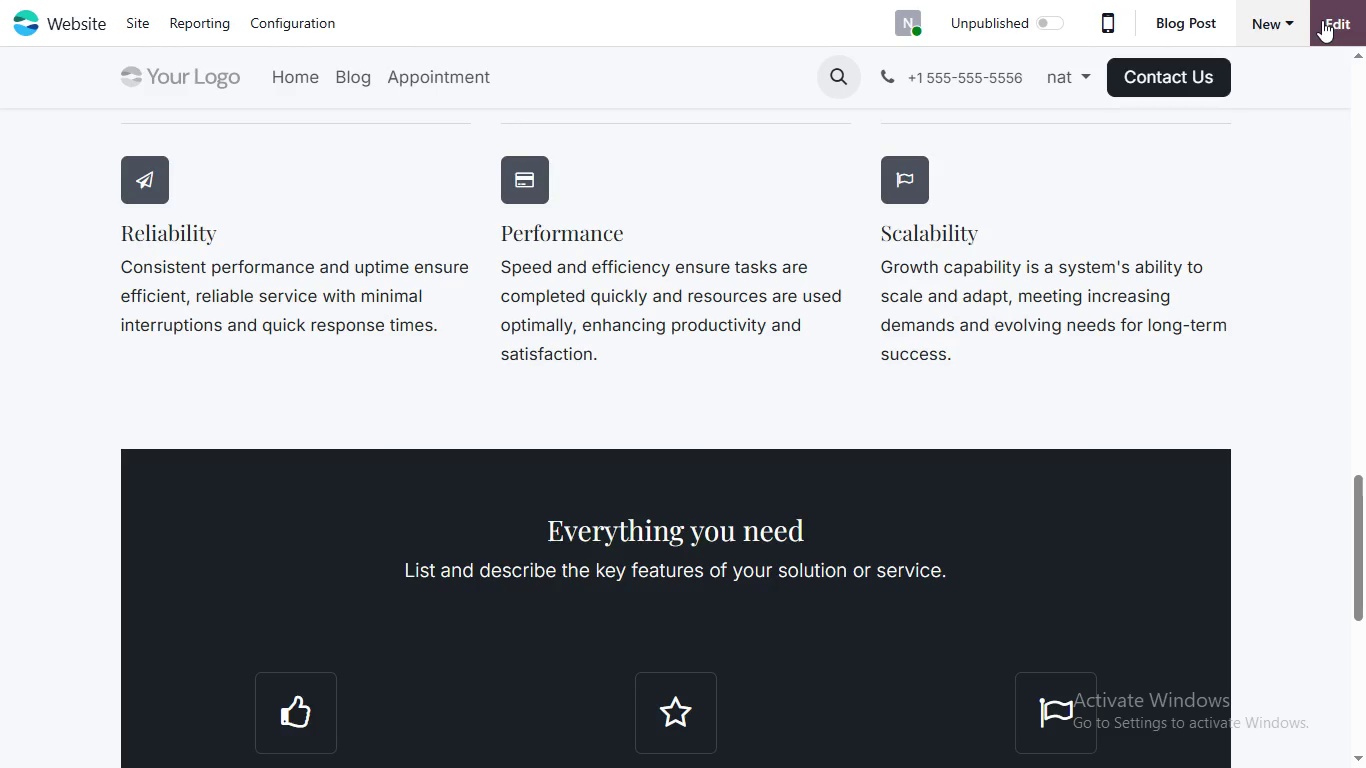 
left_click([1322, 20])
 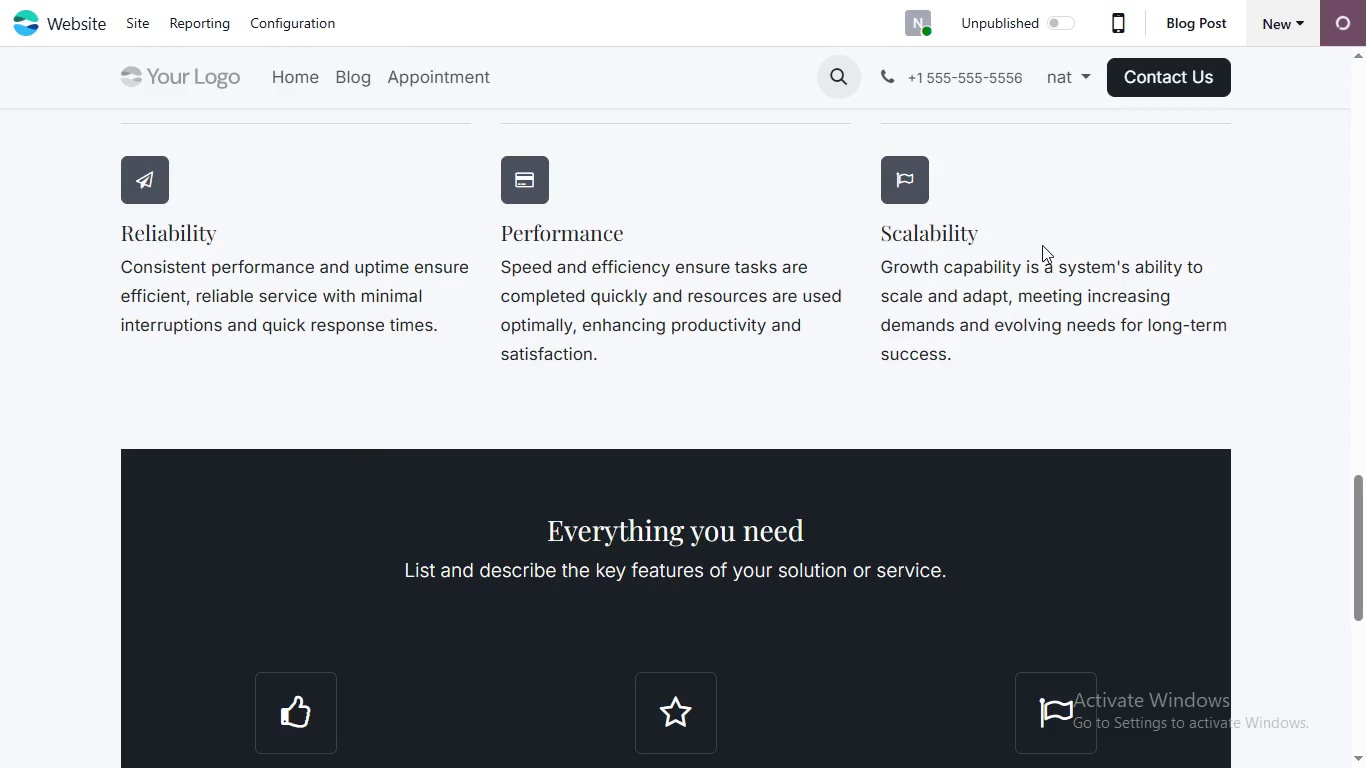 
mouse_move([1138, 286])
 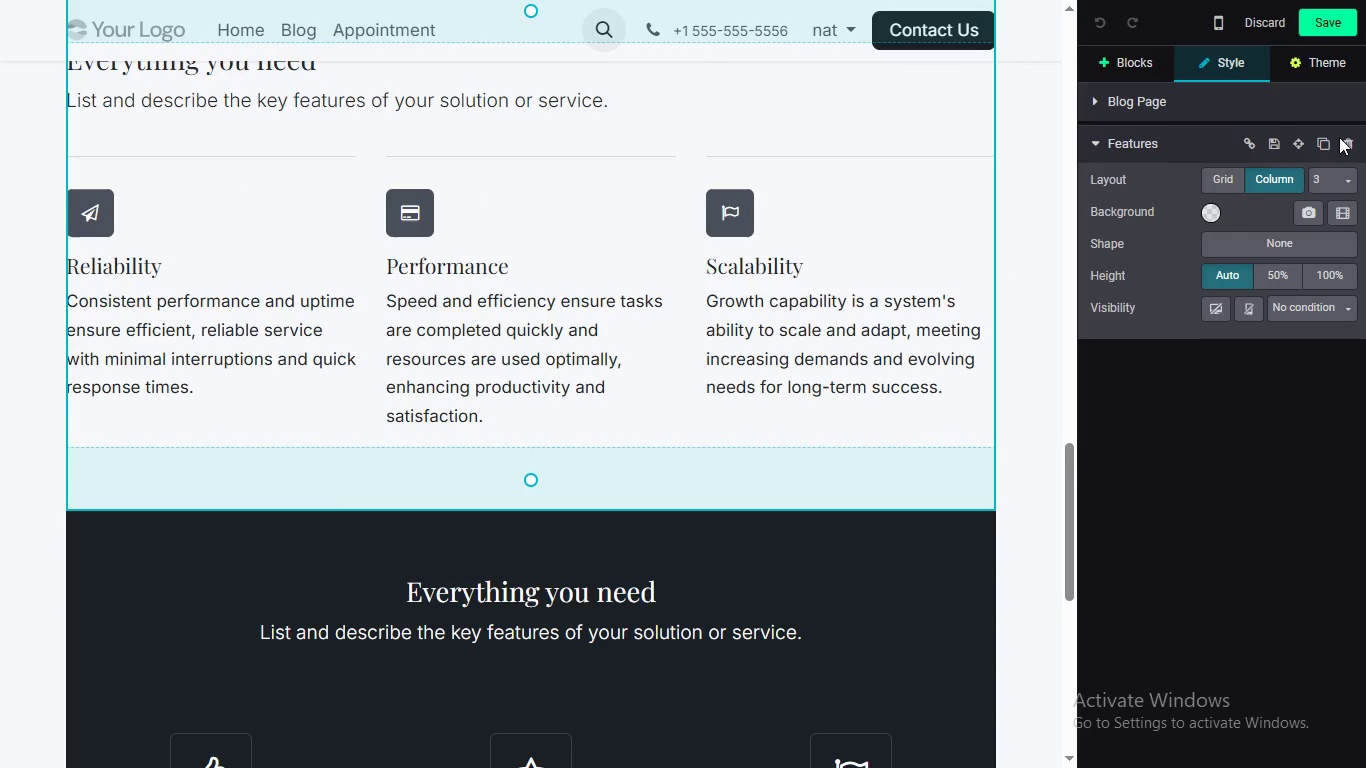 
wait(5.35)
 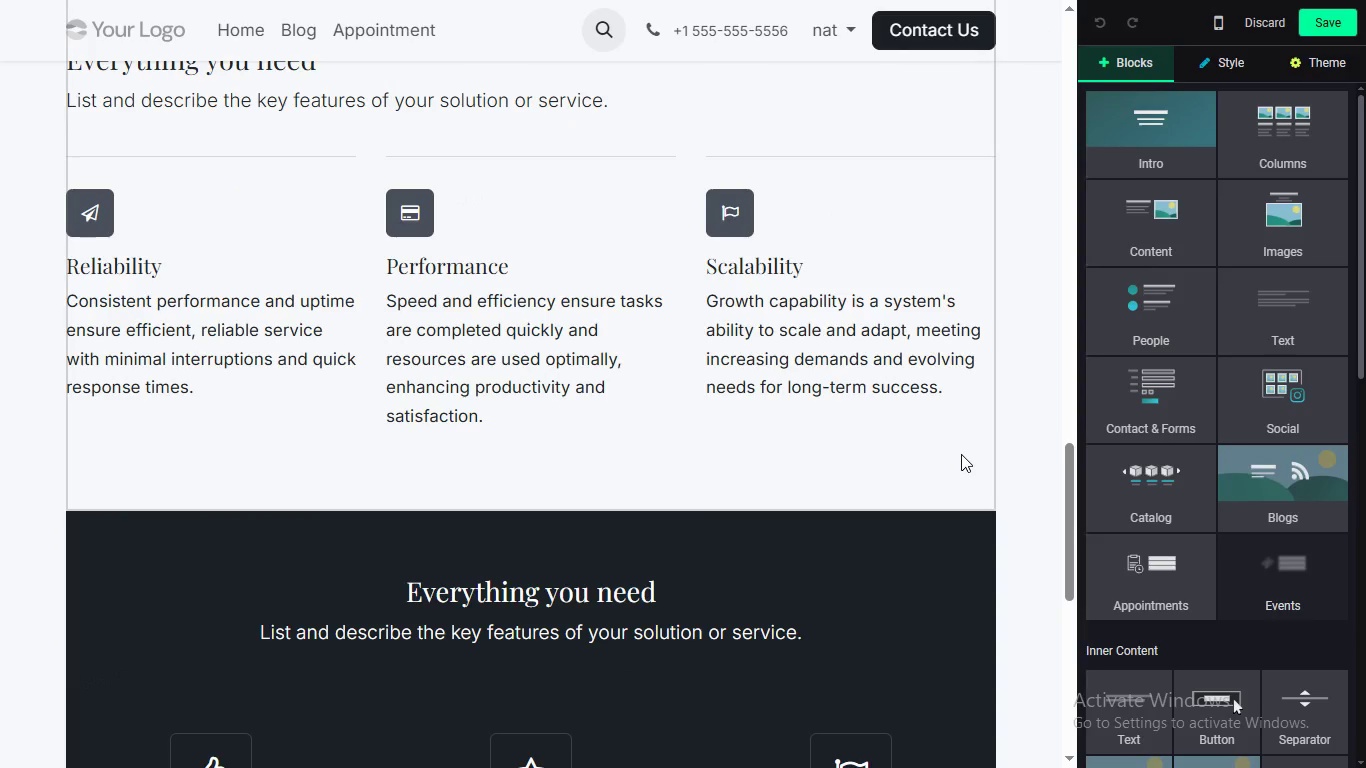 
left_click([1349, 136])
 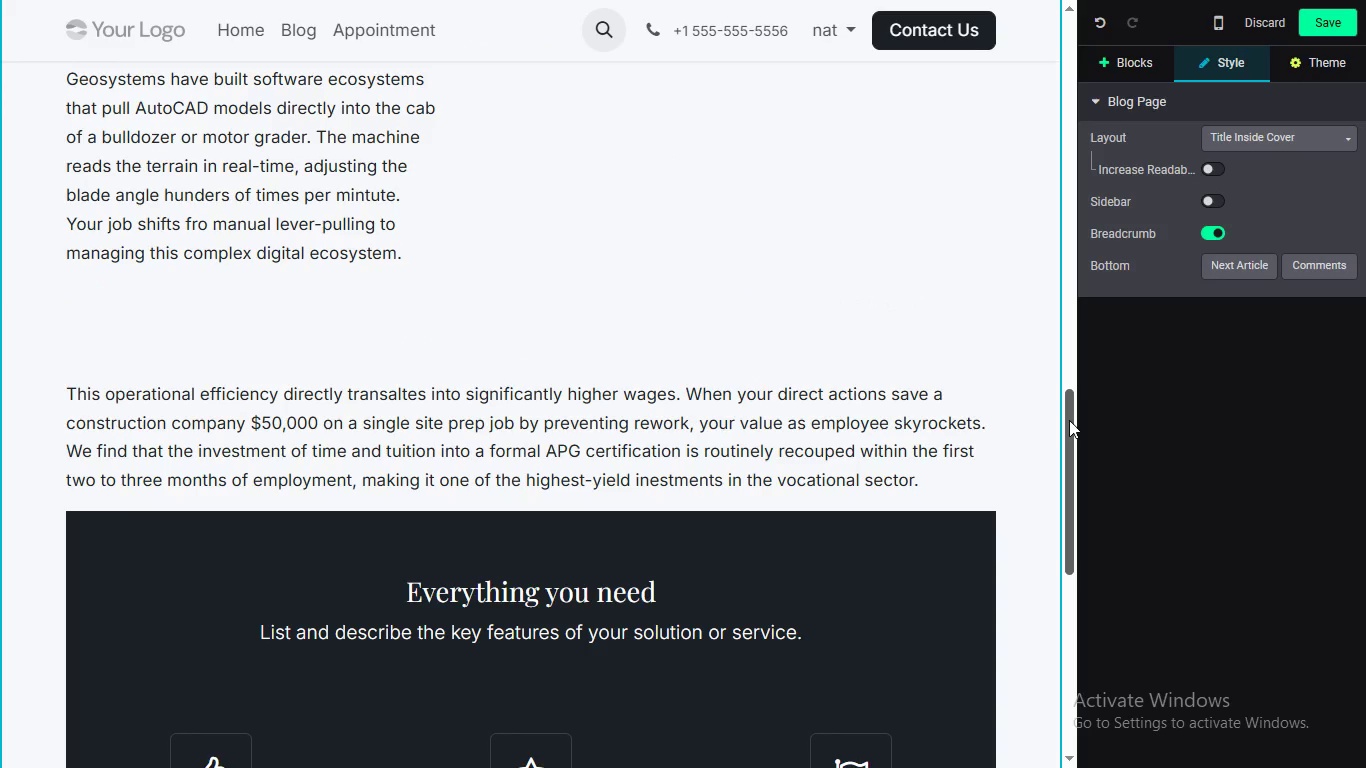 
left_click_drag(start_coordinate=[1070, 421], to_coordinate=[1068, 449])
 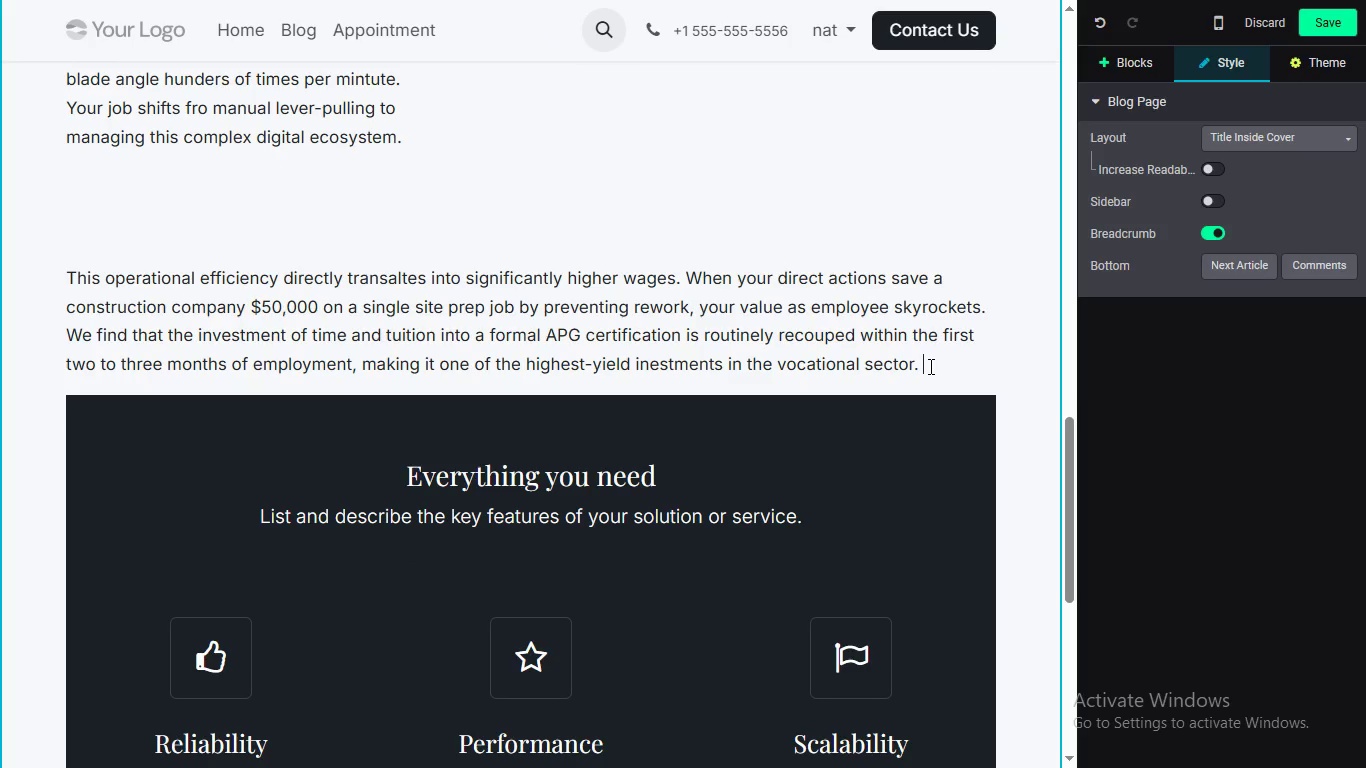 
left_click([929, 366])
 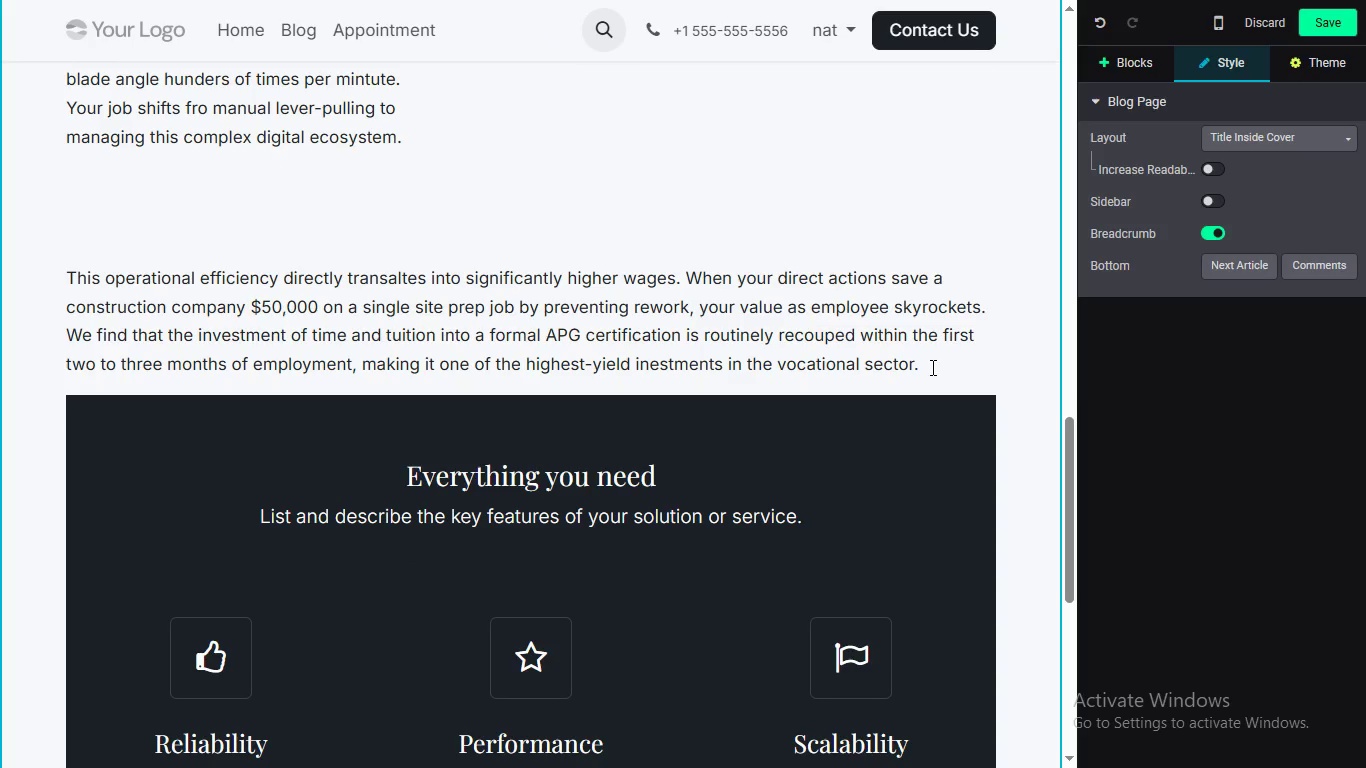 
key(Enter)
 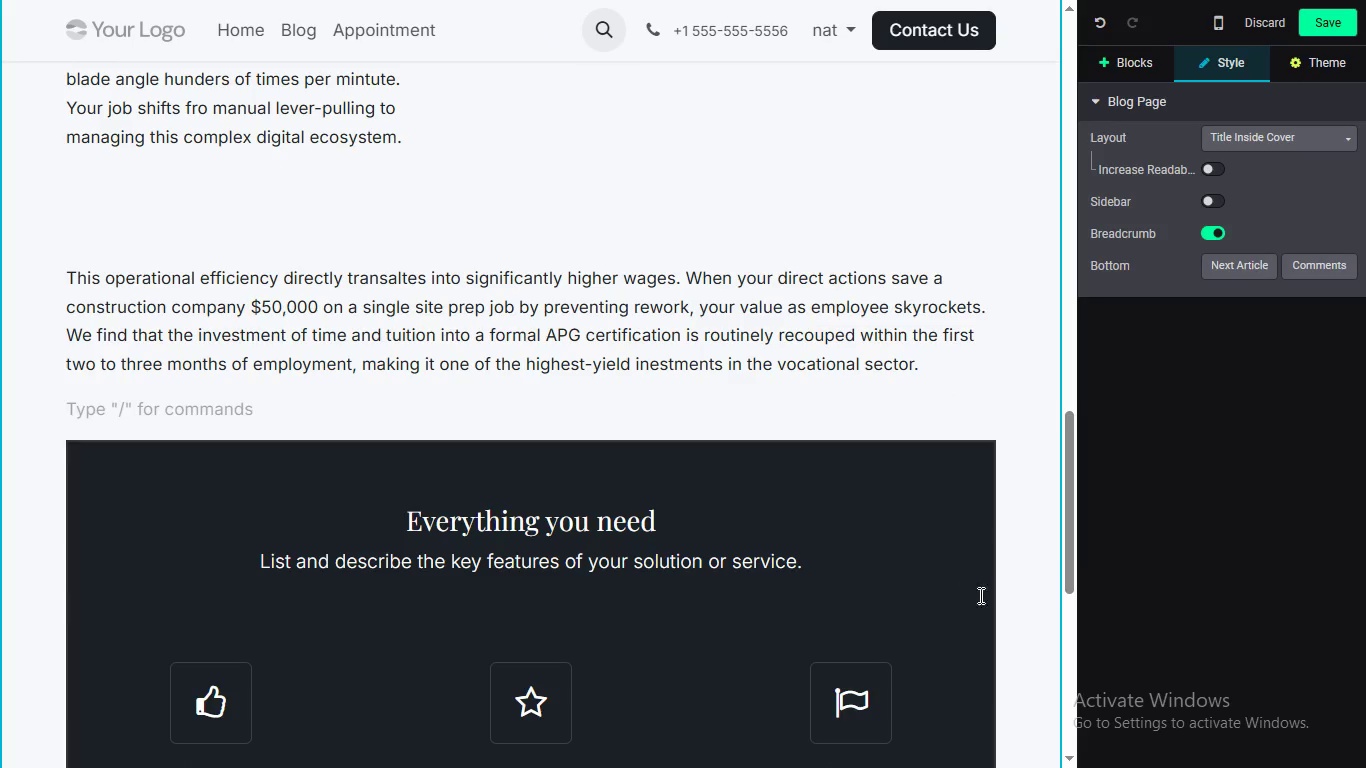 
left_click_drag(start_coordinate=[1074, 484], to_coordinate=[1038, 590])
 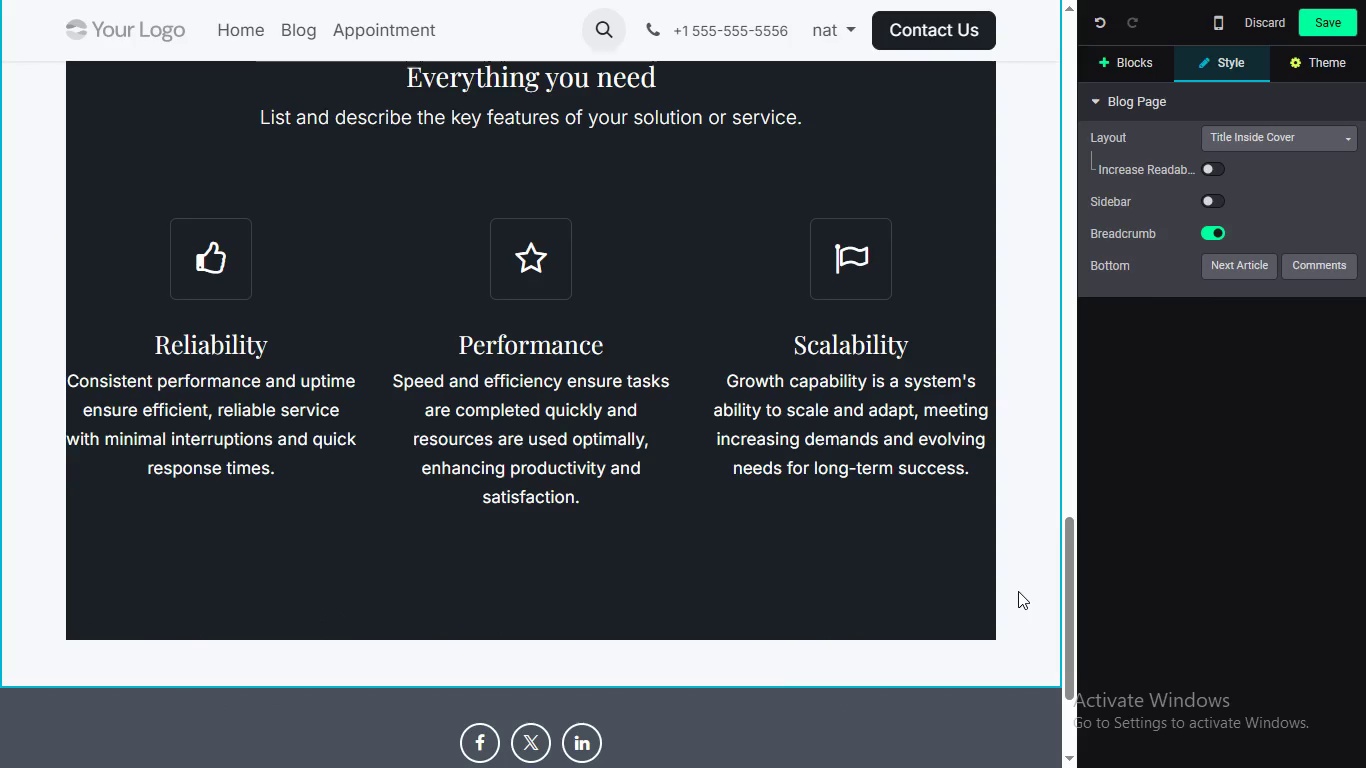 
wait(17.95)
 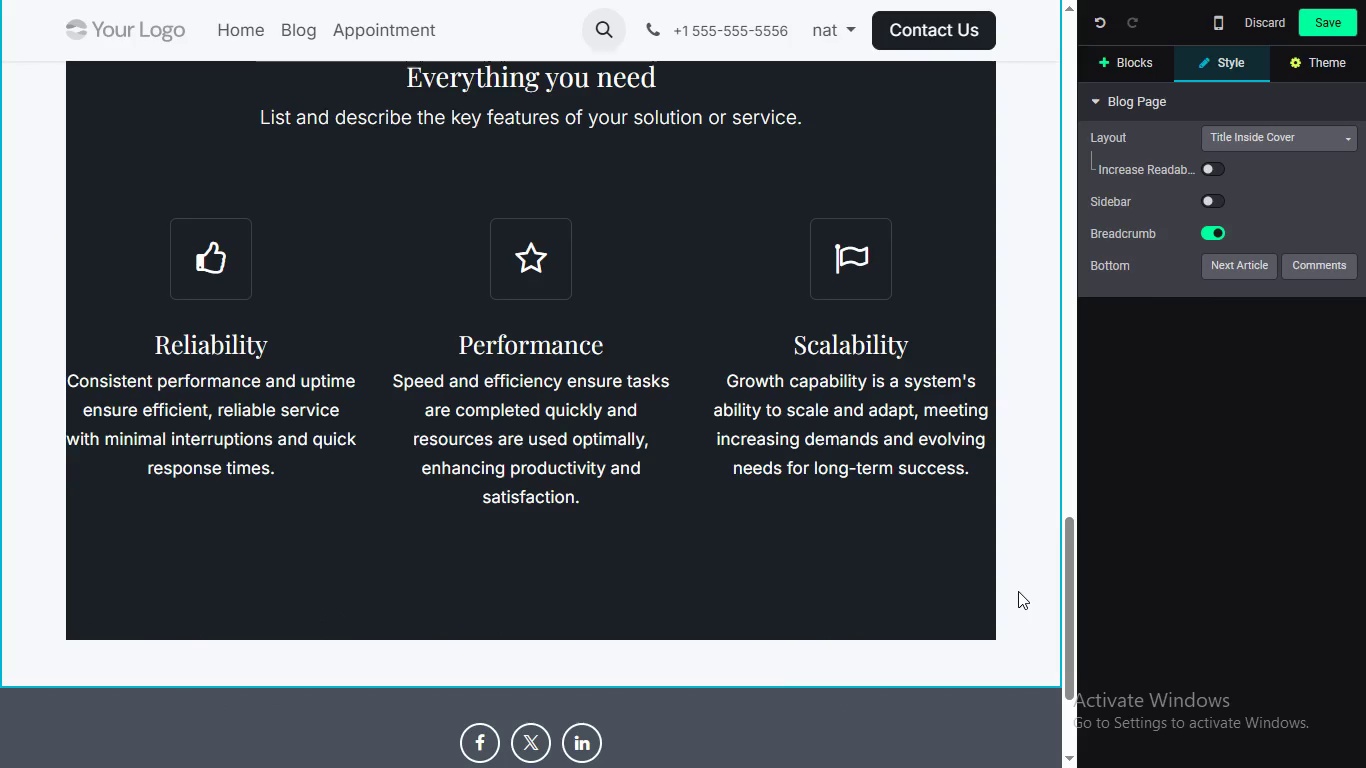 
double_click([593, 80])
 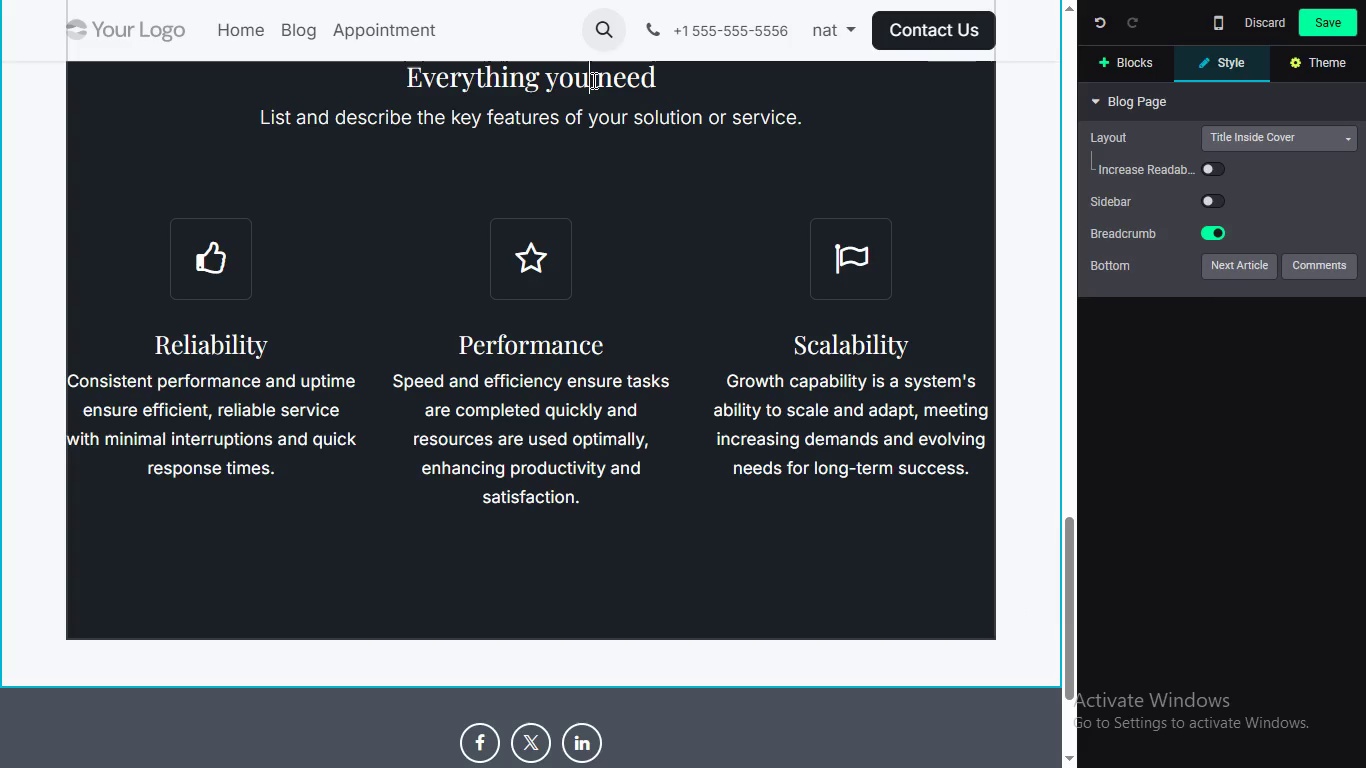 
triple_click([592, 80])
 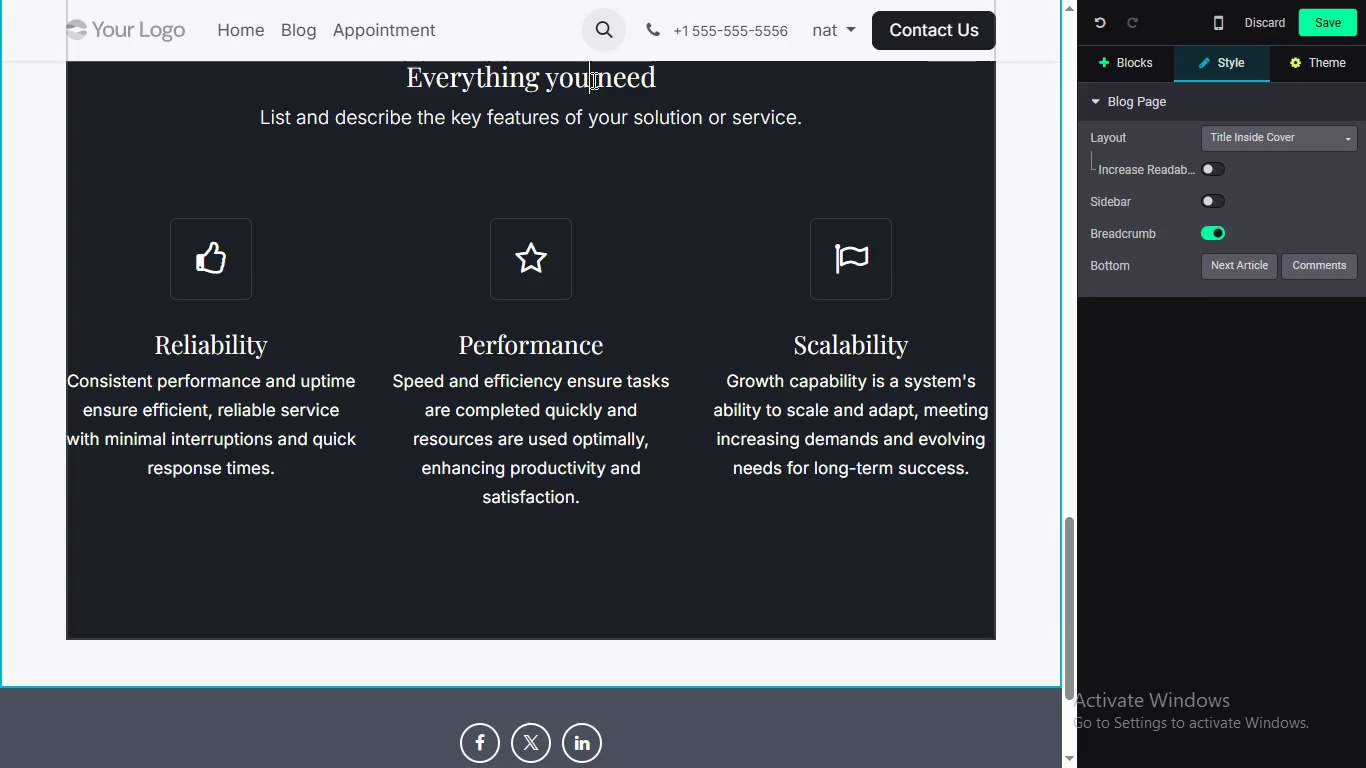 
triple_click([592, 80])
 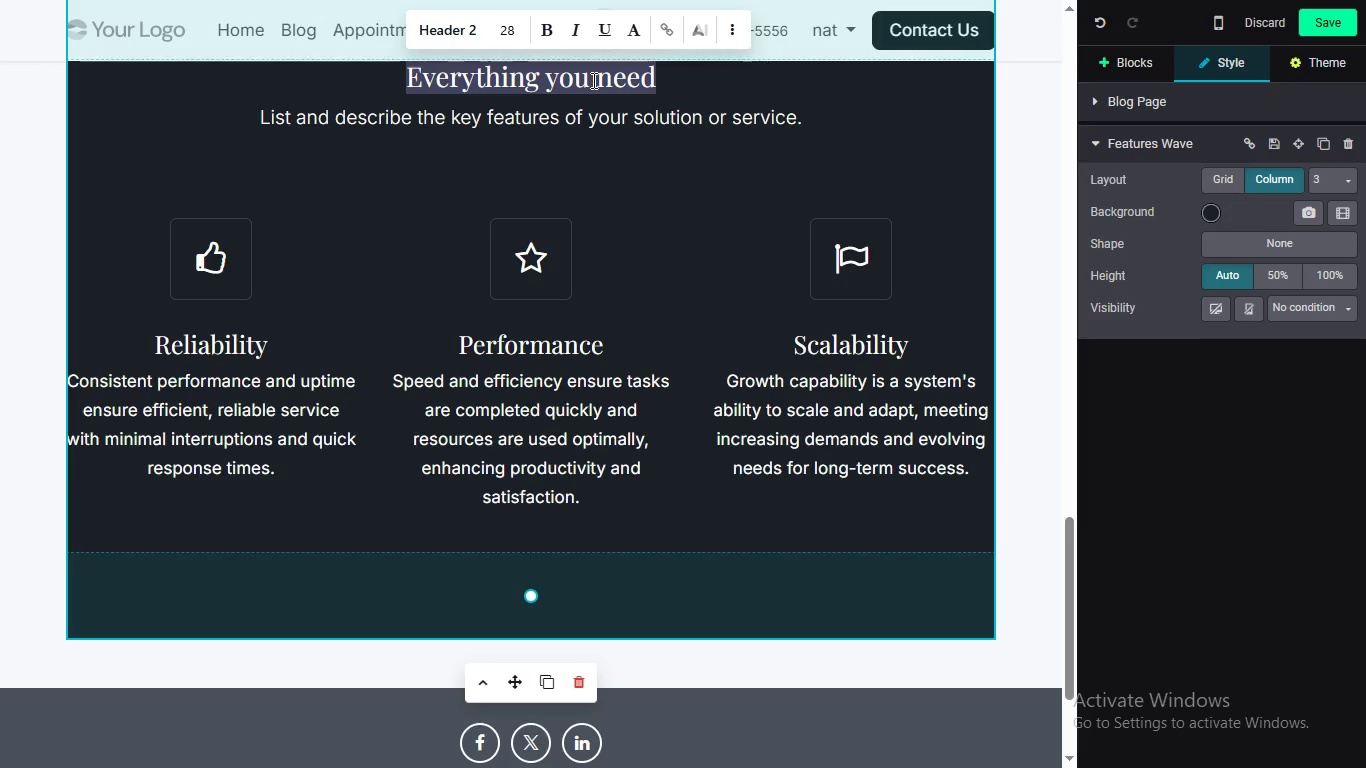 
key(CapsLock)
 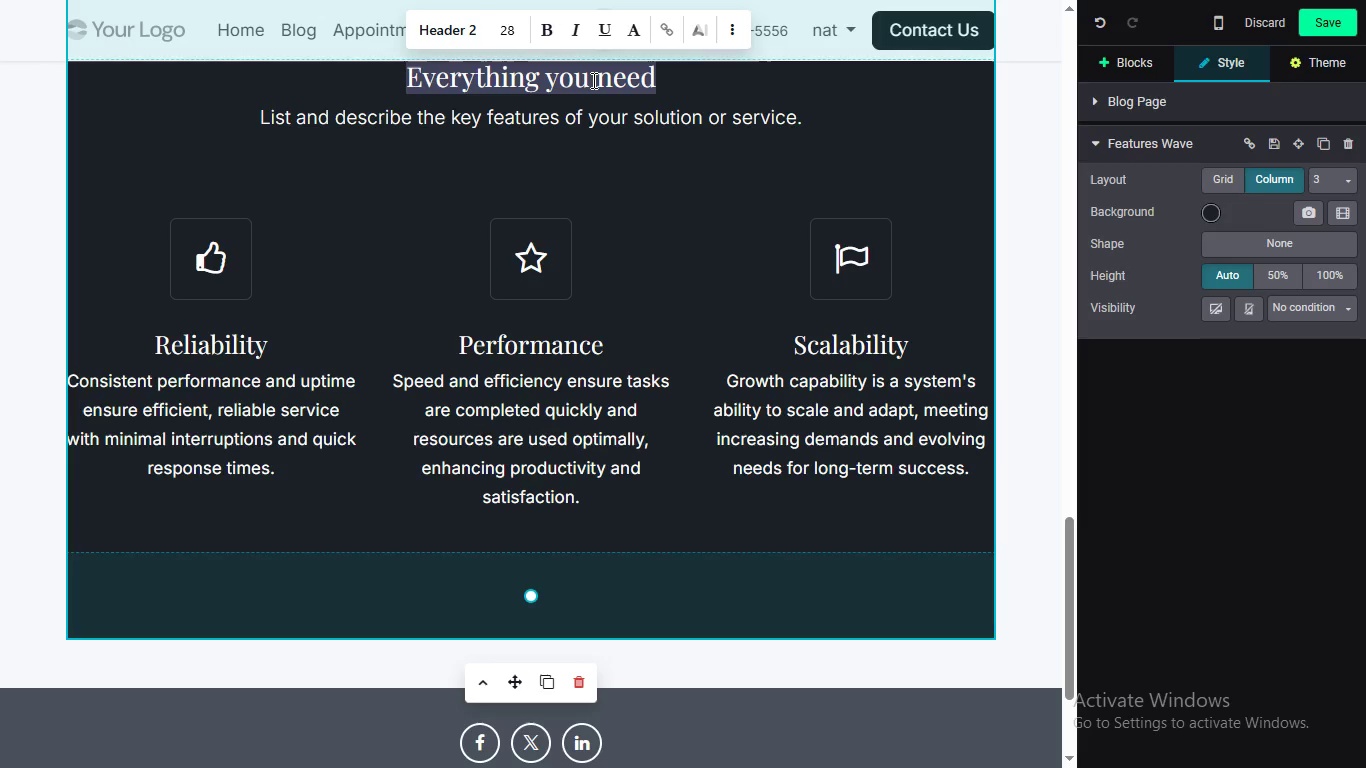 
key(H)
 